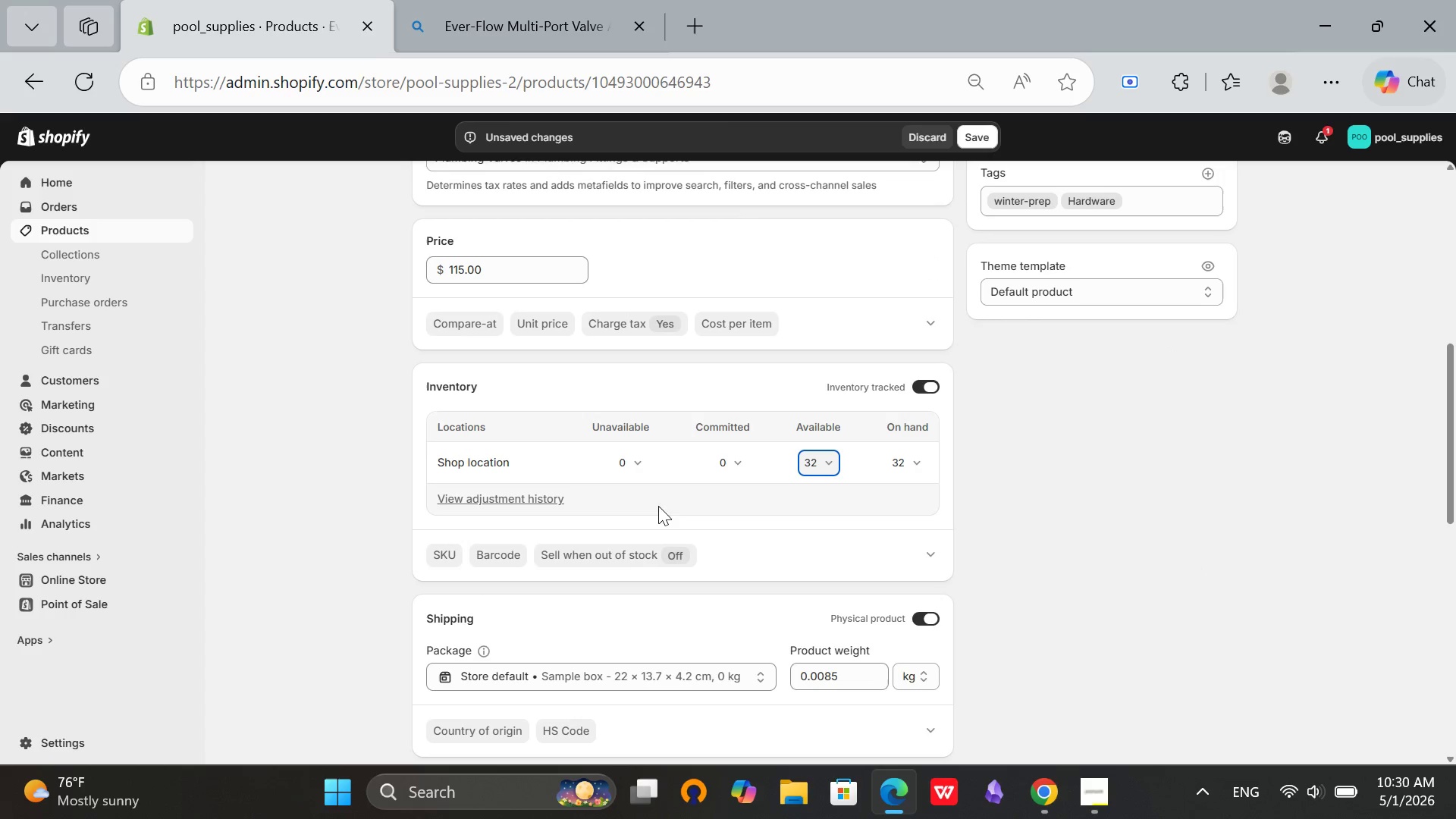 
scroll: coordinate [801, 482], scroll_direction: up, amount: 9.0
 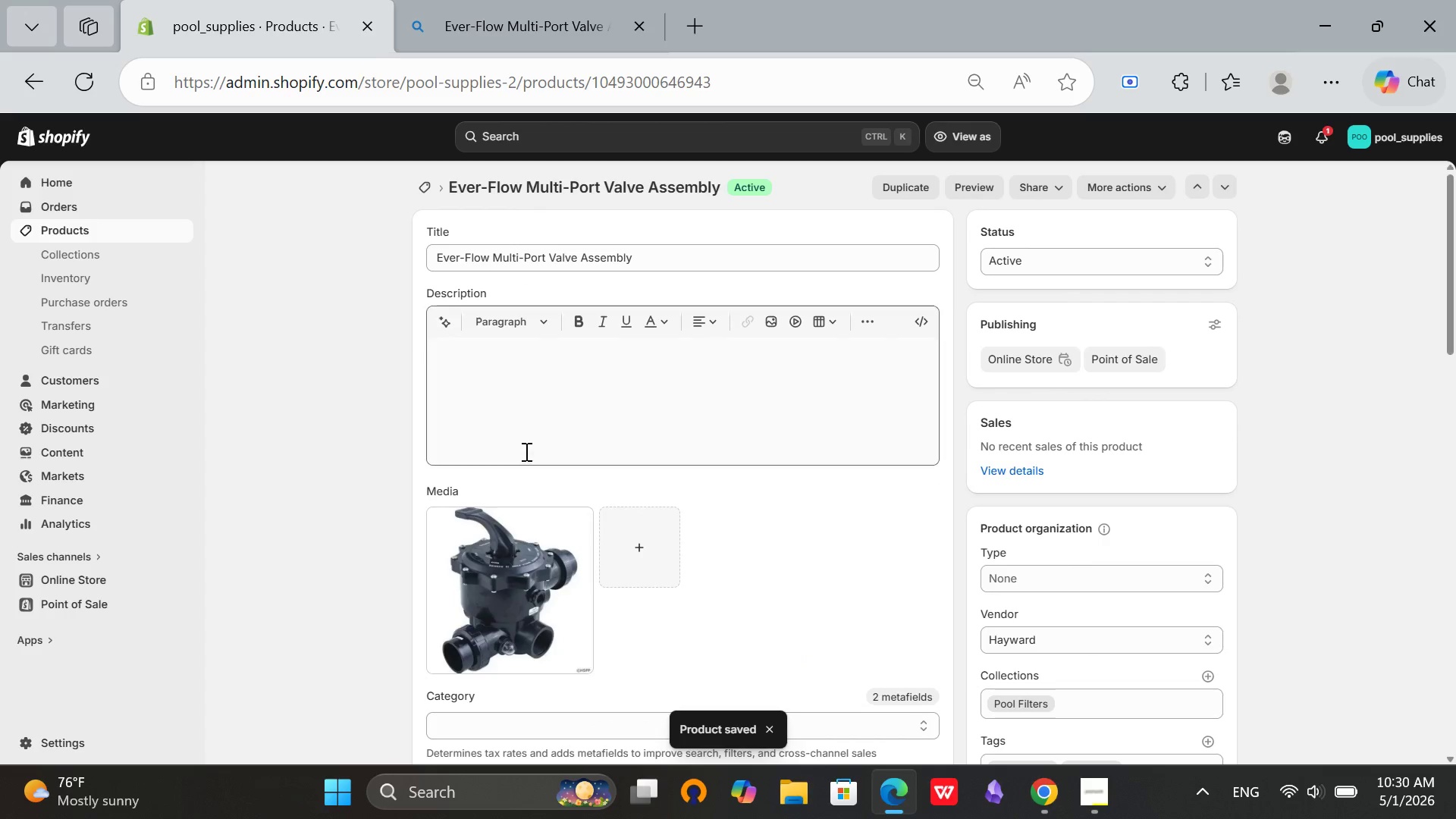 
wait(5.39)
 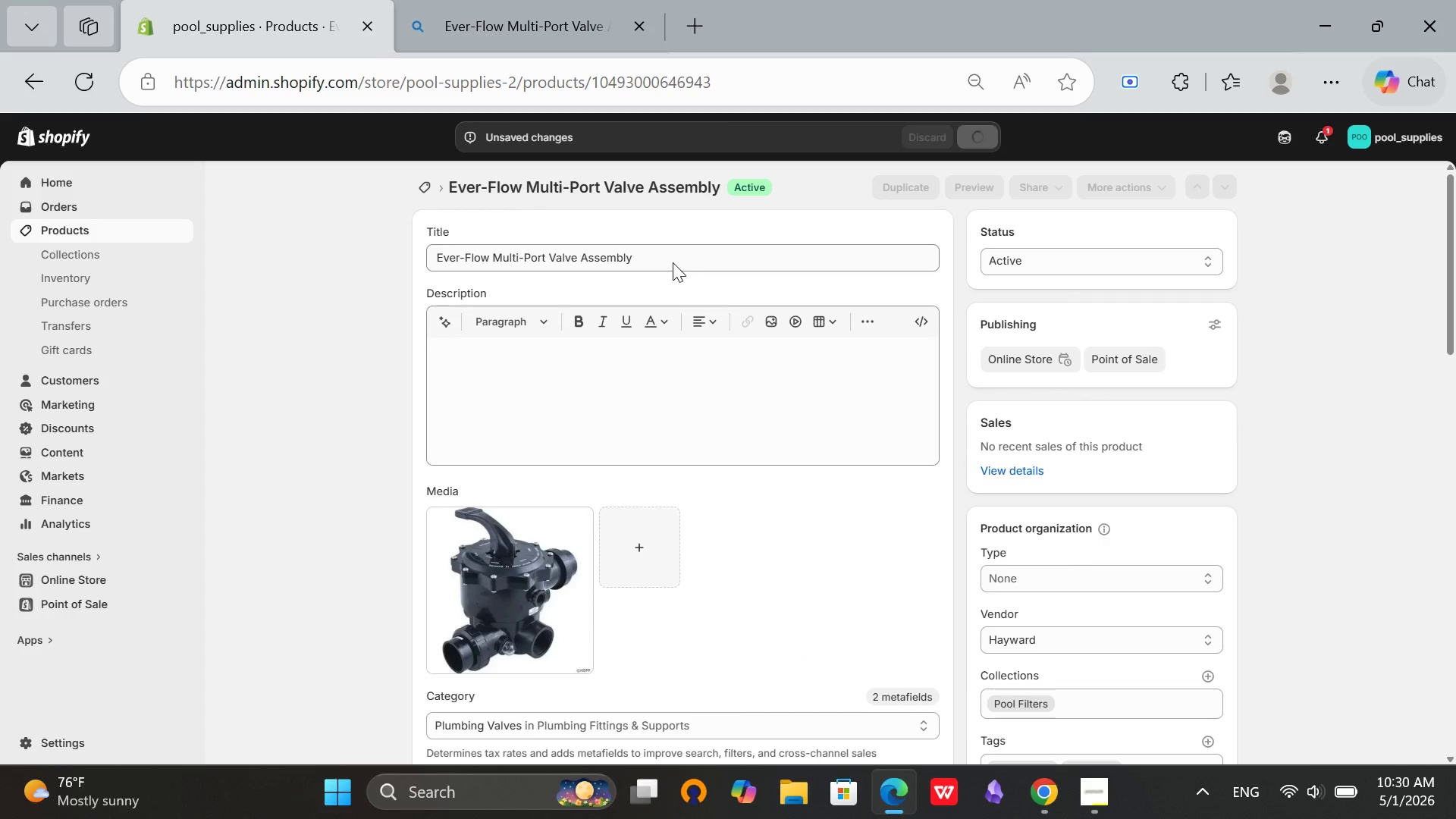 
scroll: coordinate [958, 633], scroll_direction: down, amount: 2.0
 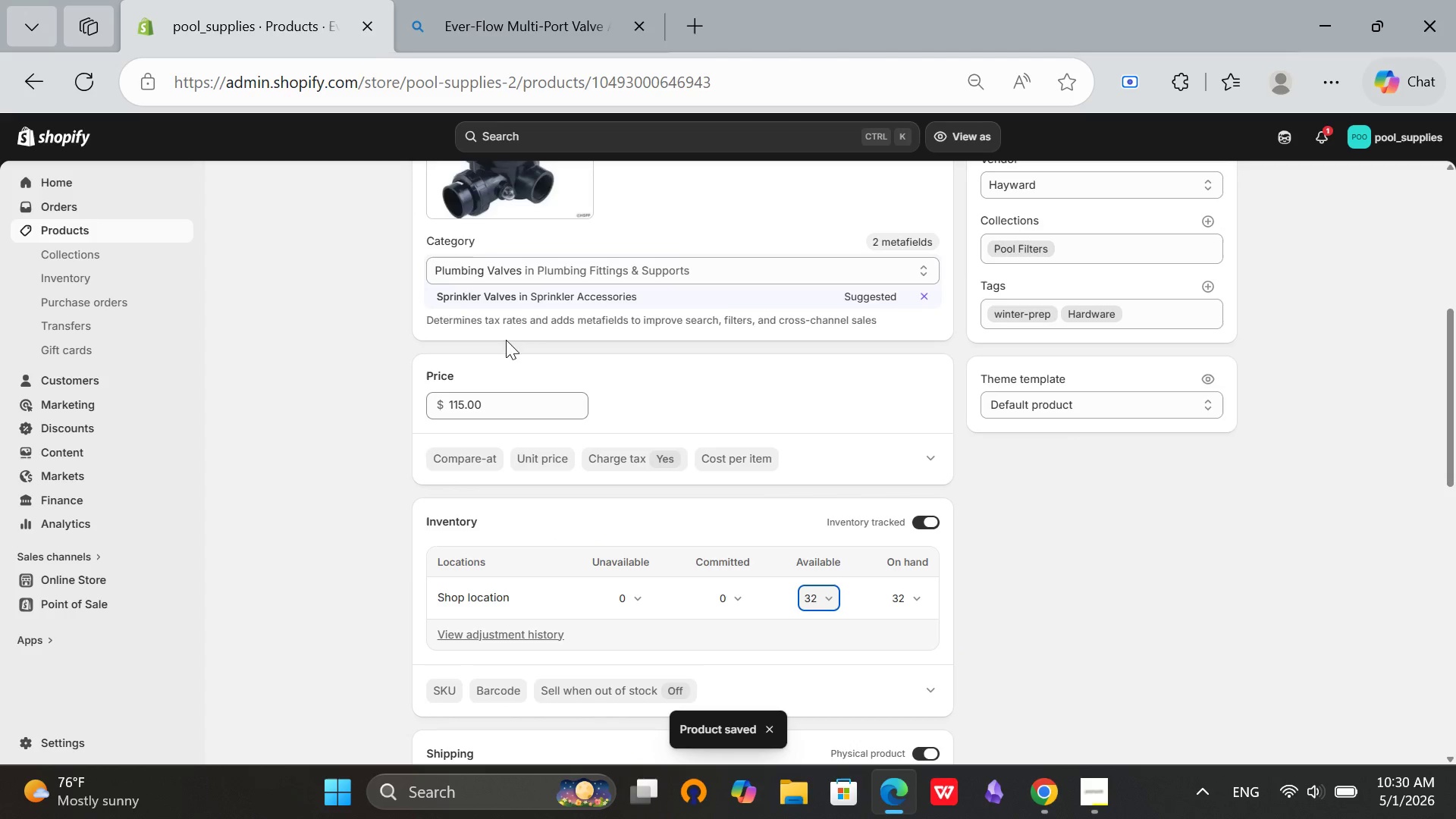 
left_click([537, 296])
 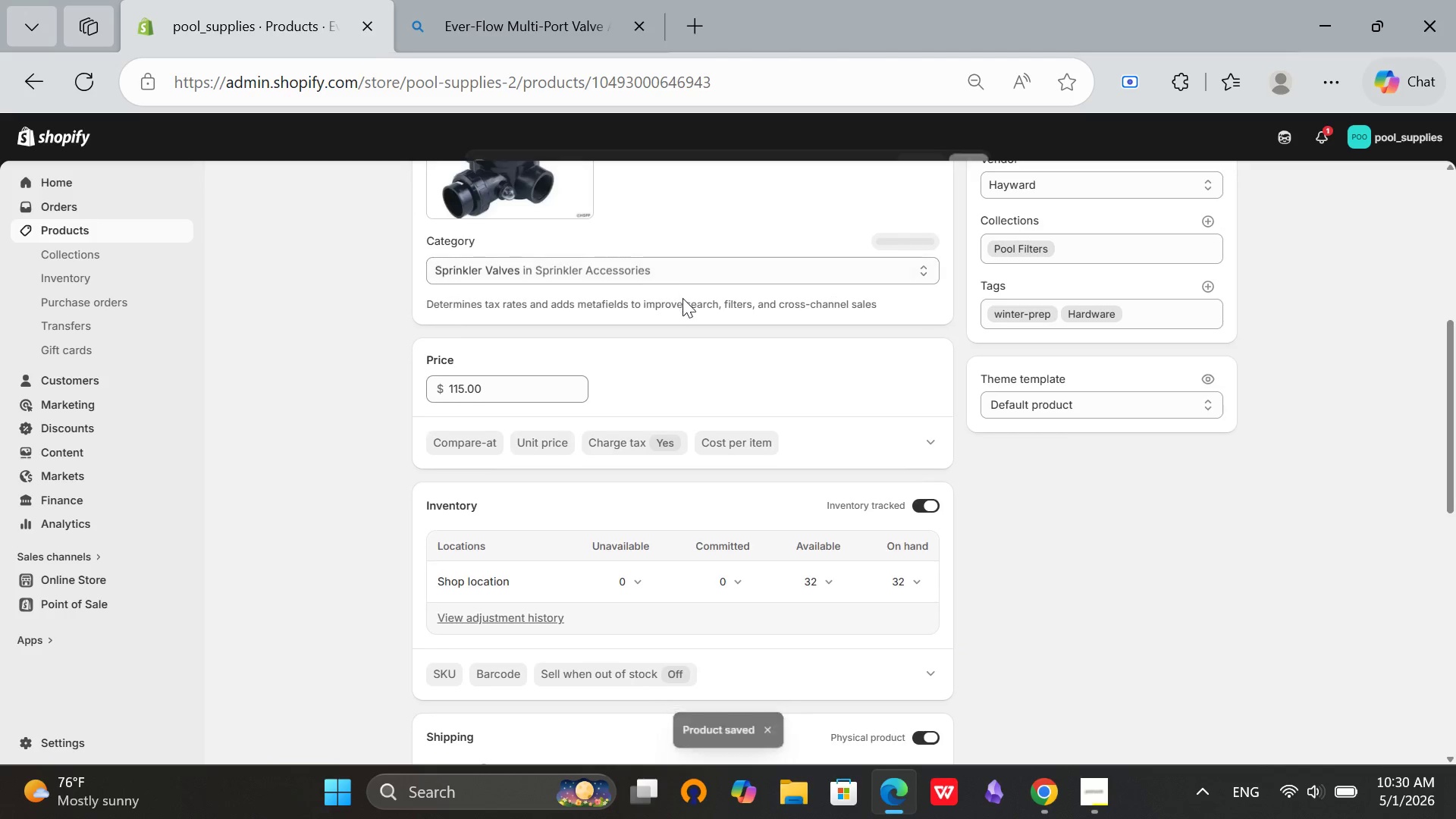 
scroll: coordinate [553, 477], scroll_direction: up, amount: 4.0
 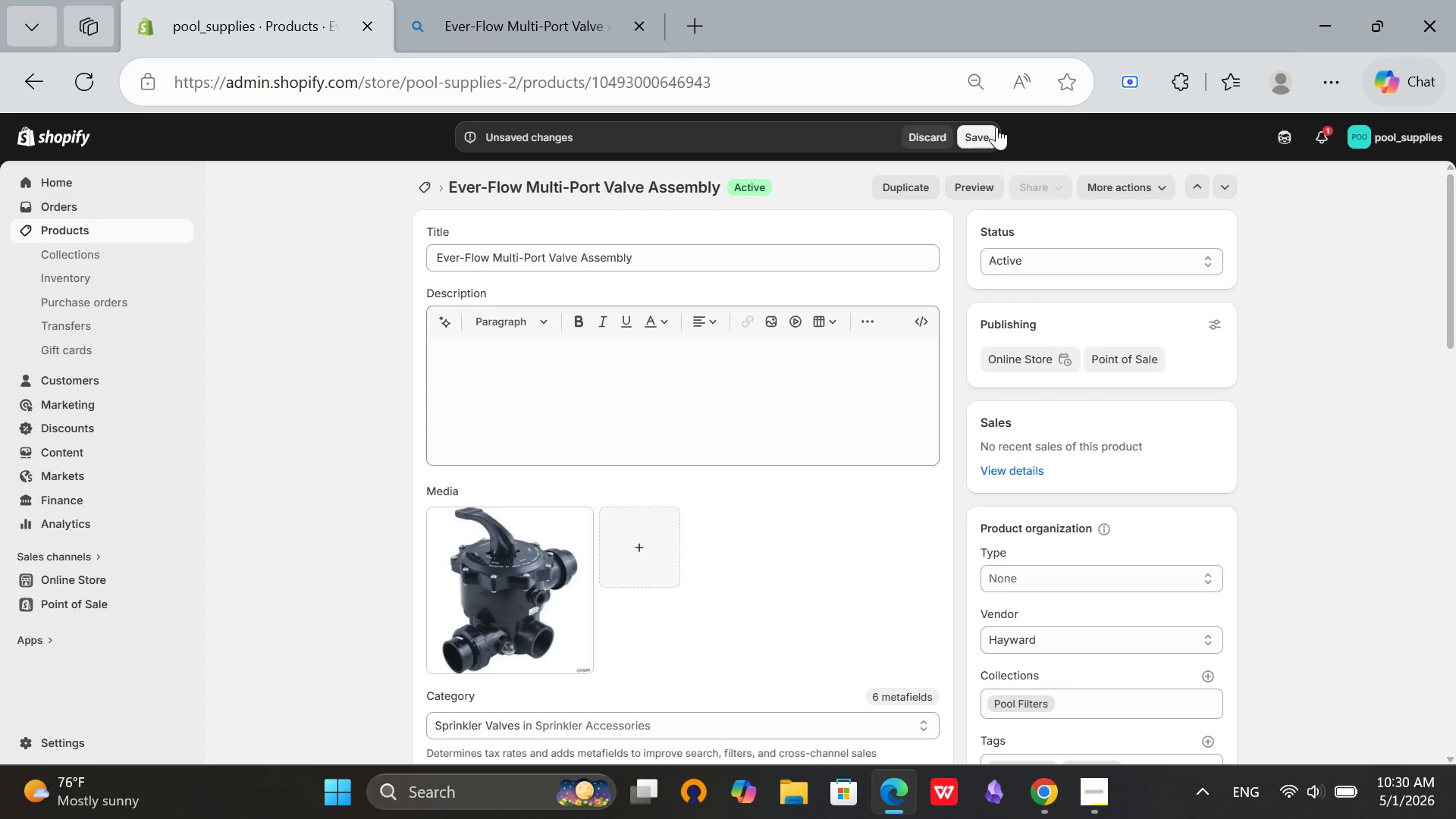 
left_click([996, 127])
 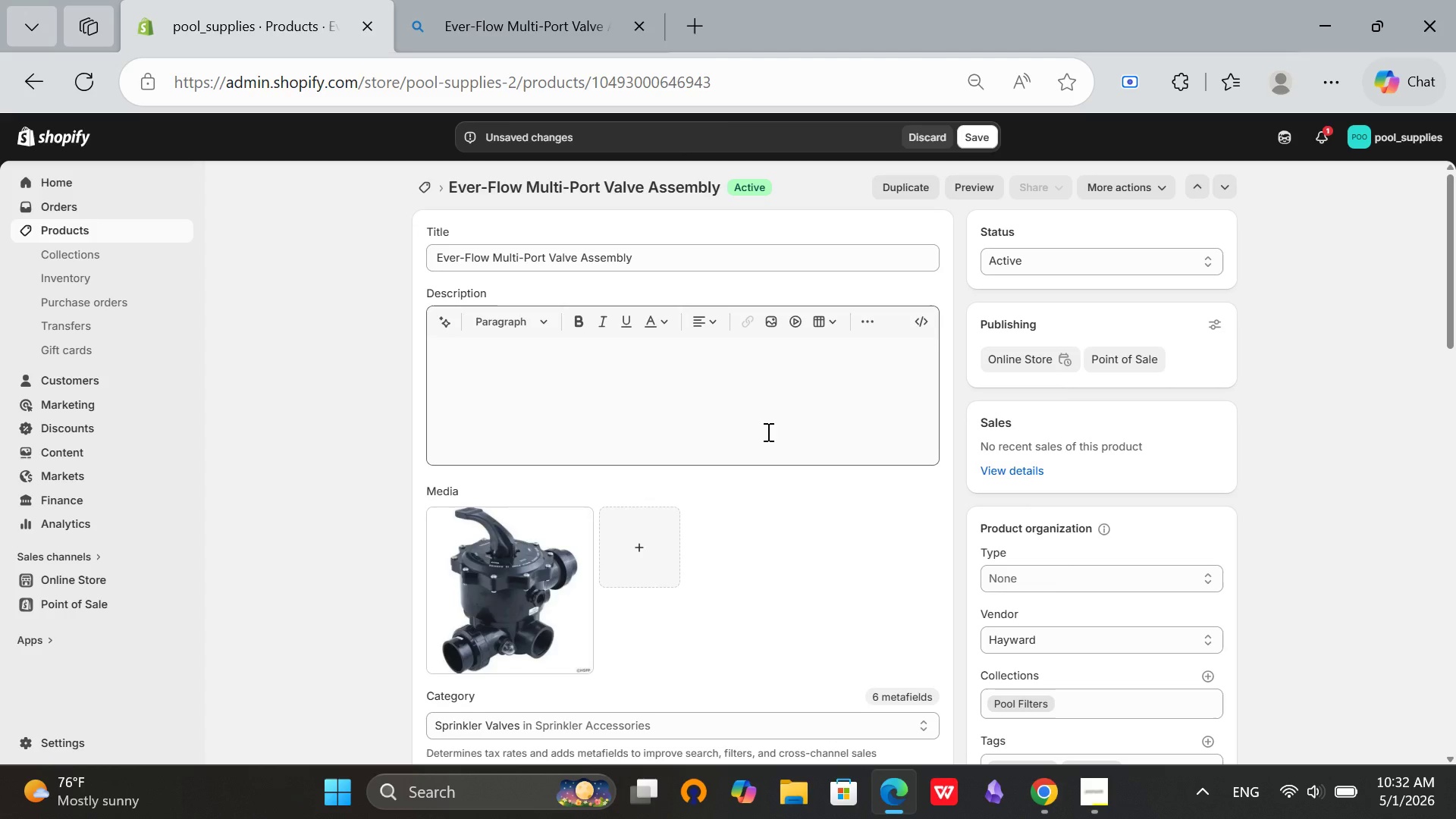 
wait(83.36)
 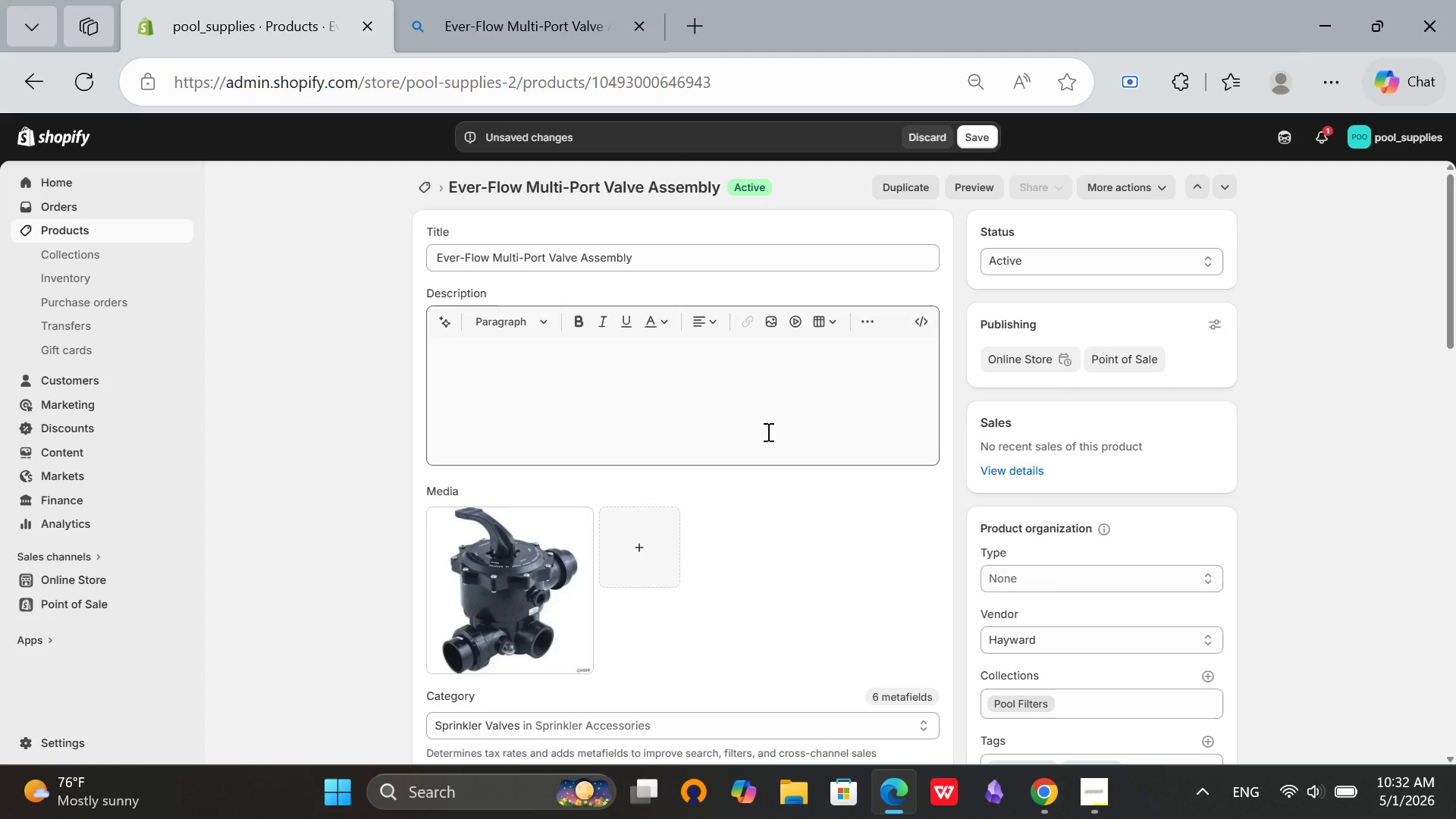 
scroll: coordinate [679, 426], scroll_direction: up, amount: 2.0
 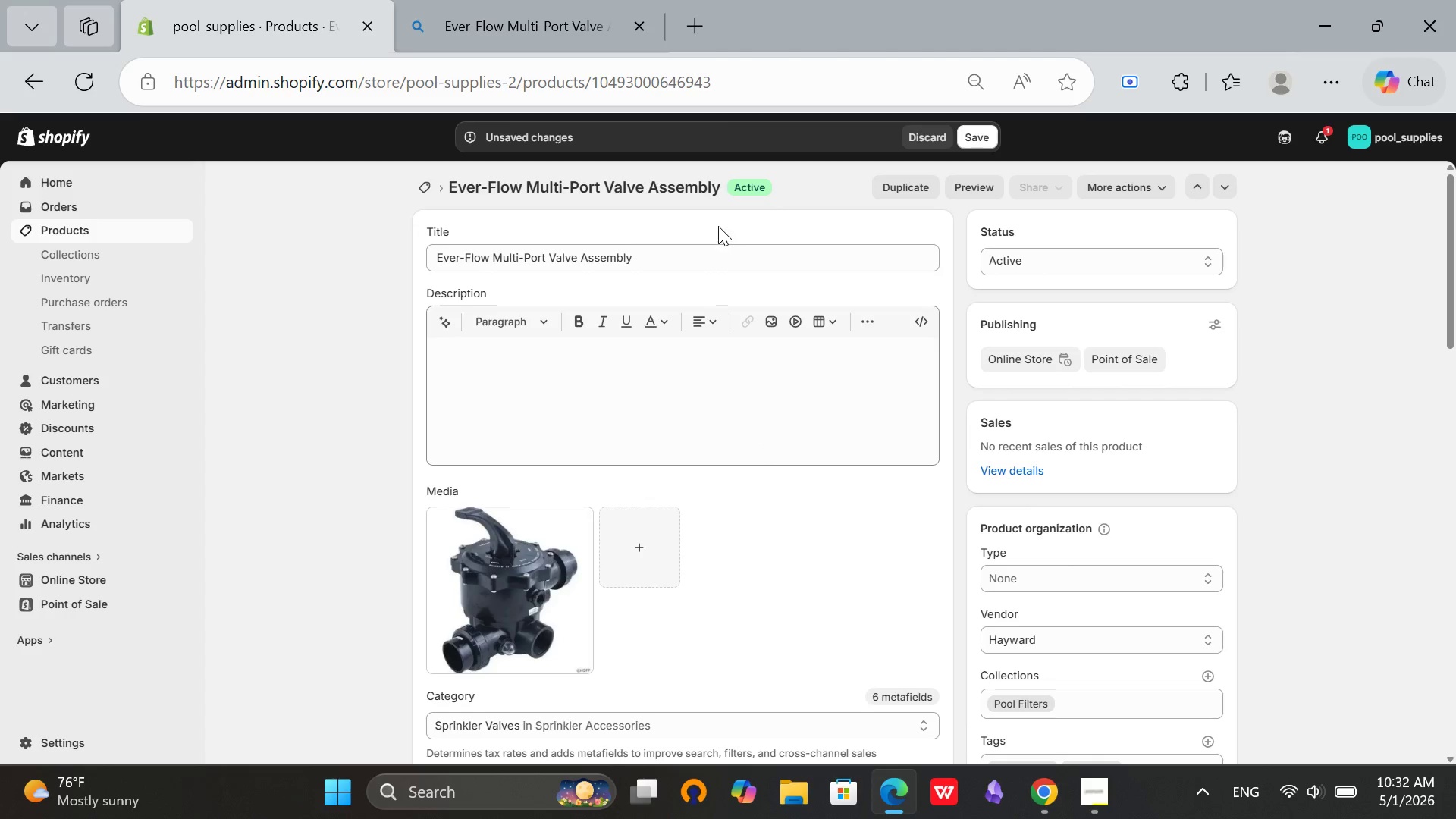 
left_click([718, 226])
 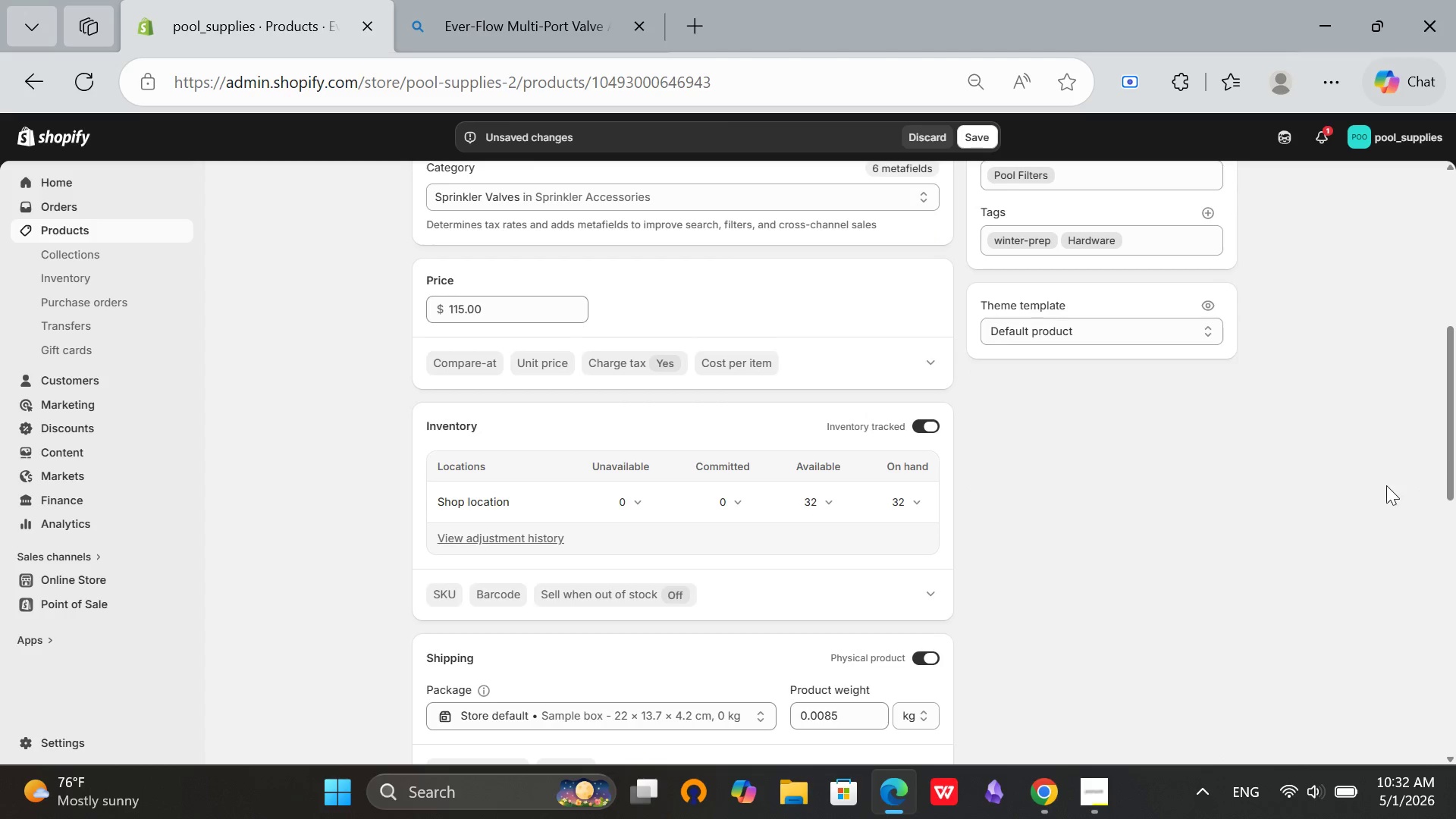 
scroll: coordinate [693, 338], scroll_direction: up, amount: 5.0
 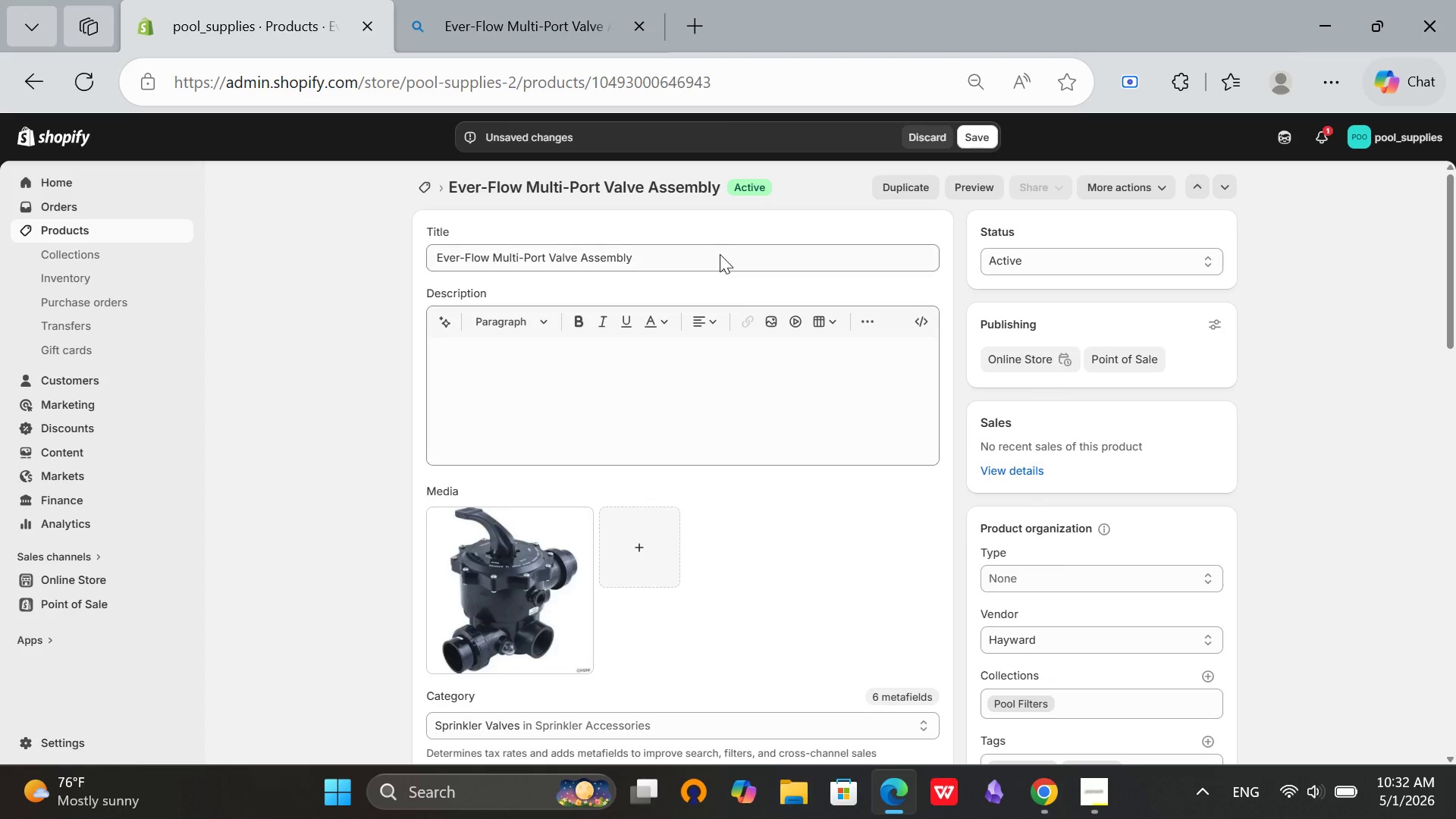 
left_click([720, 254])
 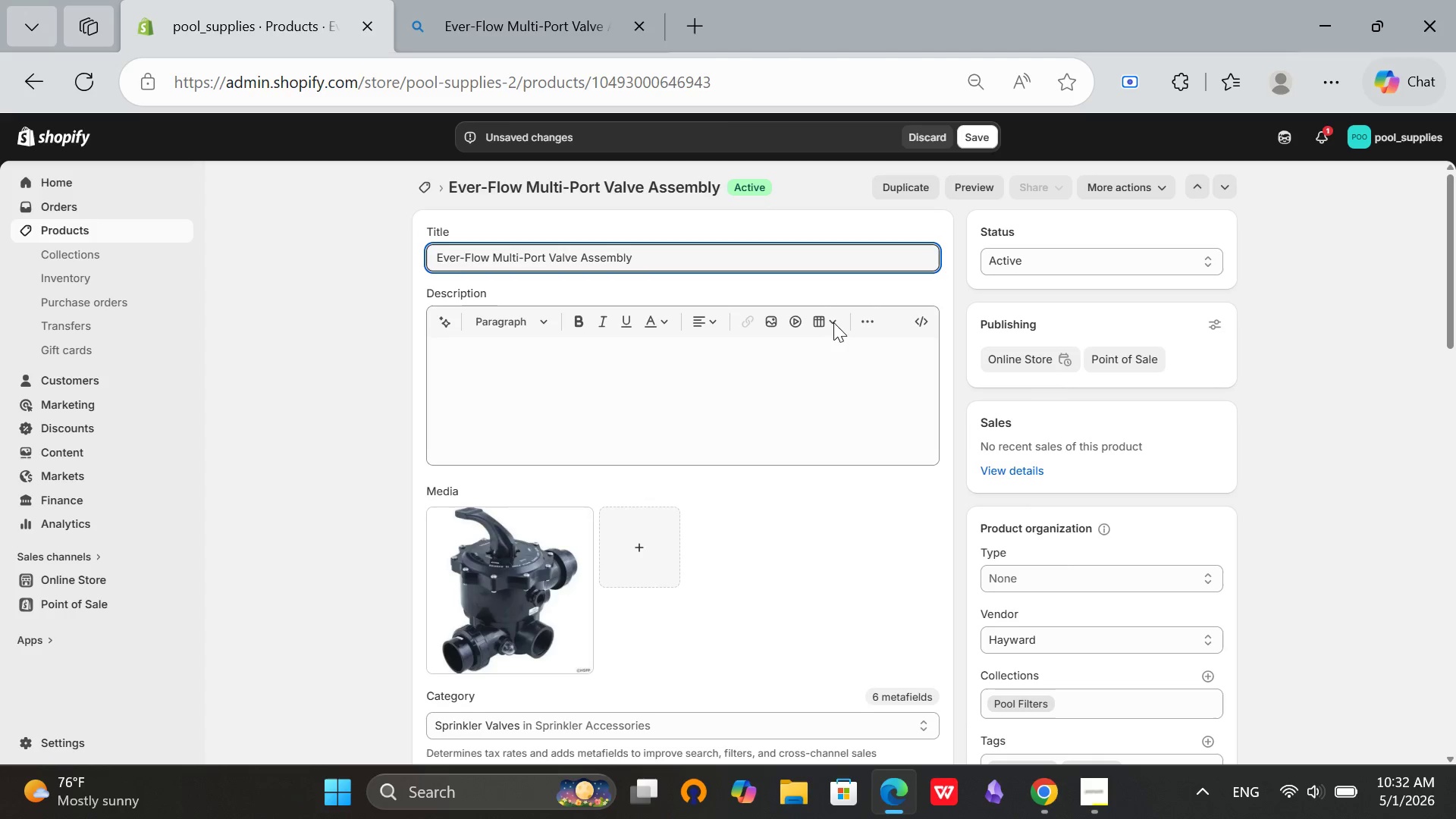 
scroll: coordinate [1311, 435], scroll_direction: up, amount: 1.0
 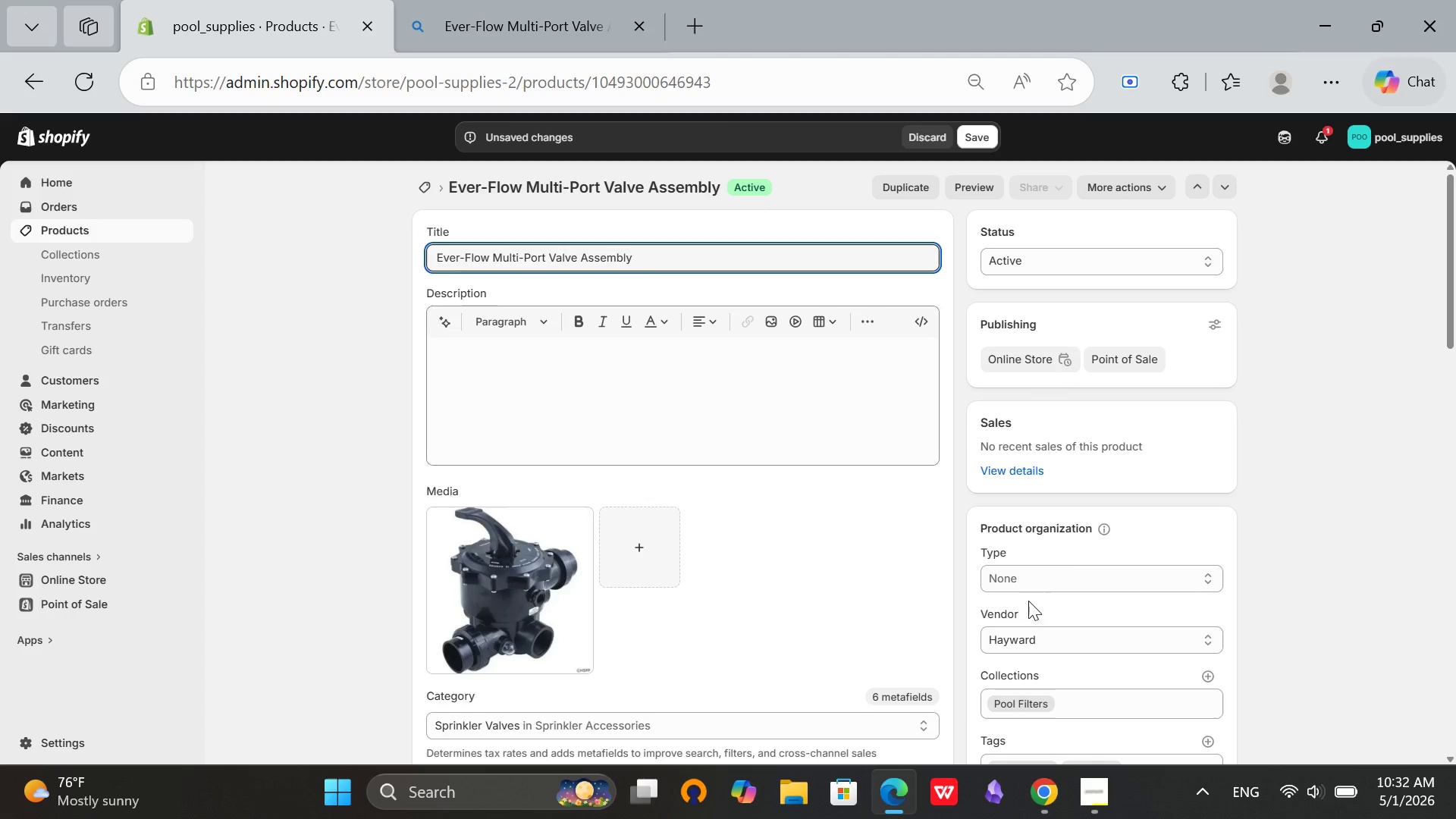 
left_click([1034, 580])
 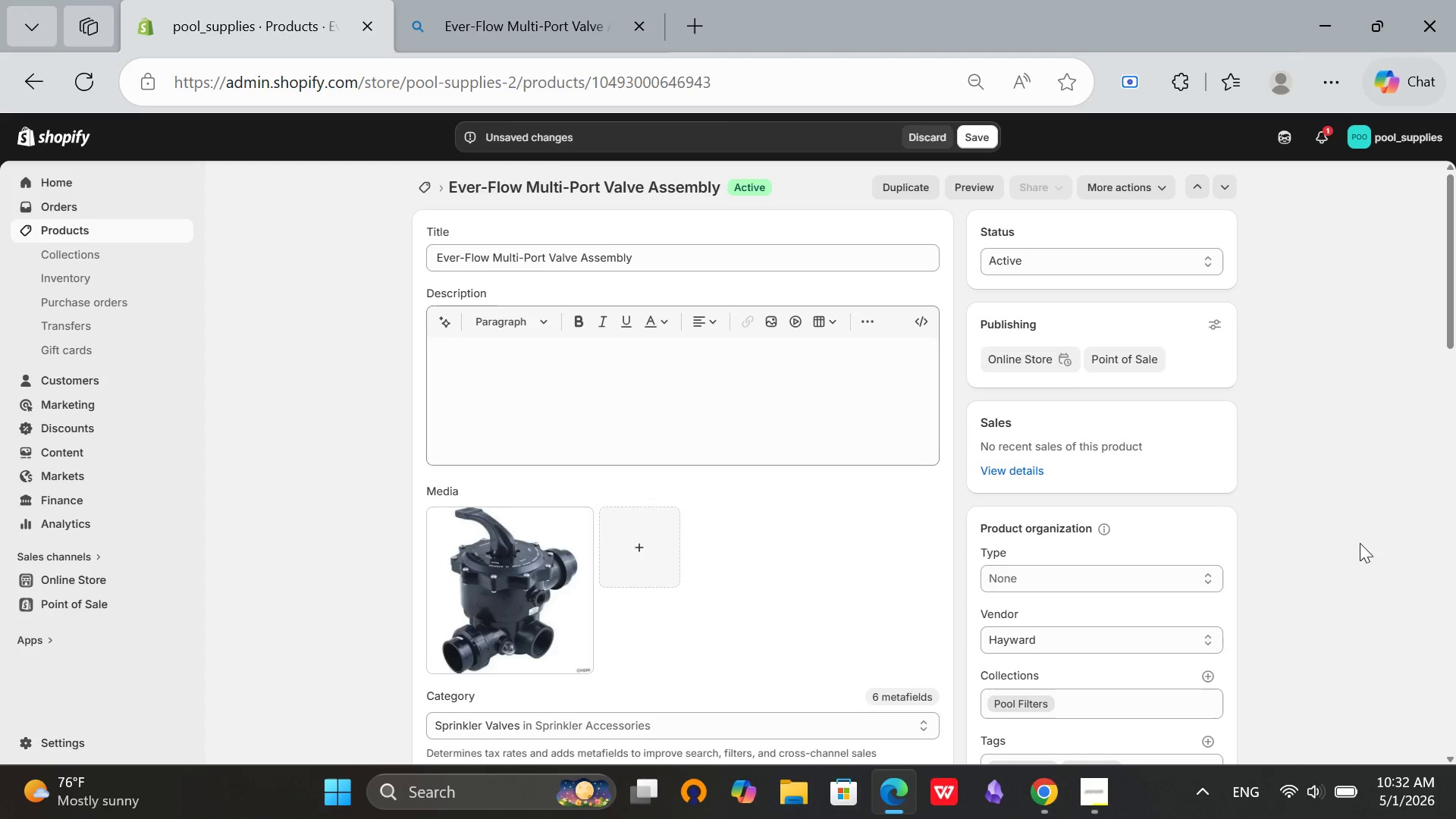 
scroll: coordinate [924, 445], scroll_direction: down, amount: 15.0
 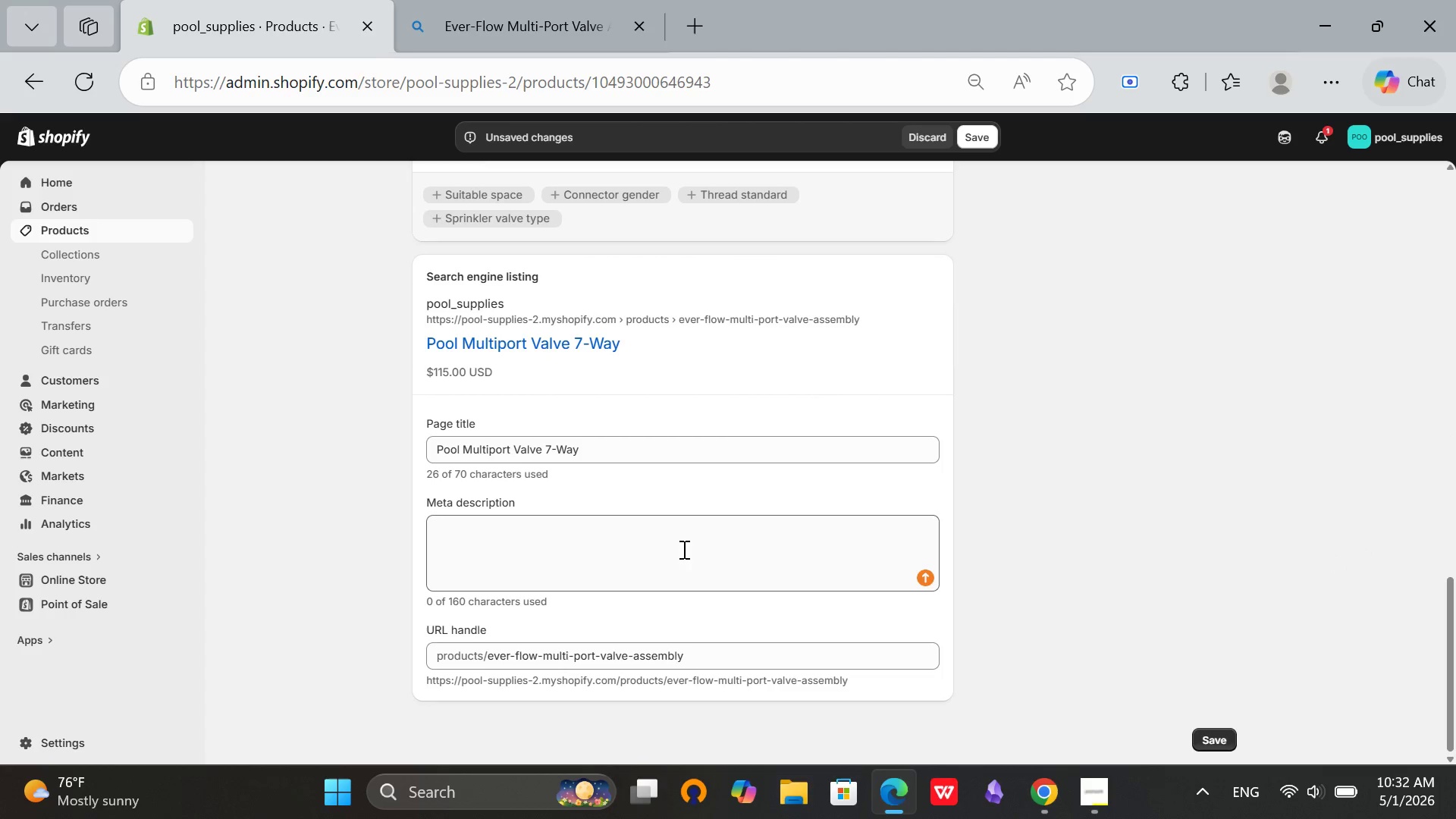 
left_click([667, 552])
 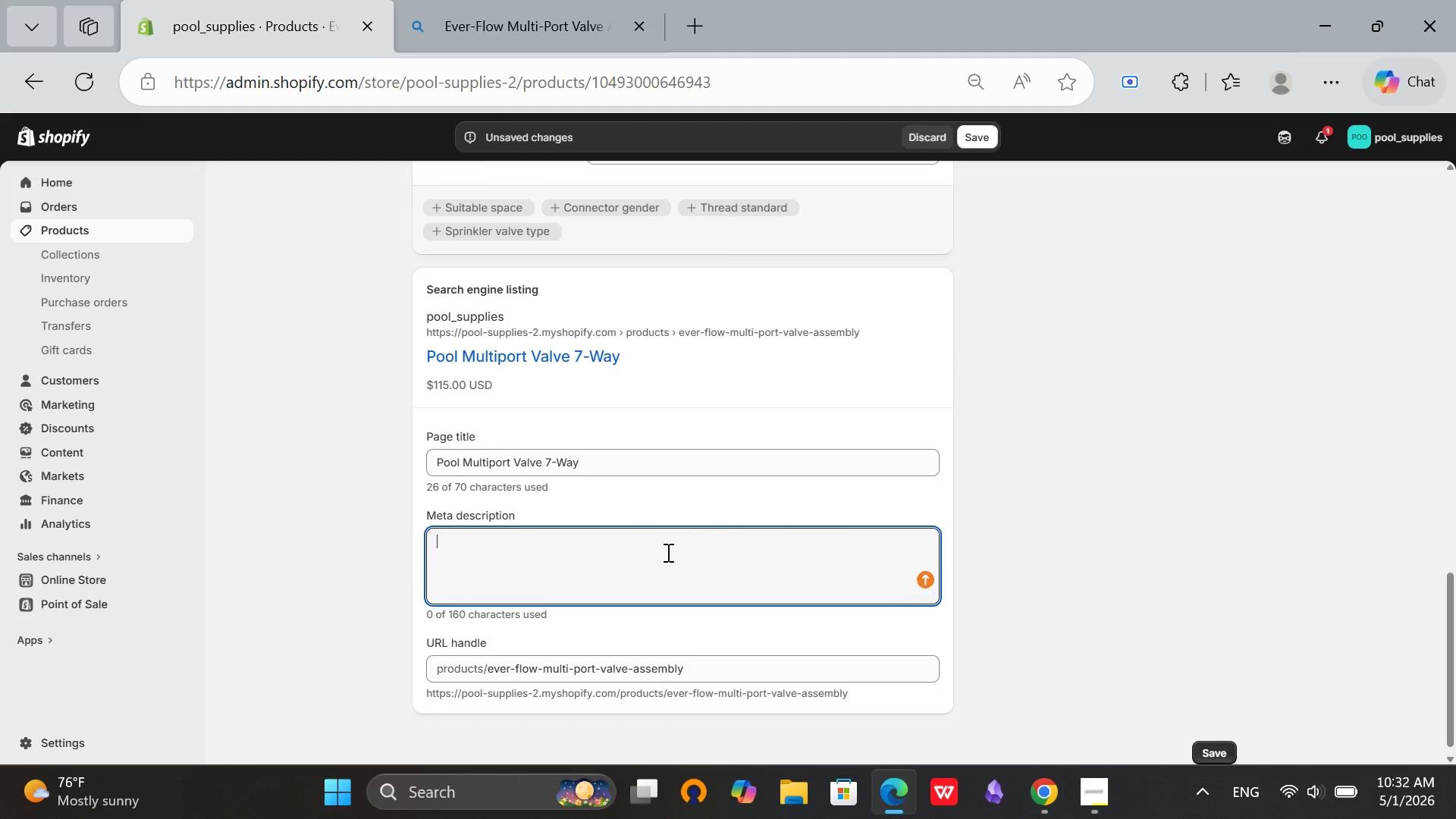 
scroll: coordinate [668, 520], scroll_direction: up, amount: 17.0
 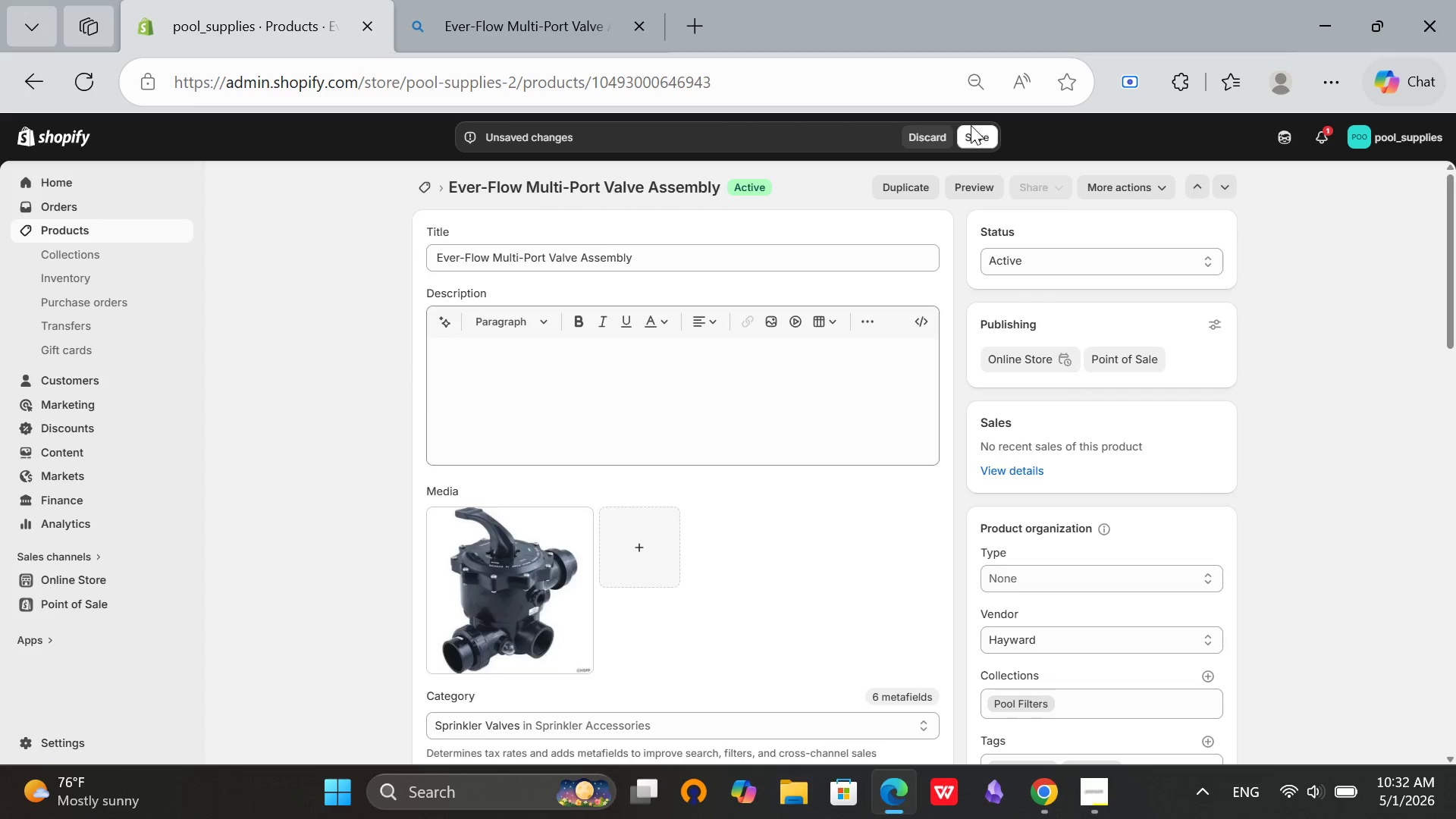 
left_click_drag(start_coordinate=[974, 127], to_coordinate=[974, 131])
 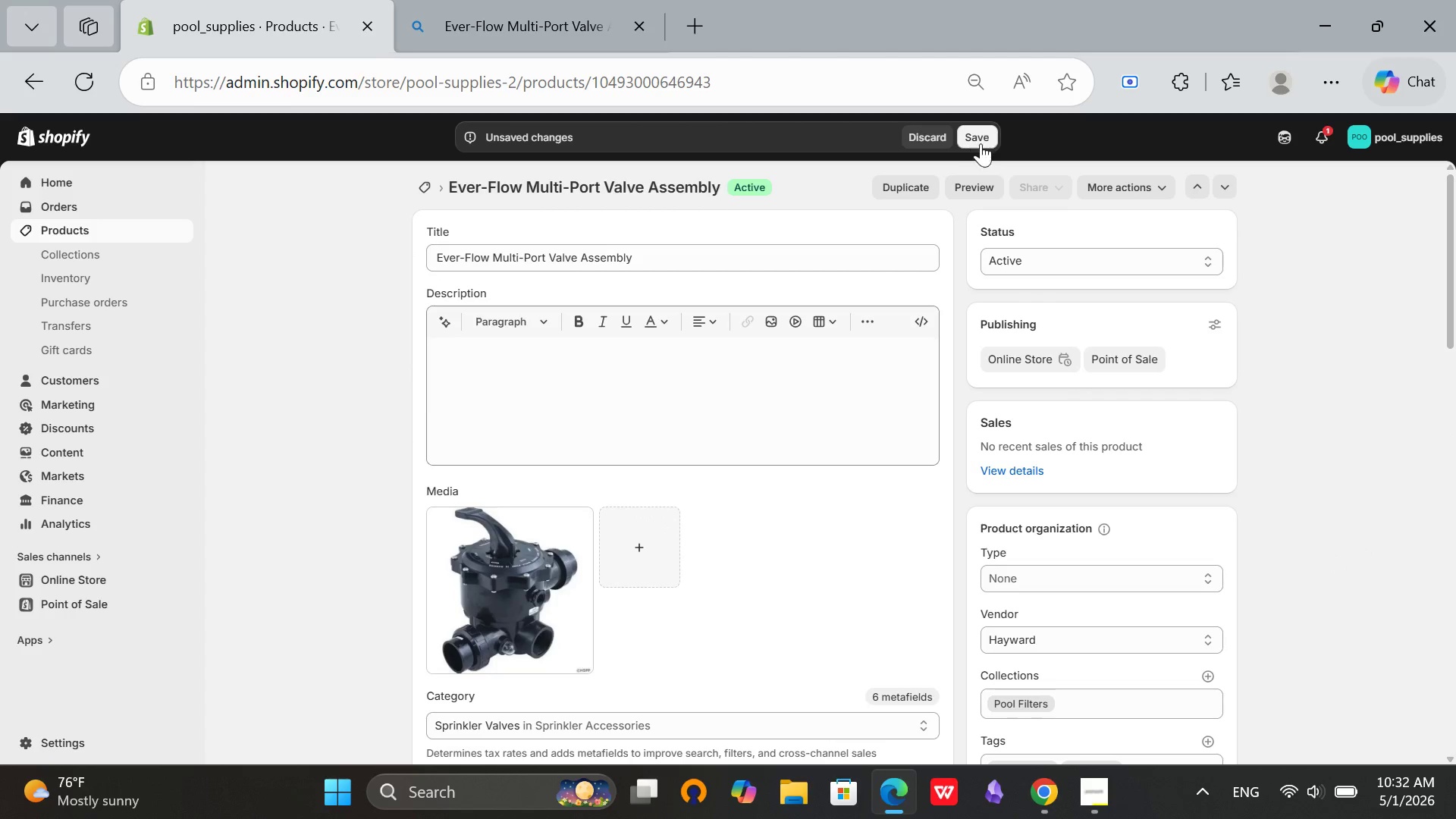 
mouse_move([986, 160])
 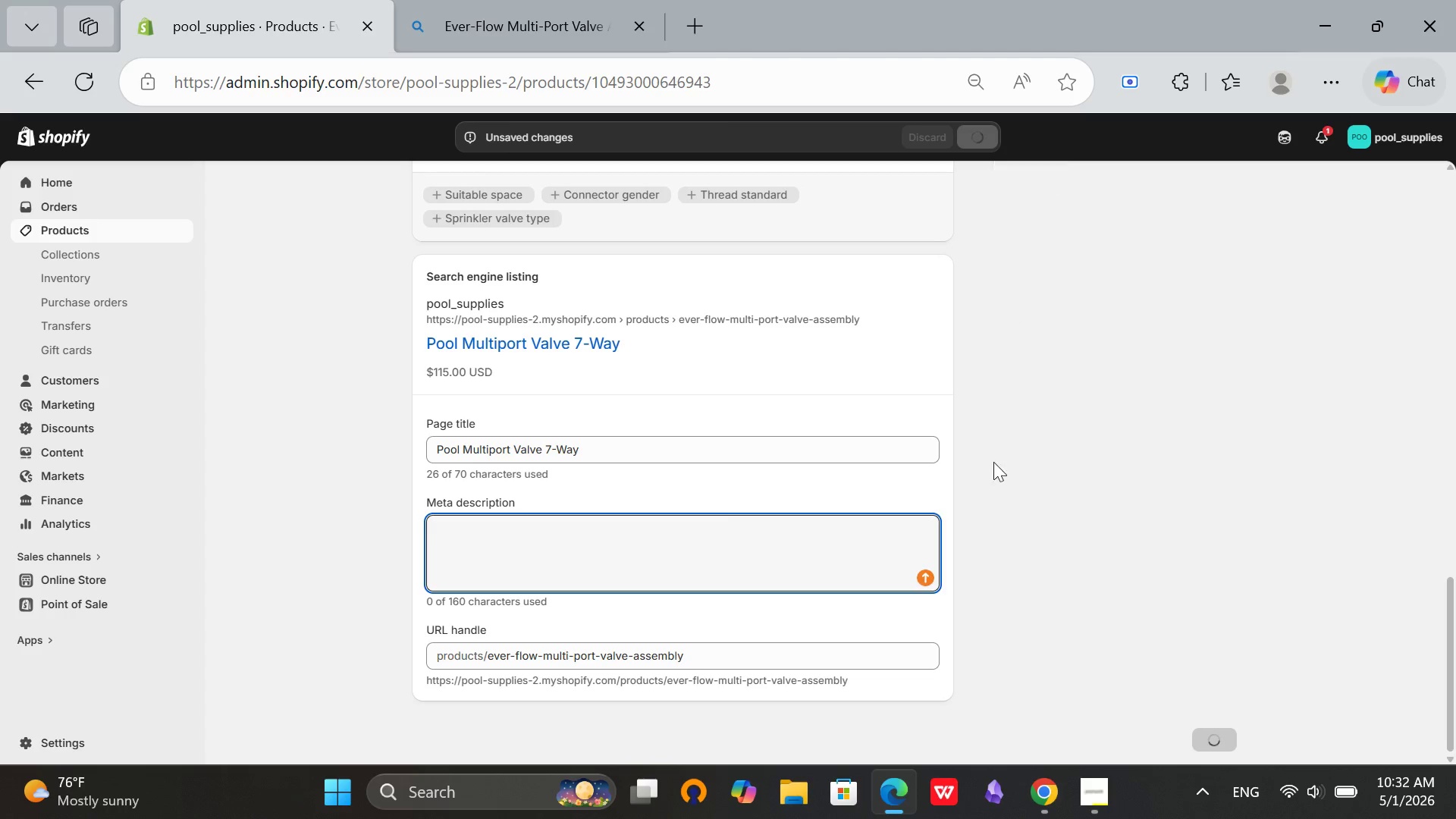 
scroll: coordinate [996, 482], scroll_direction: up, amount: 22.0
 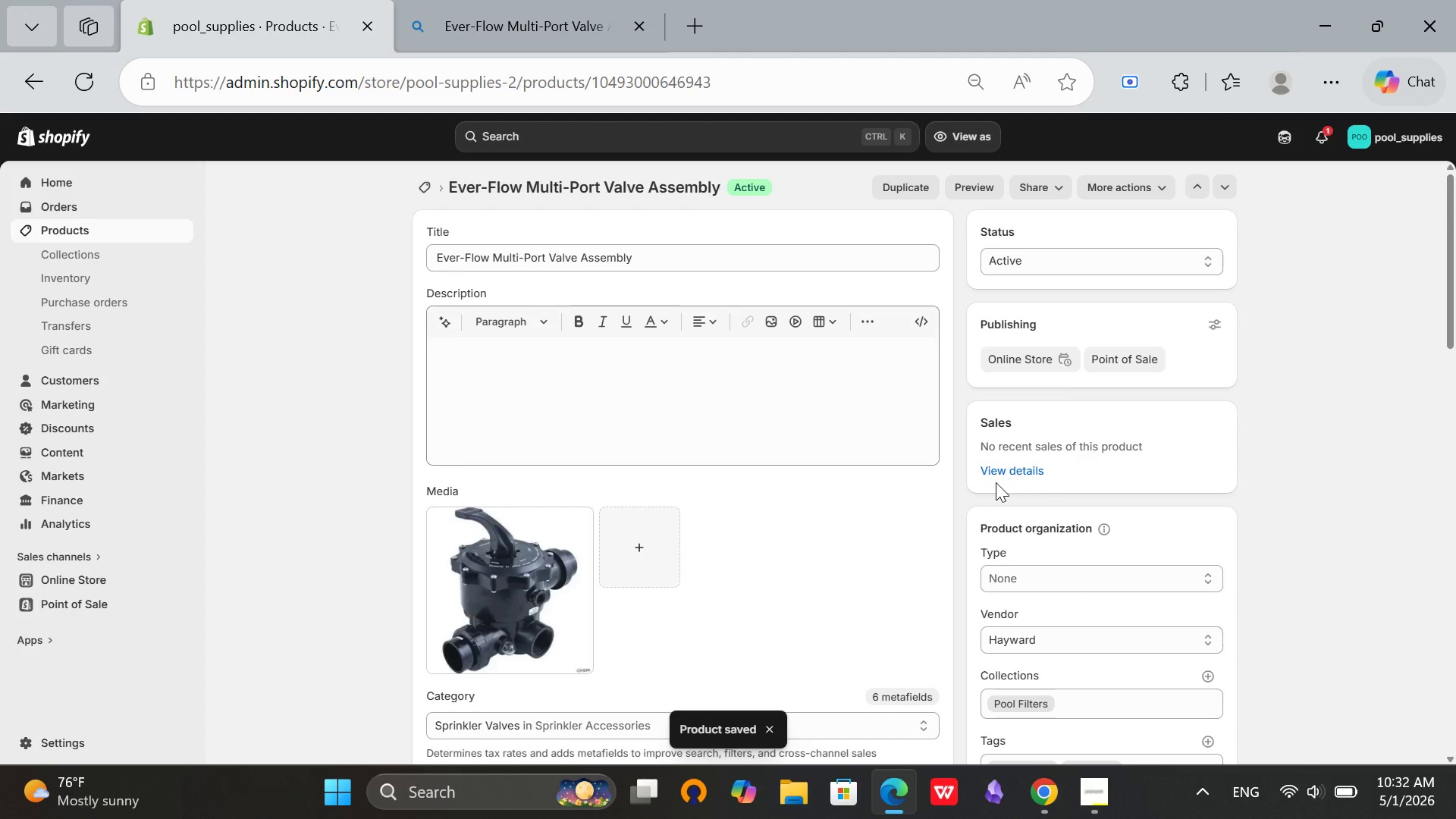 
wait(6.08)
 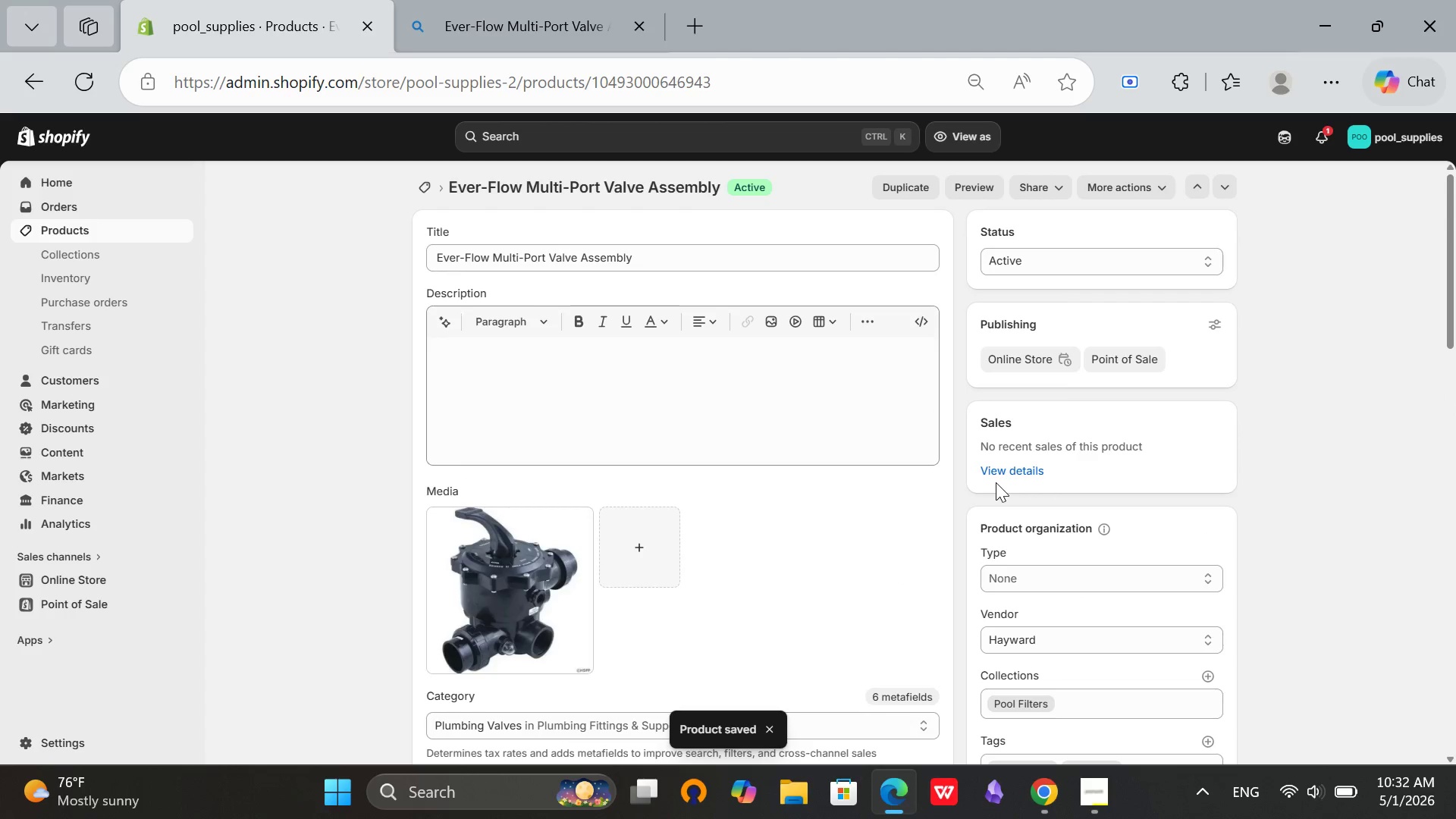 
left_click([425, 175])
 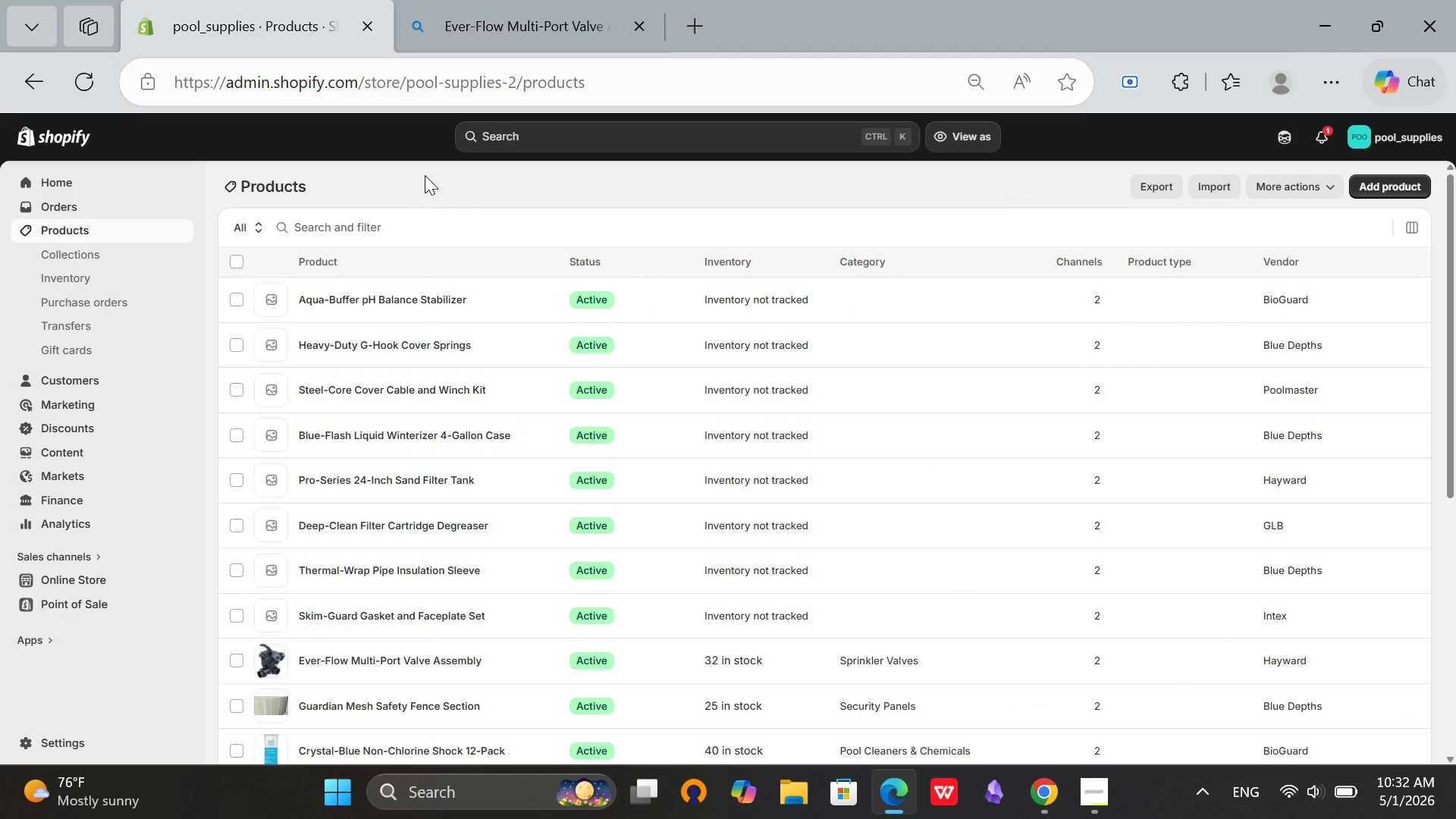 
wait(8.89)
 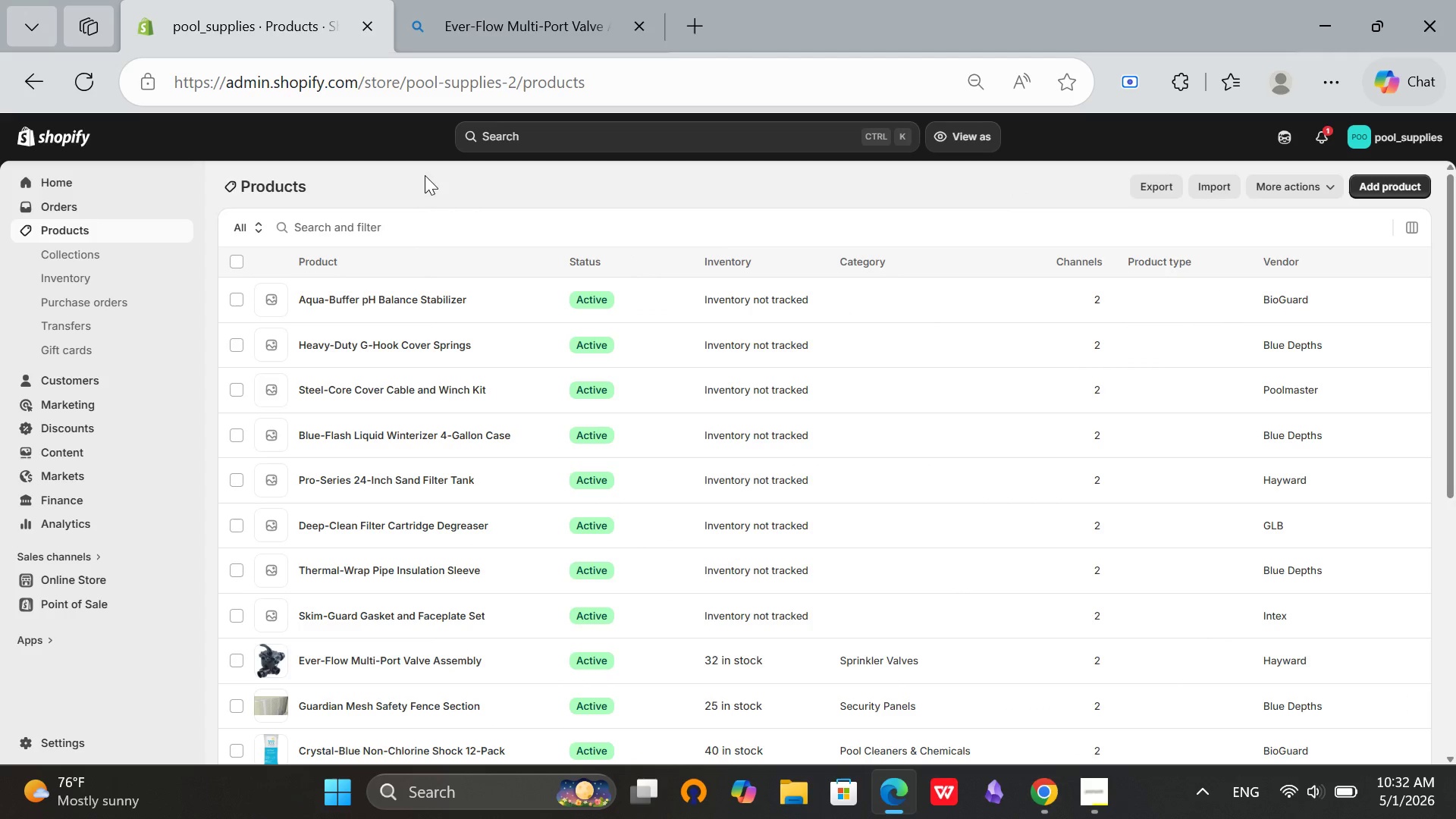 
scroll: coordinate [11, 262], scroll_direction: down, amount: 1.0
 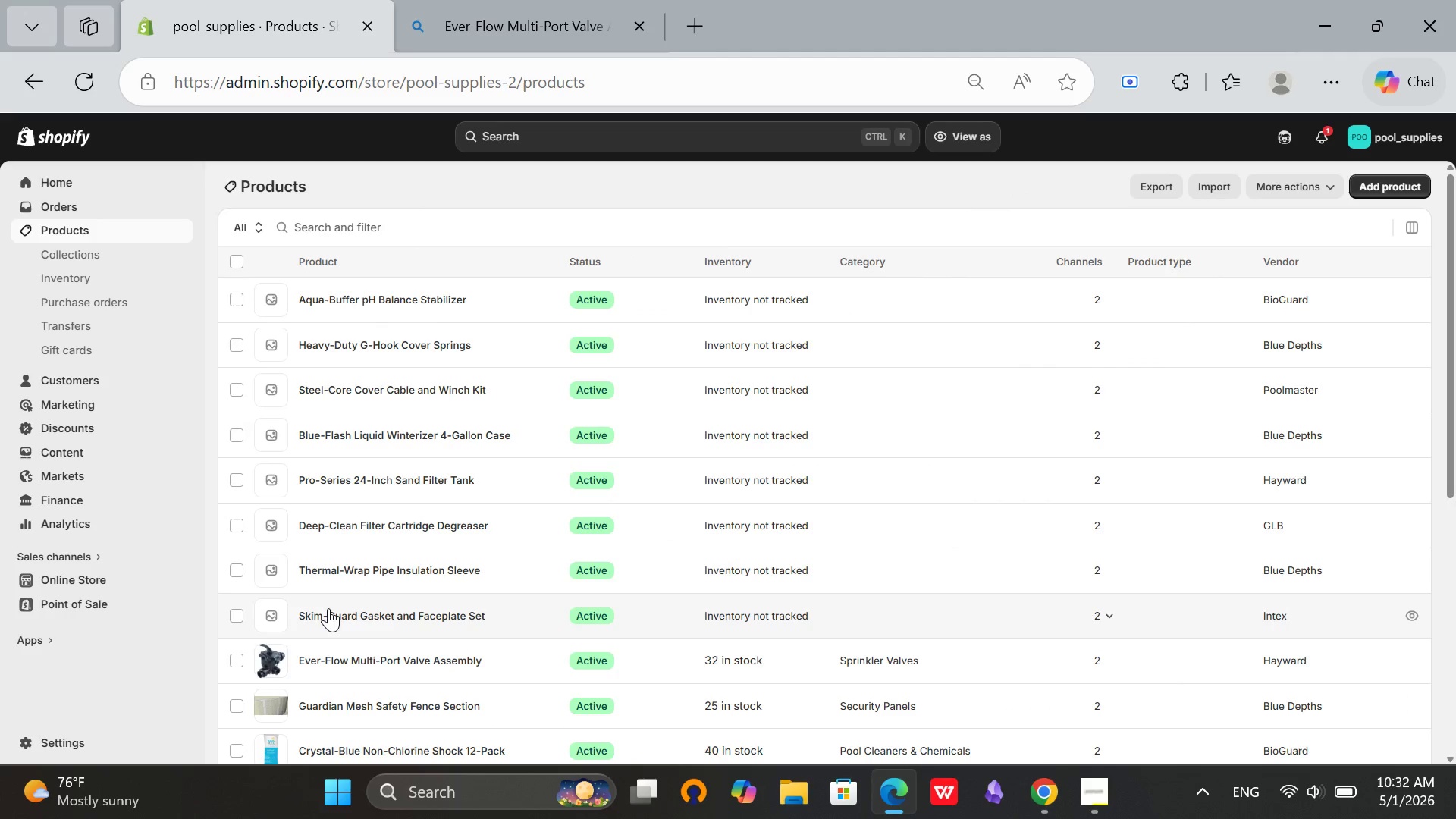 
left_click([347, 612])
 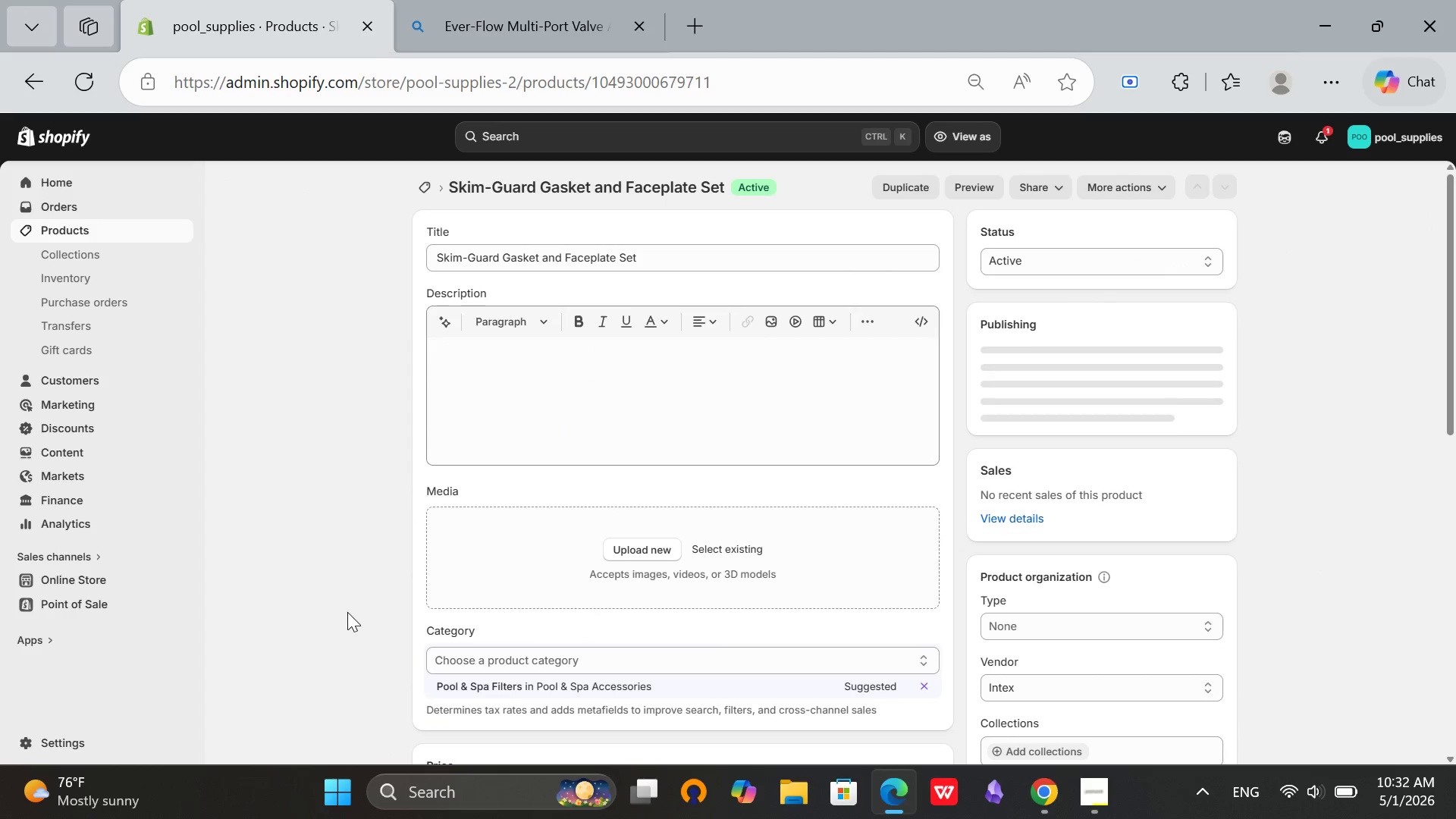 
scroll: coordinate [425, 608], scroll_direction: up, amount: 2.0
 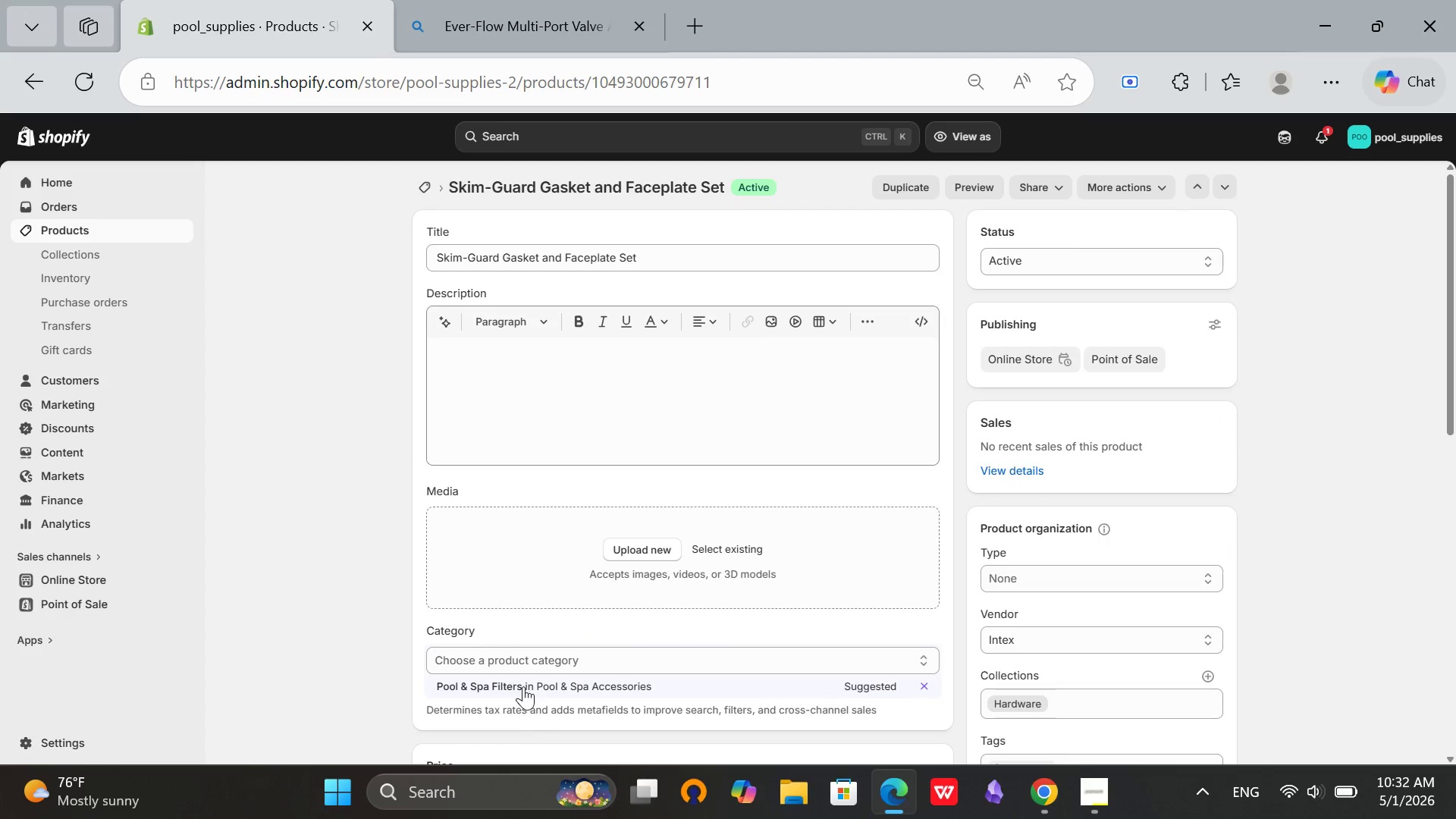 
left_click([523, 684])
 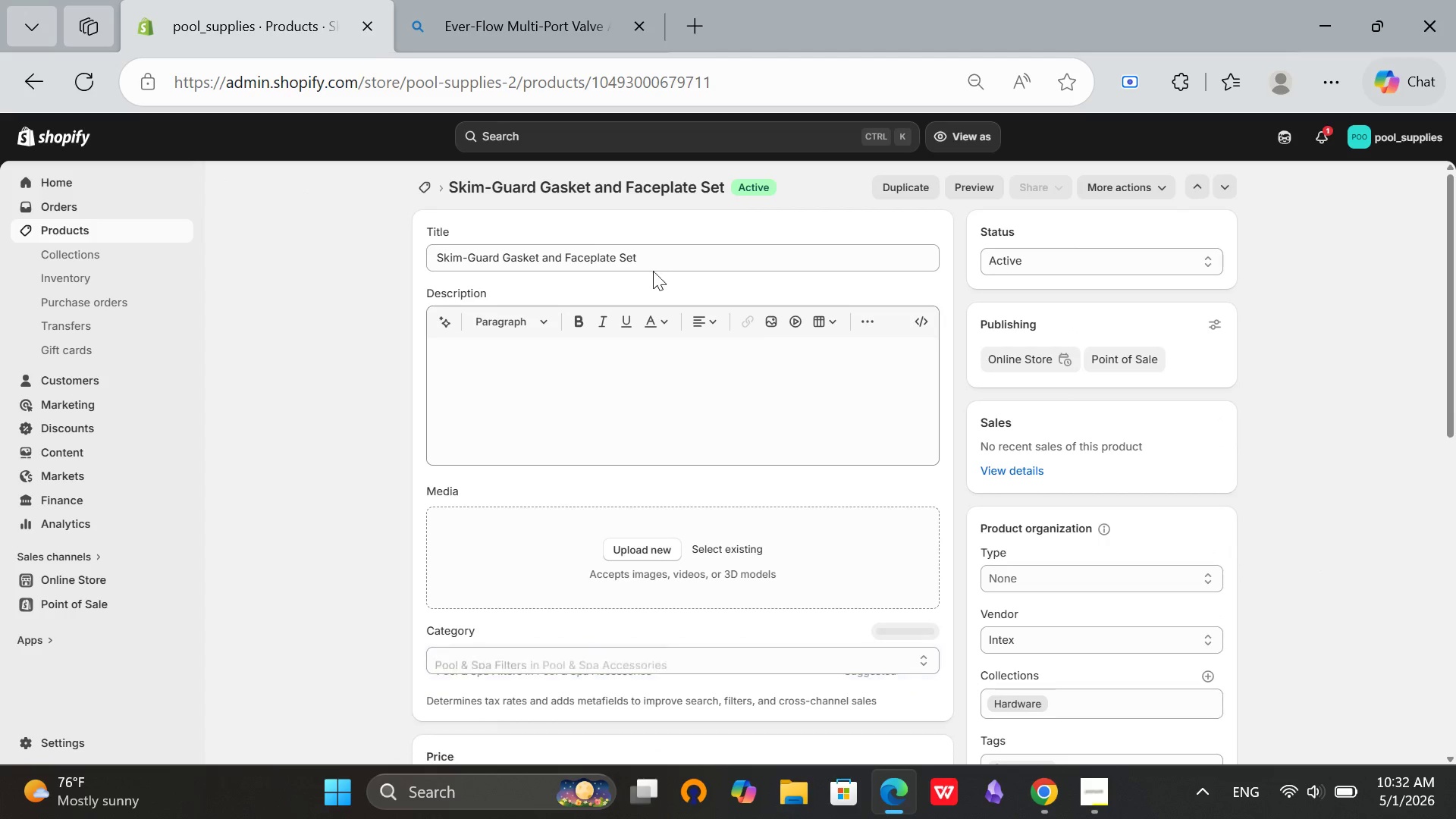 
left_click([661, 261])
 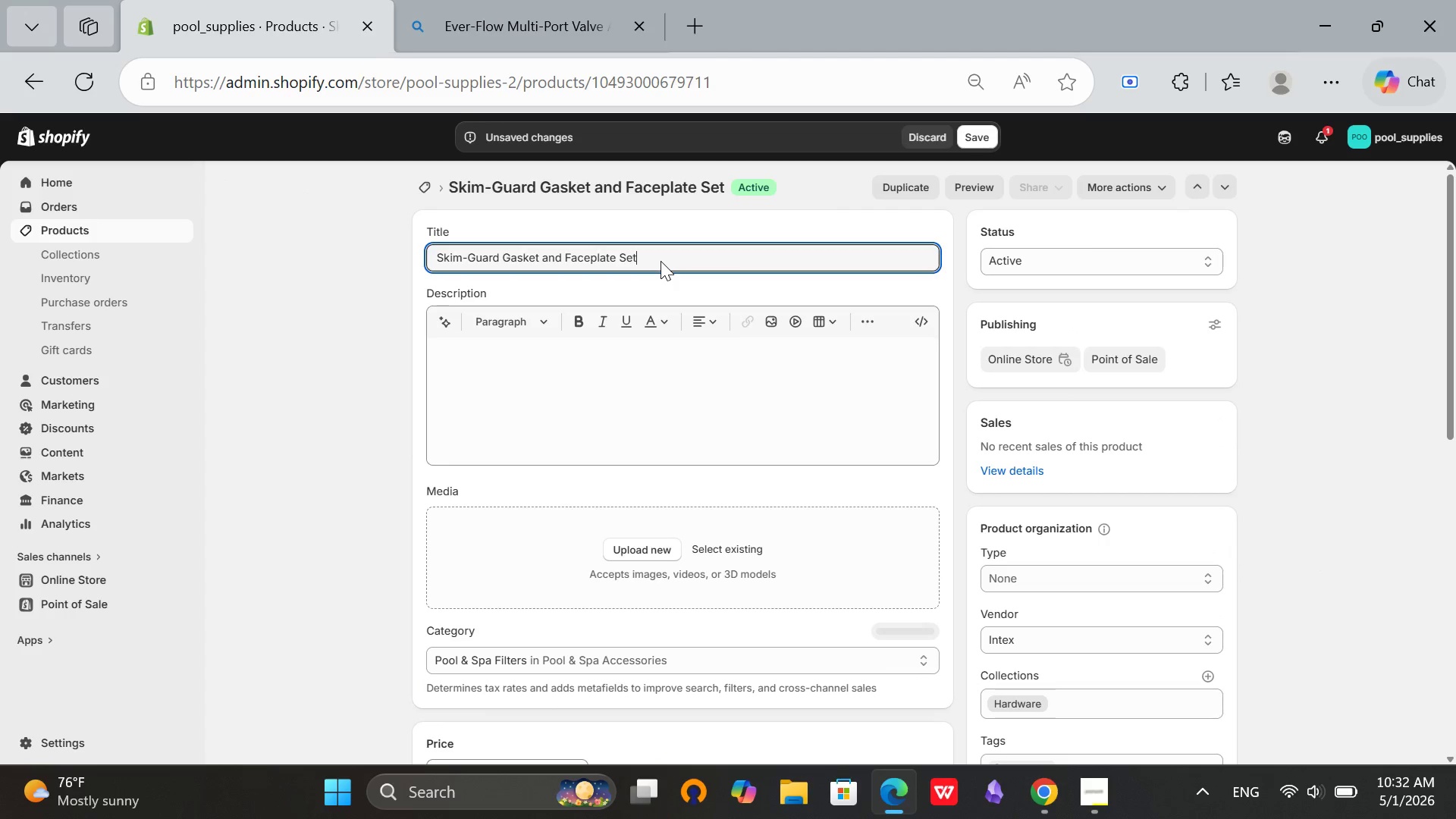 
key(Control+ControlLeft)
 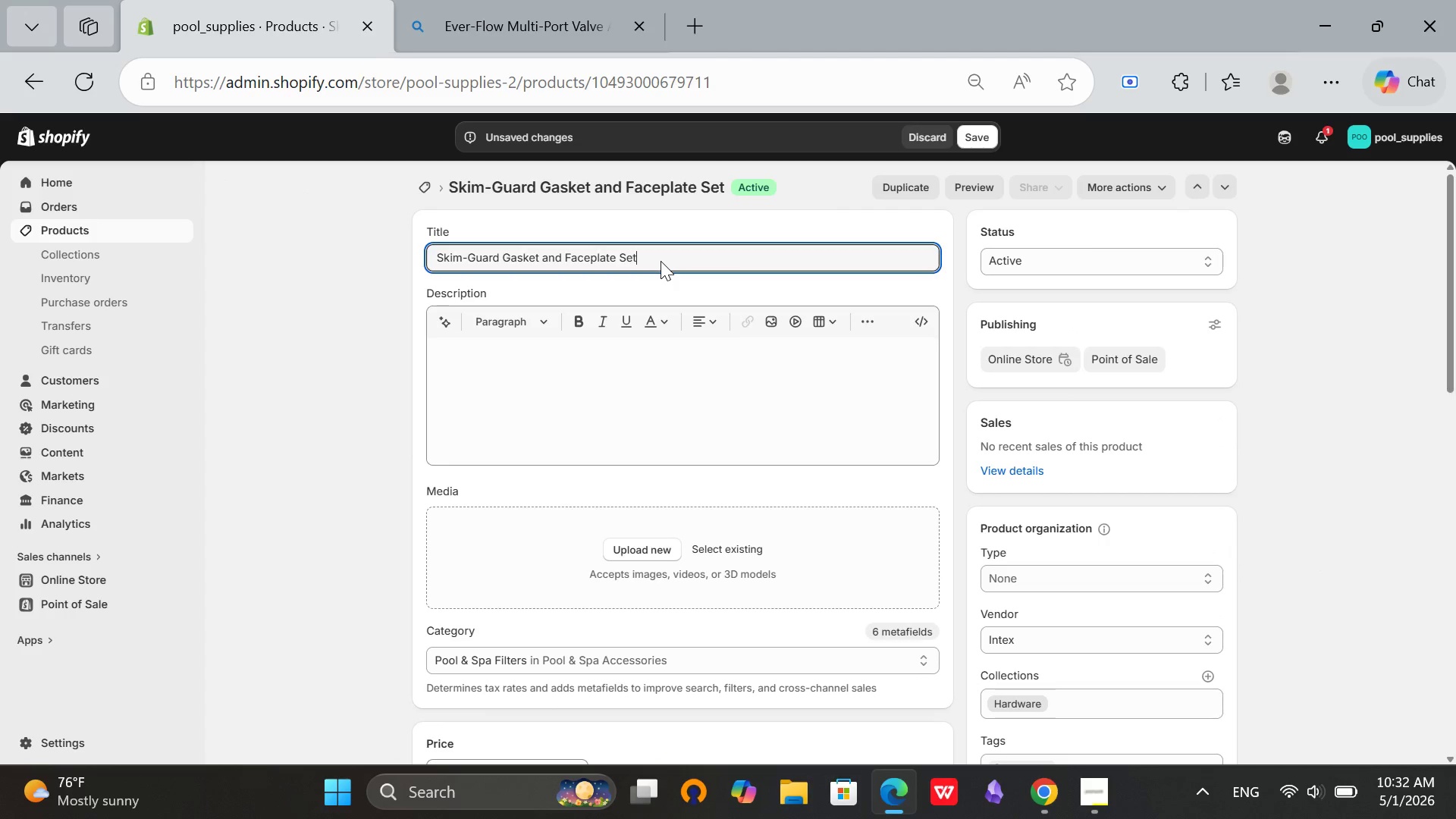 
key(Control+A)
 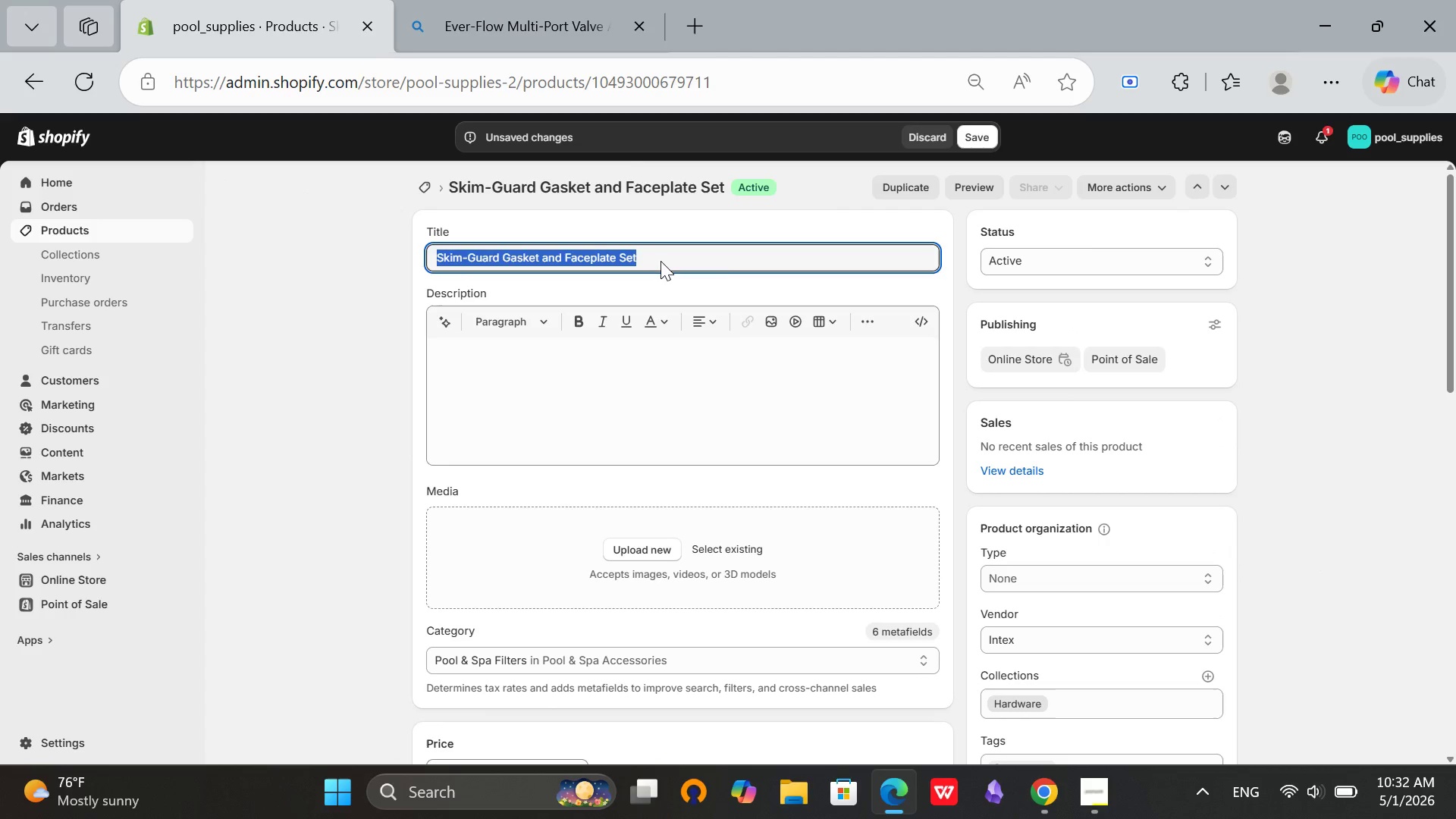 
key(Control+C)
 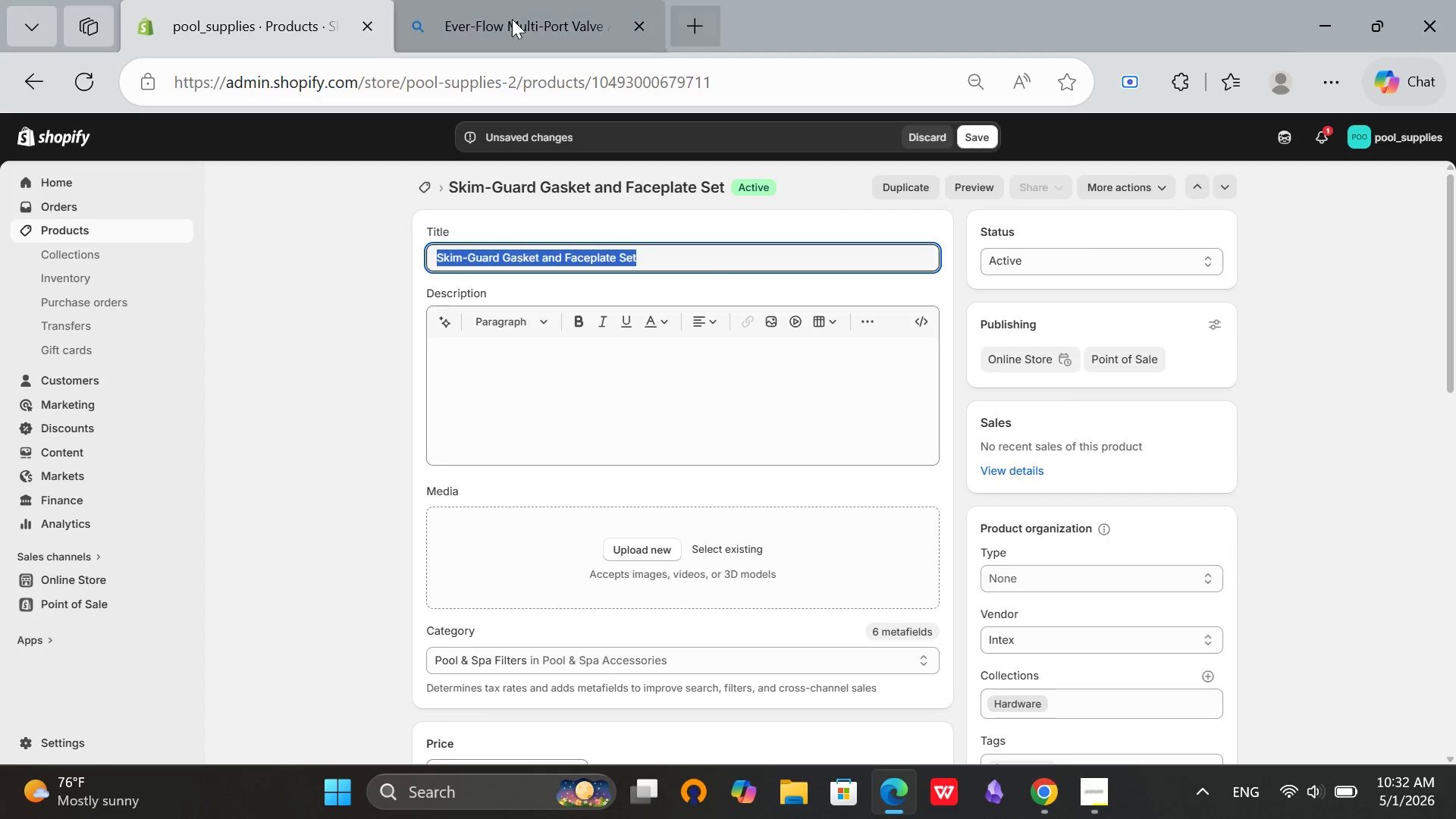 
left_click([518, 11])
 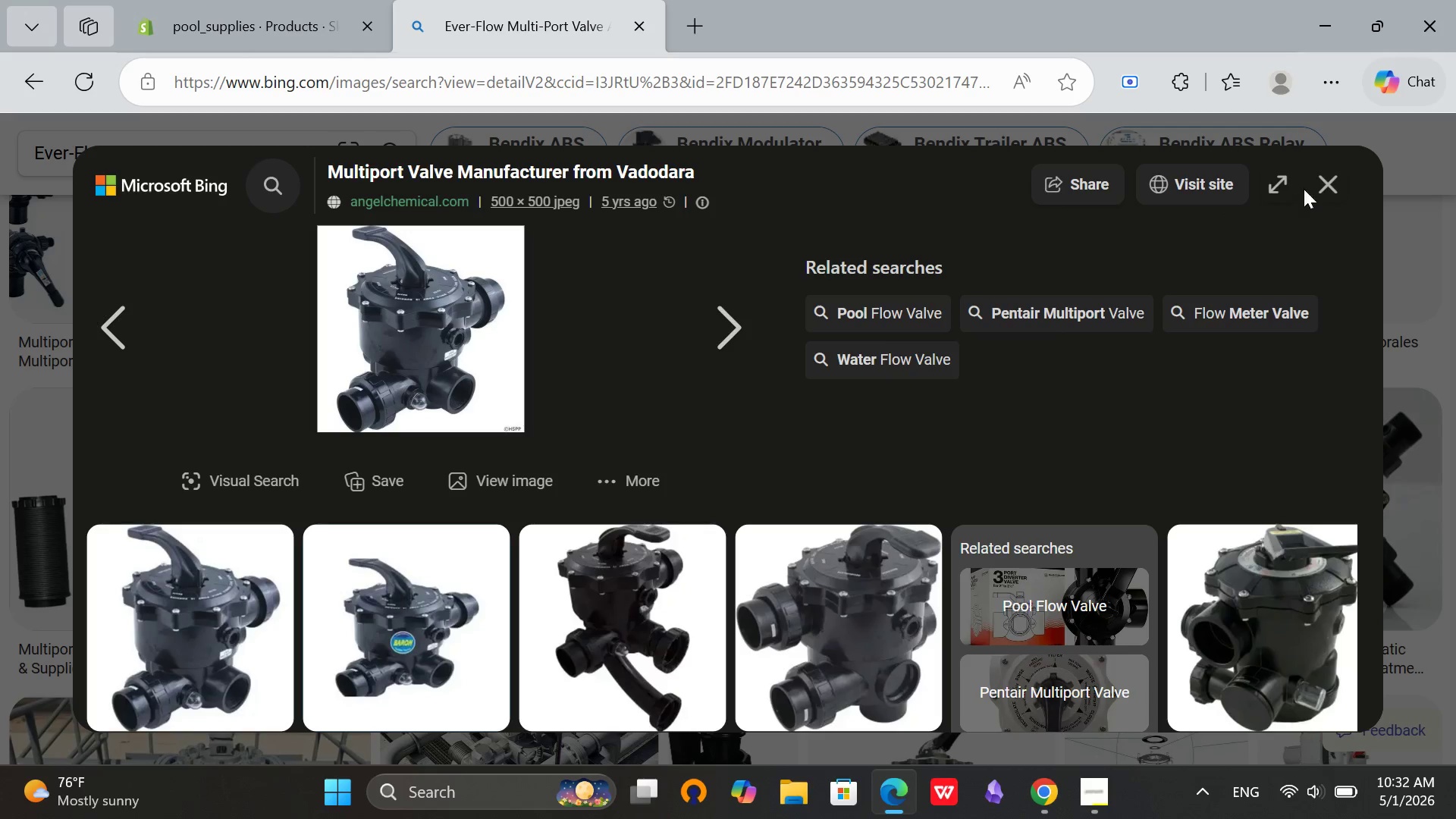 
left_click([1320, 189])
 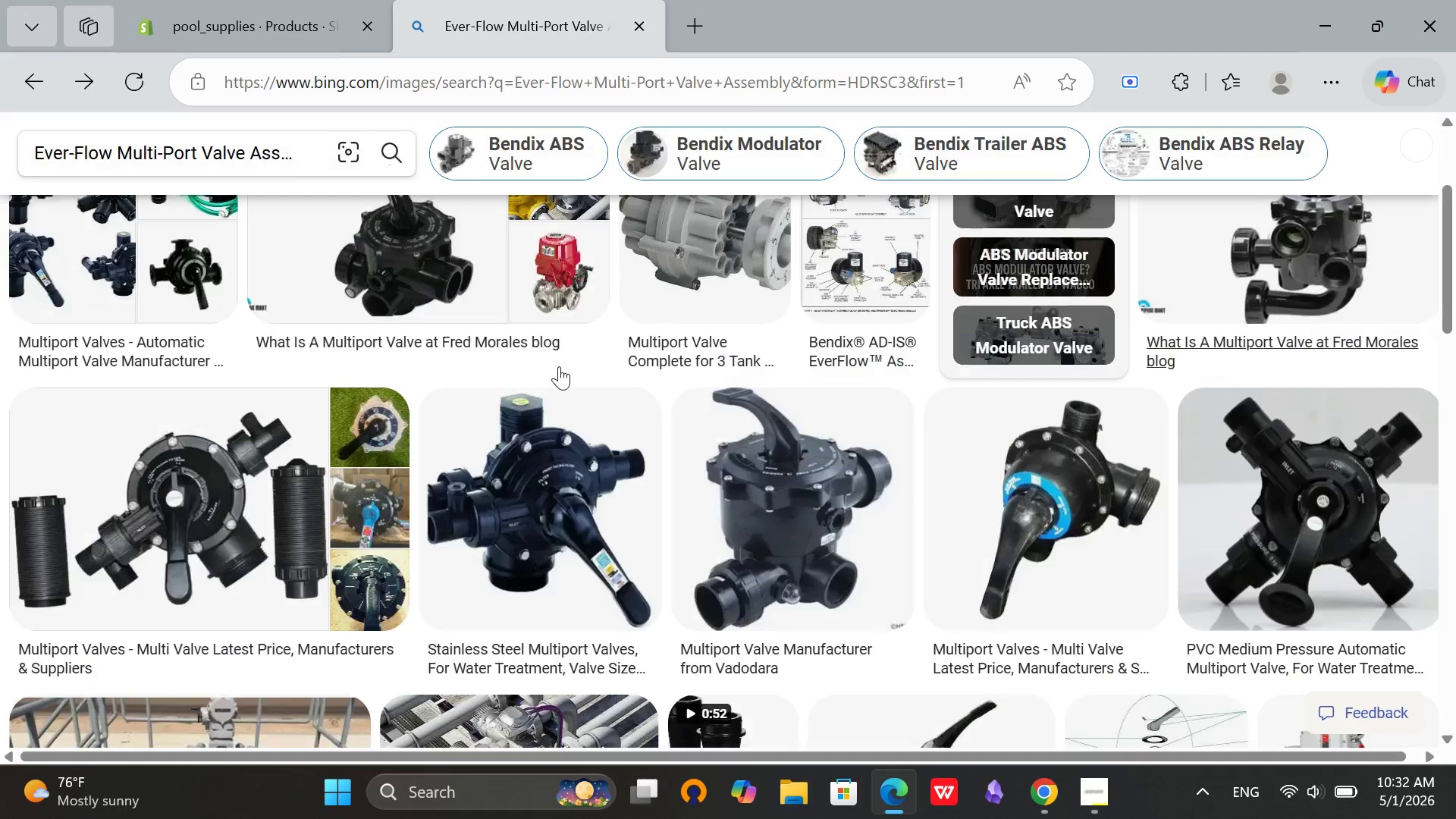 
scroll: coordinate [541, 347], scroll_direction: up, amount: 8.0
 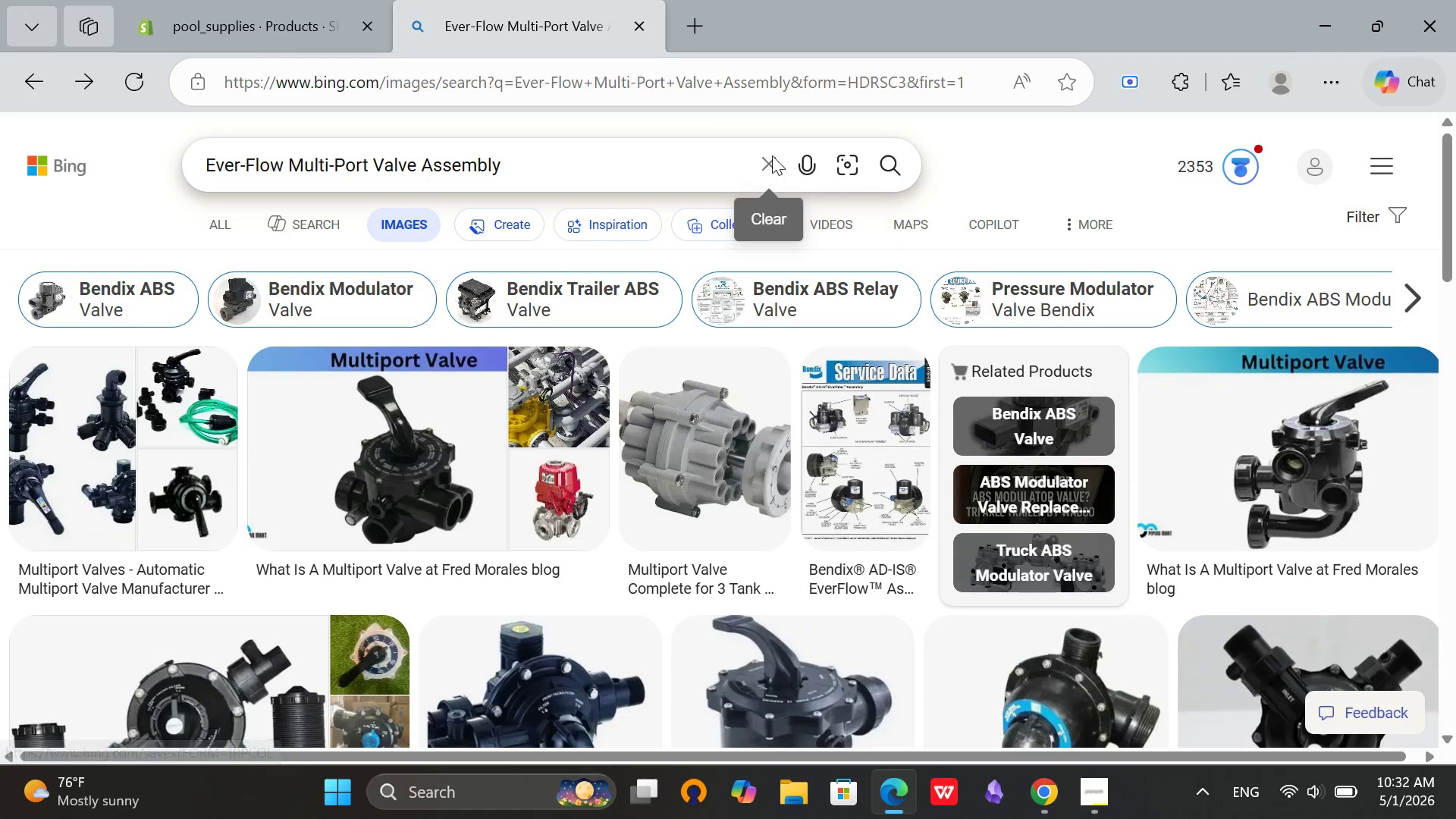 
left_click([772, 155])
 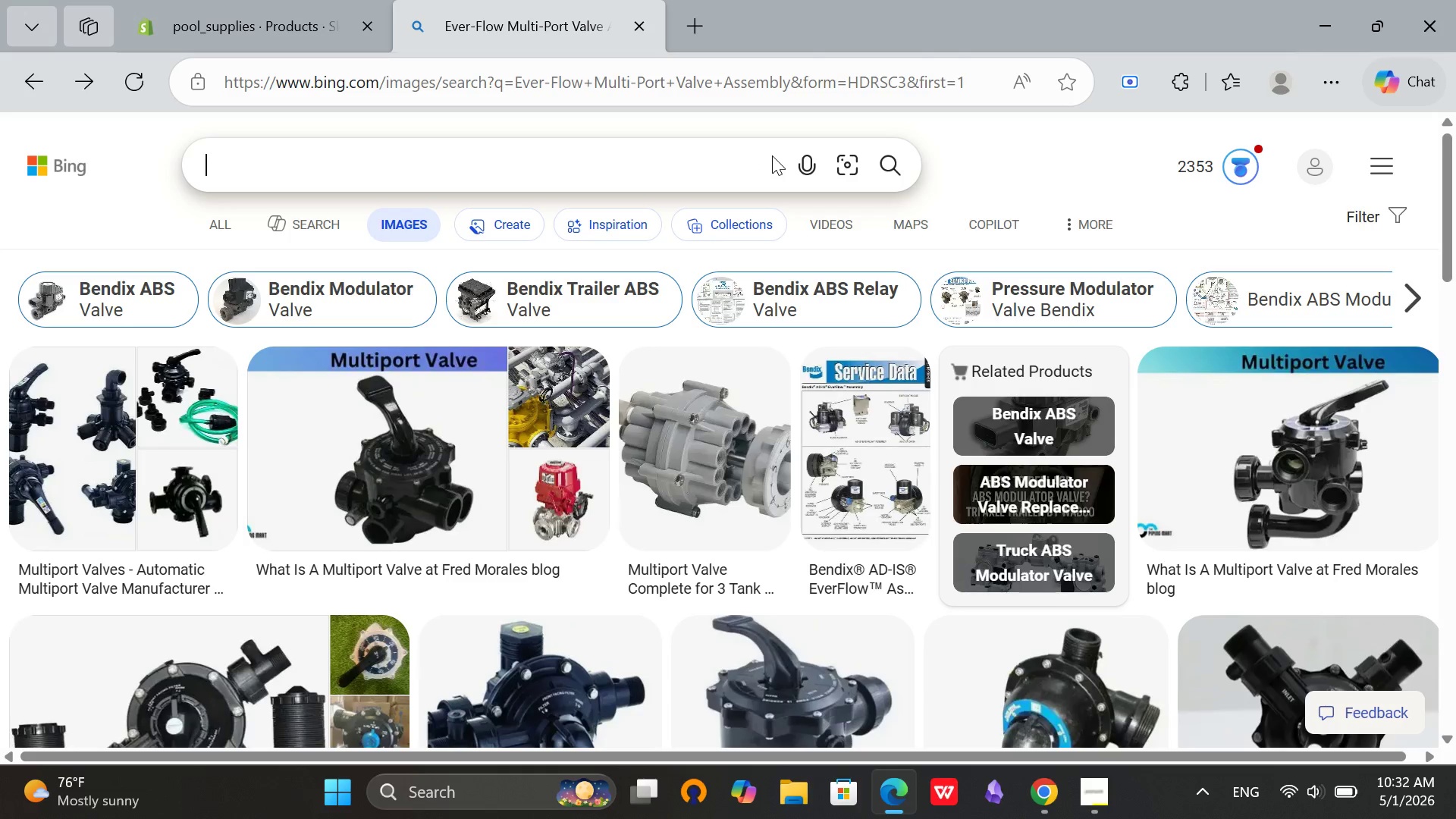 
key(Control+V)
 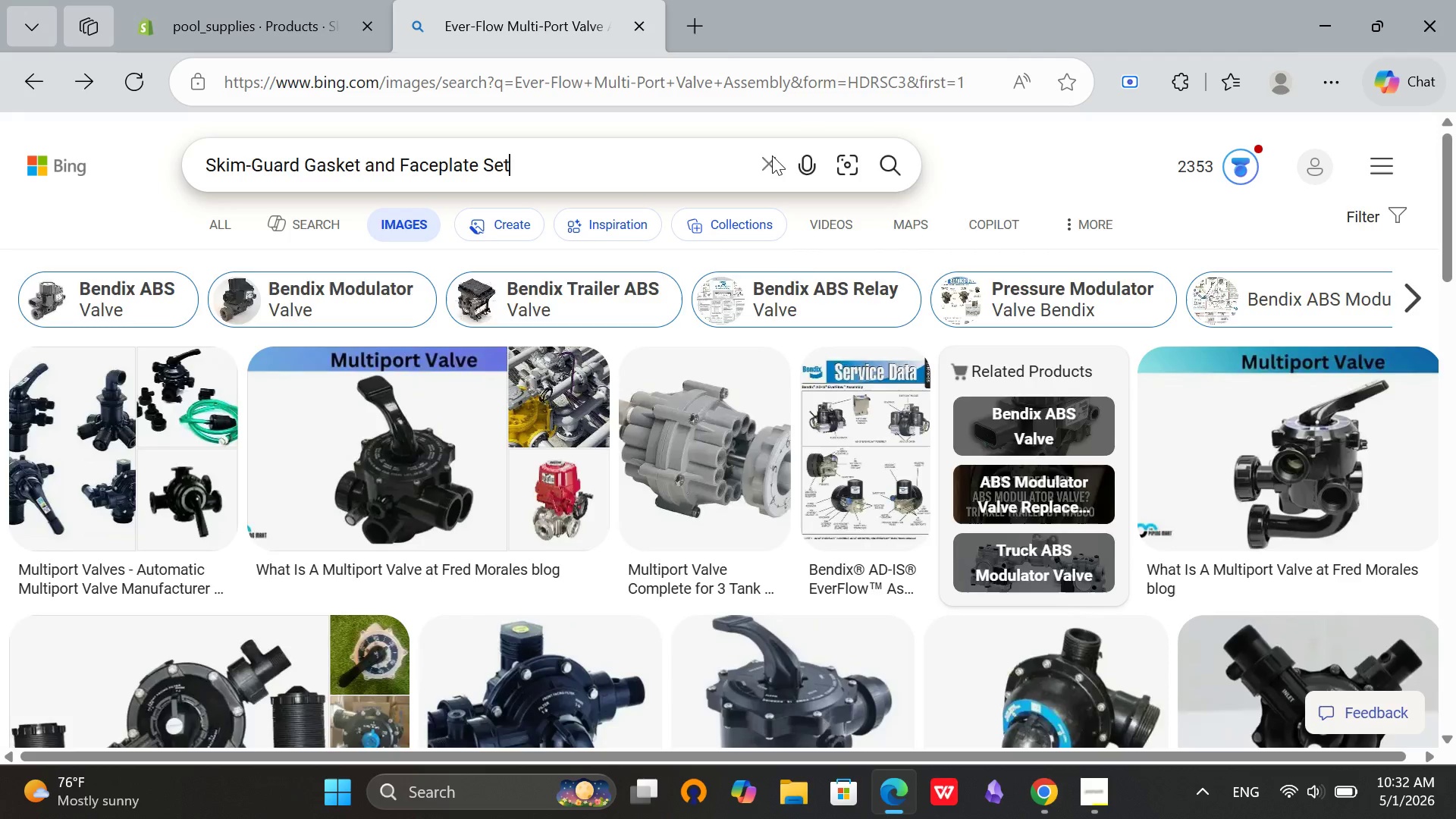 
key(Enter)
 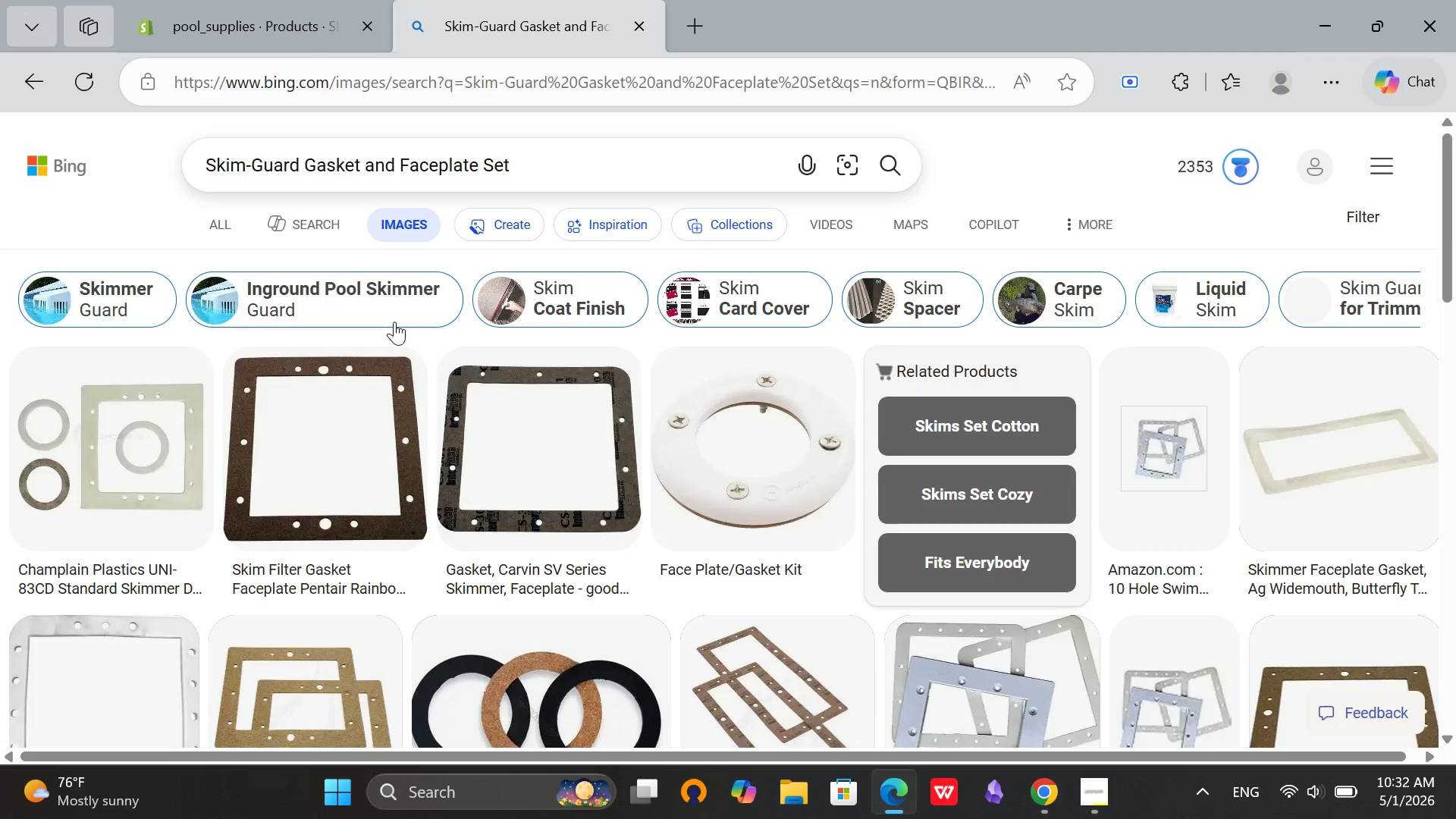 
scroll: coordinate [494, 427], scroll_direction: up, amount: 4.0
 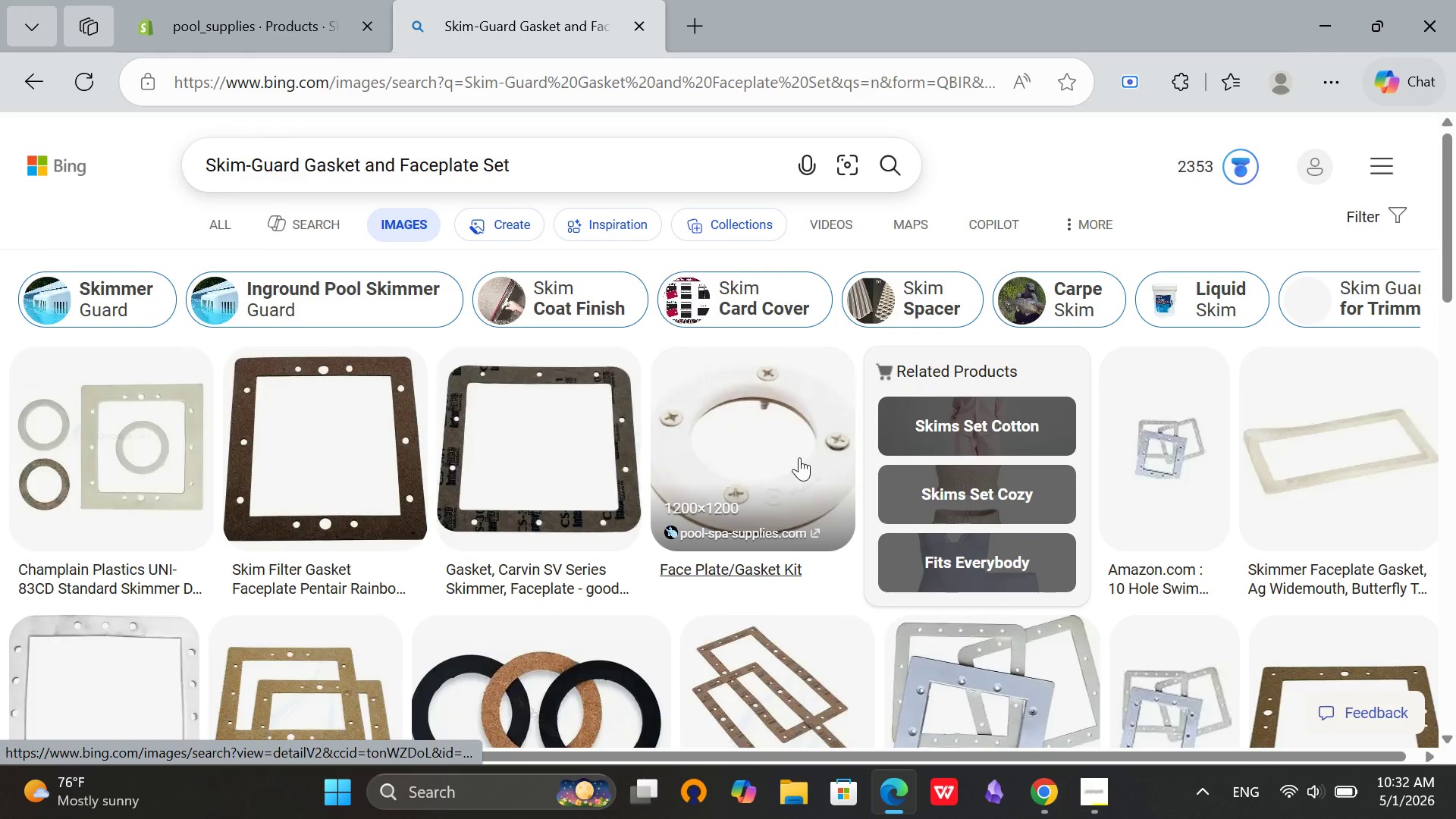 
left_click([799, 457])
 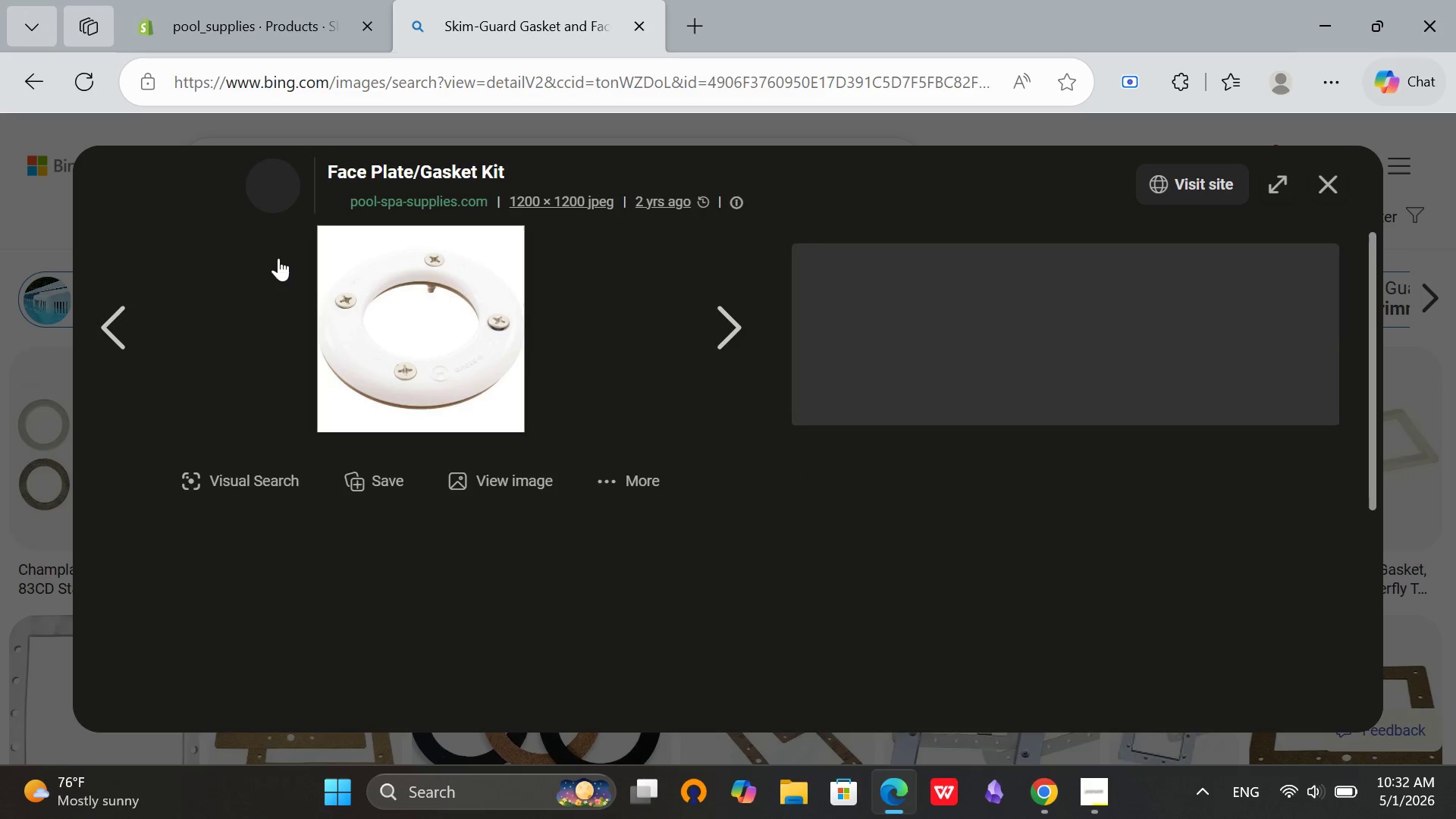 
right_click([435, 249])
 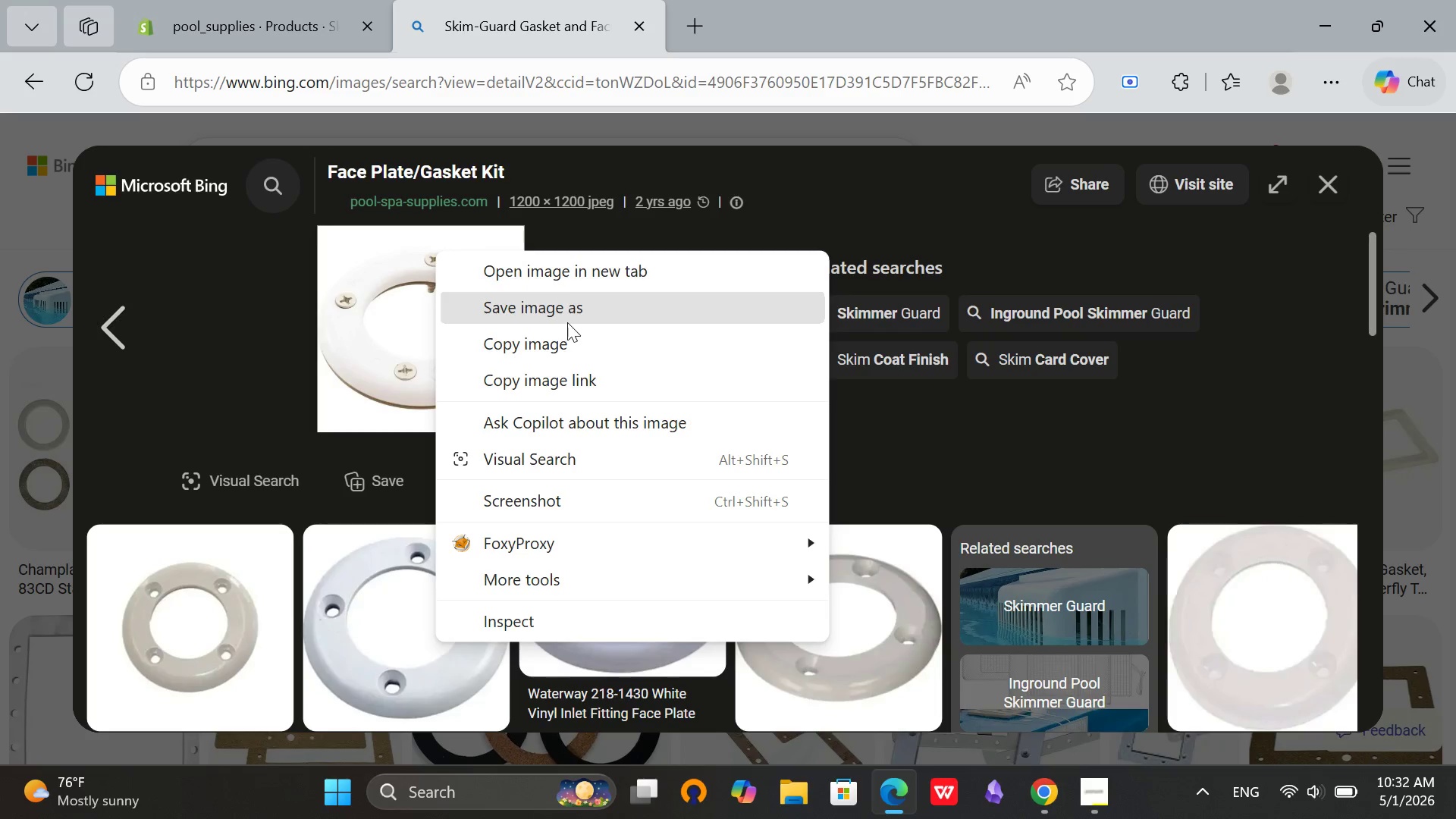 
left_click([567, 322])
 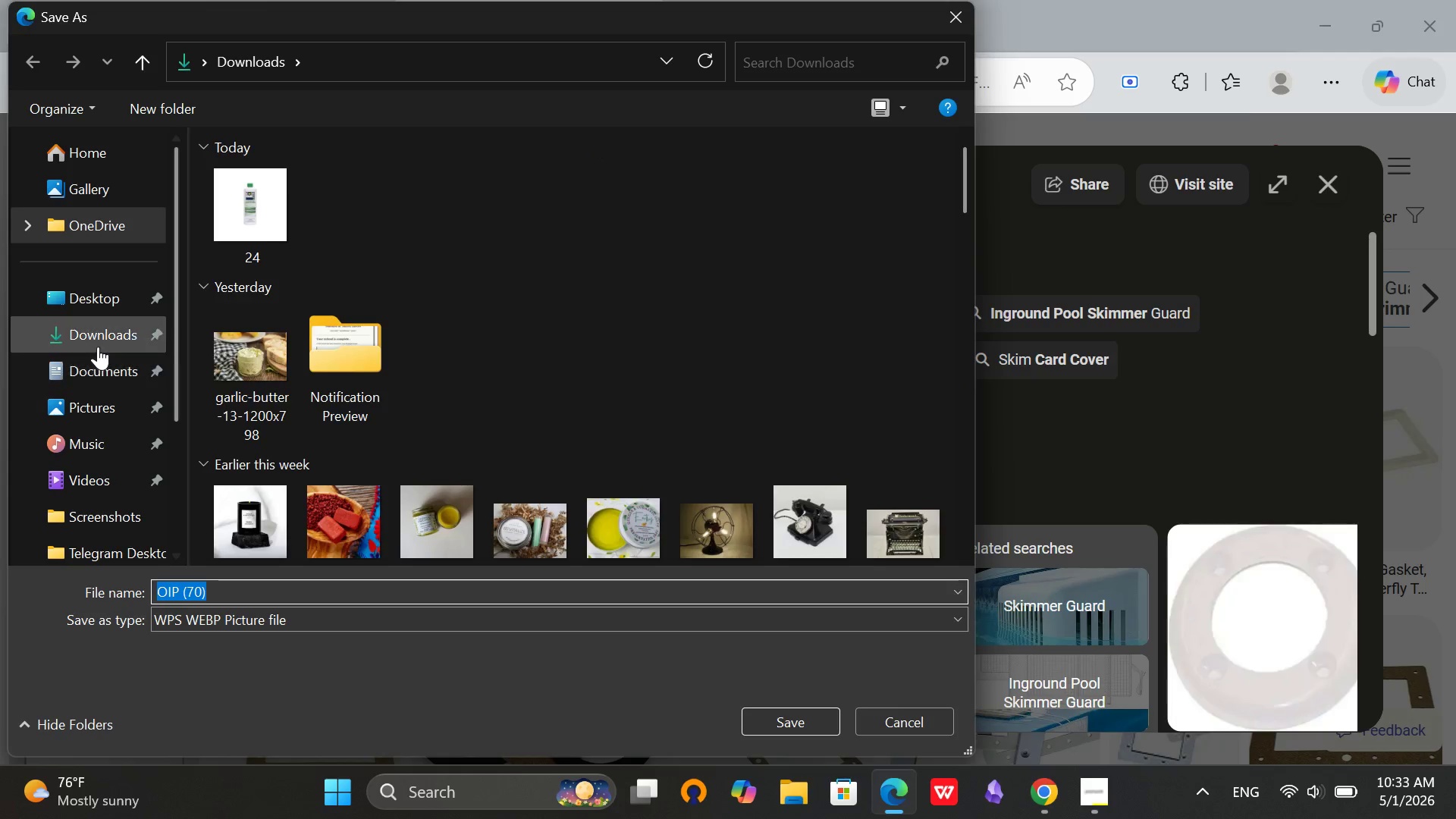 
left_click([950, 0])
 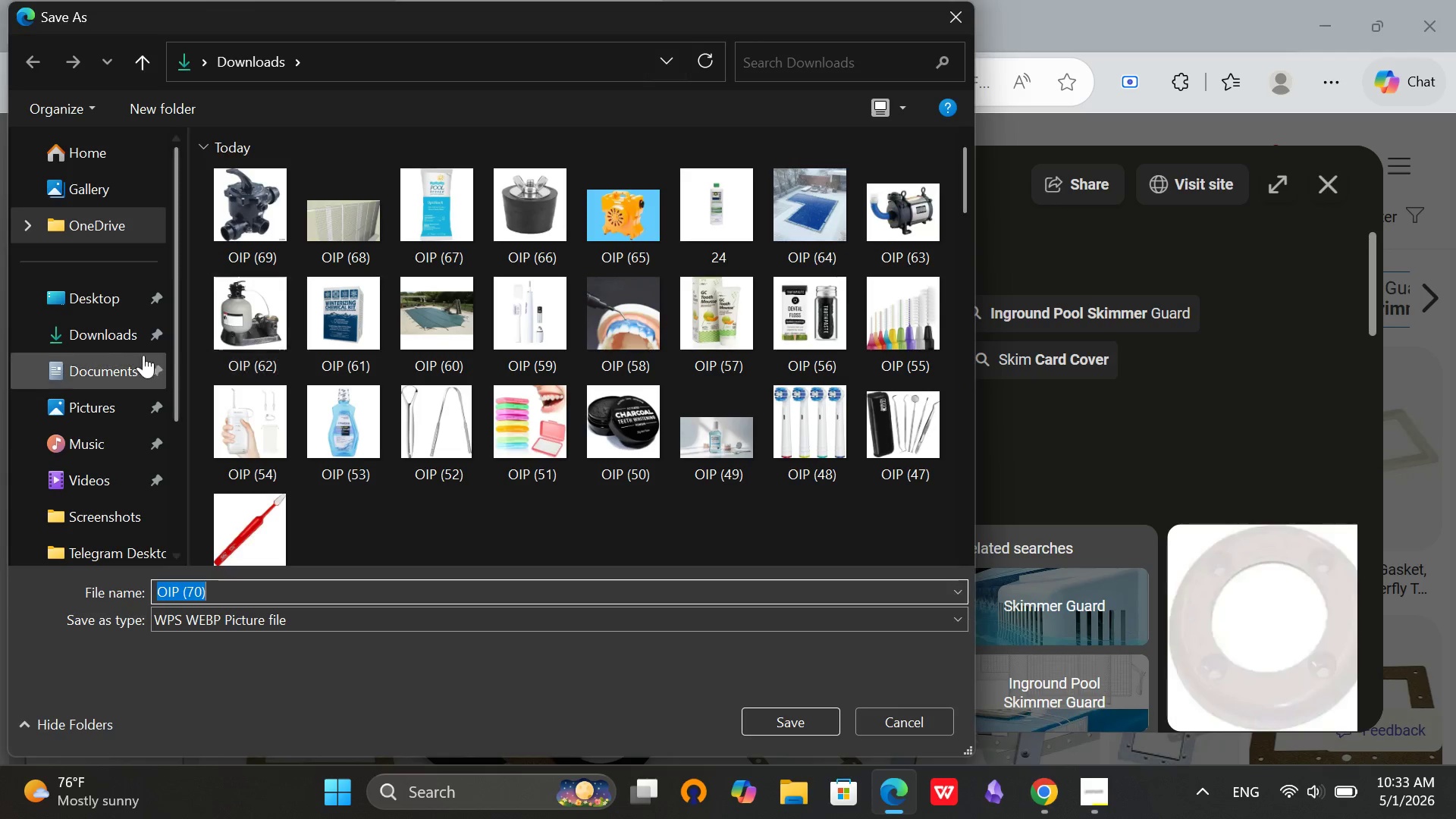 
left_click([104, 332])
 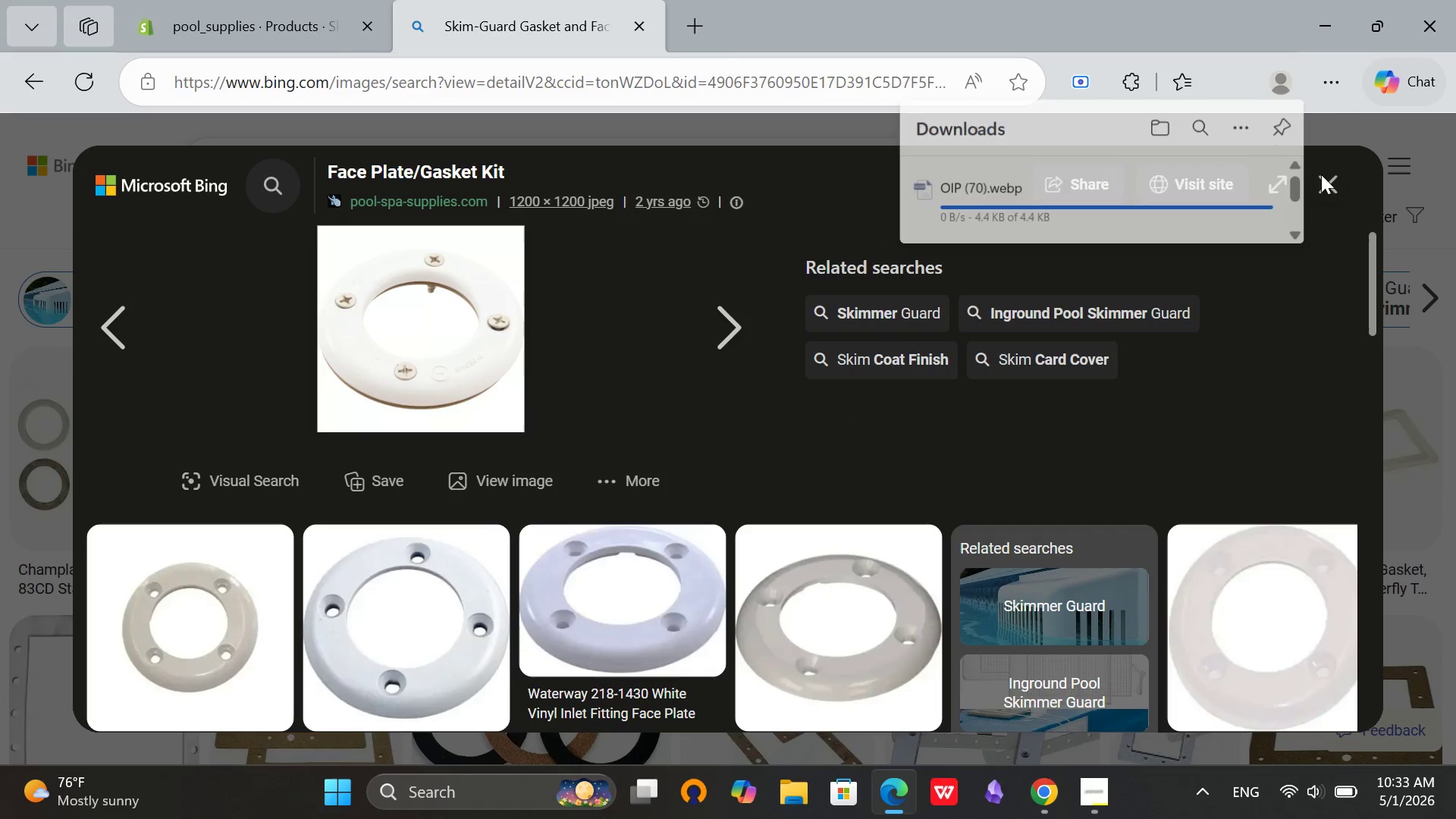 
left_click([1334, 187])
 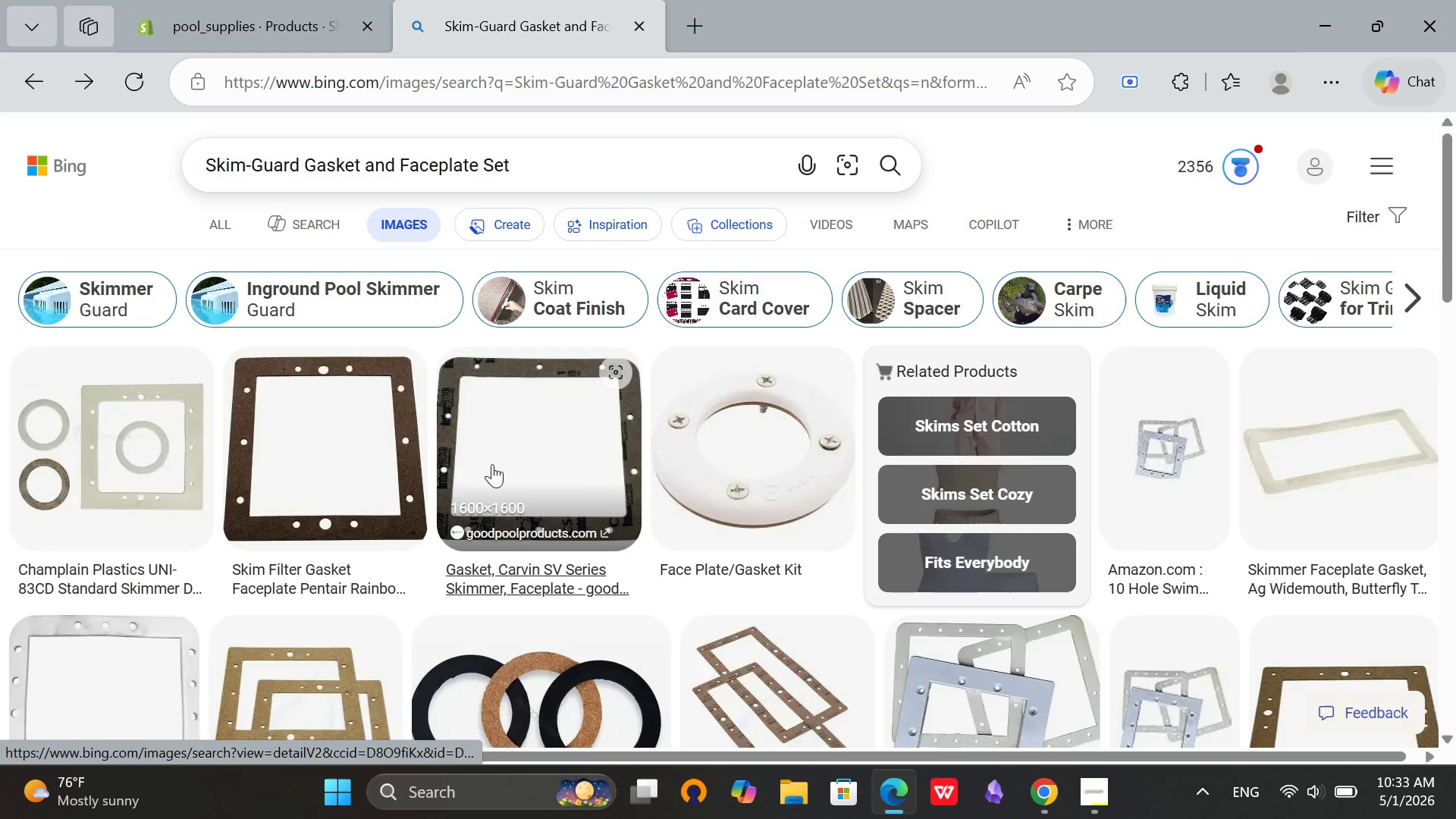 
scroll: coordinate [576, 500], scroll_direction: down, amount: 1.0
 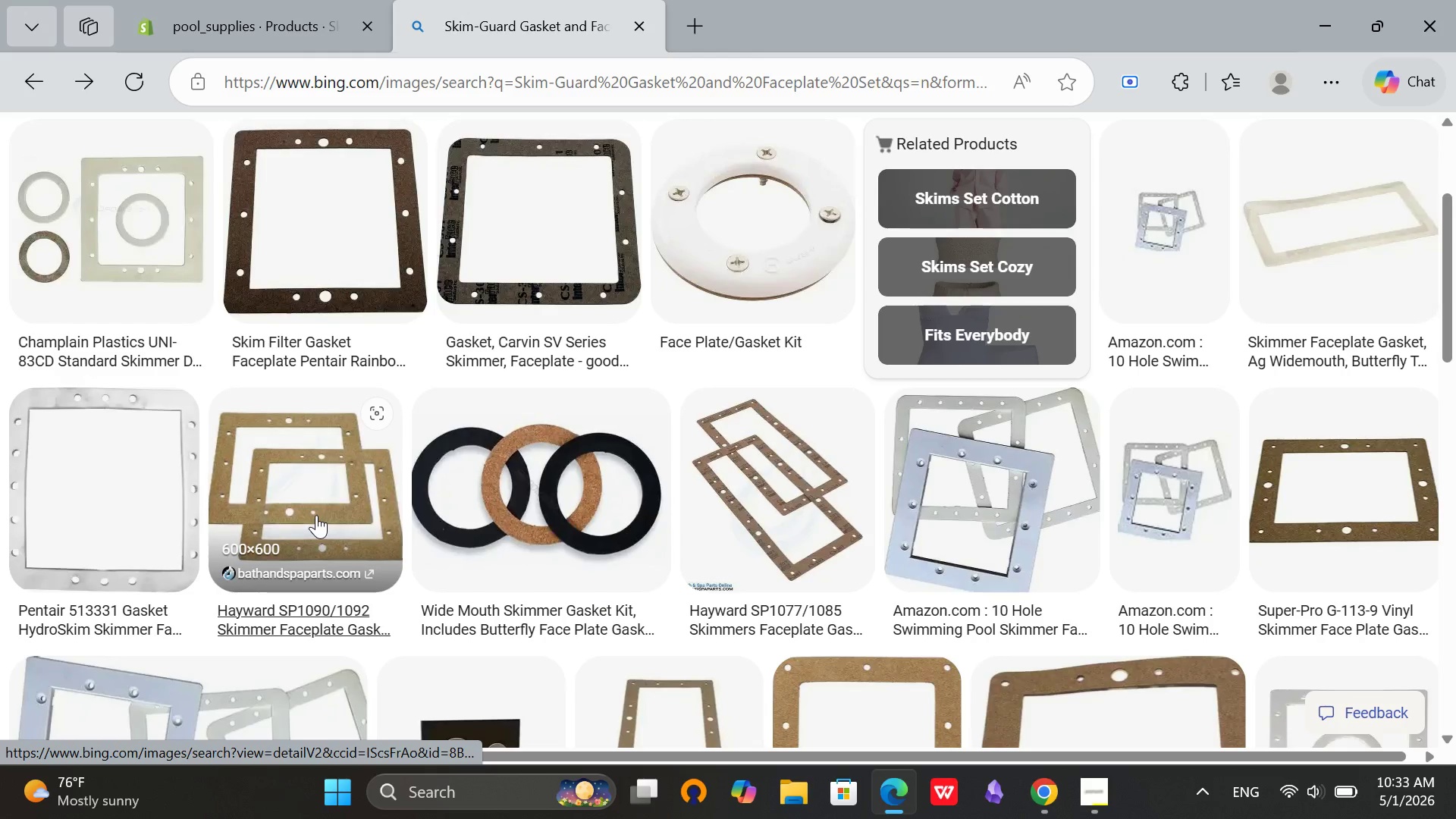 
scroll: coordinate [476, 538], scroll_direction: up, amount: 5.0
 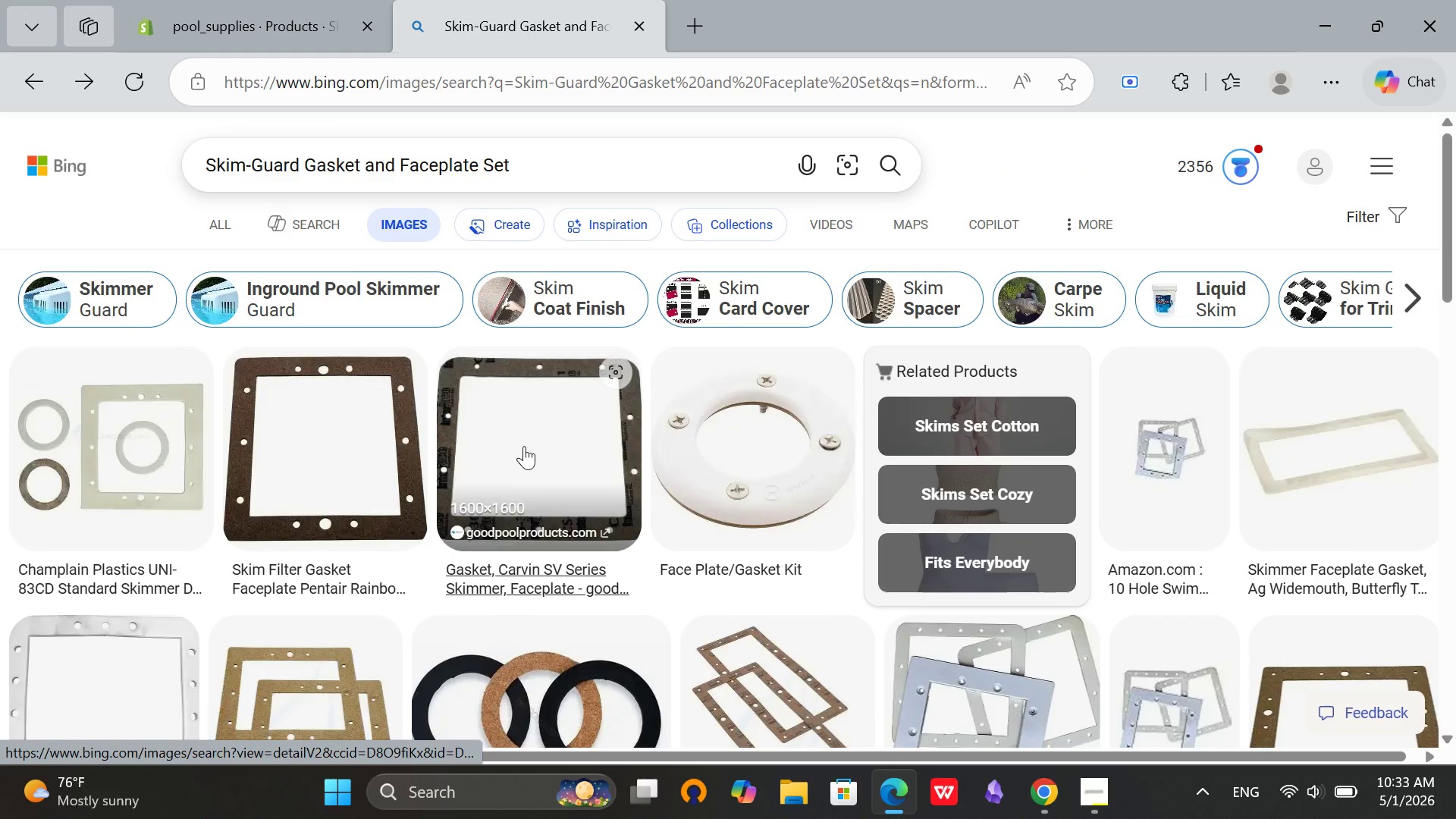 
left_click([524, 446])
 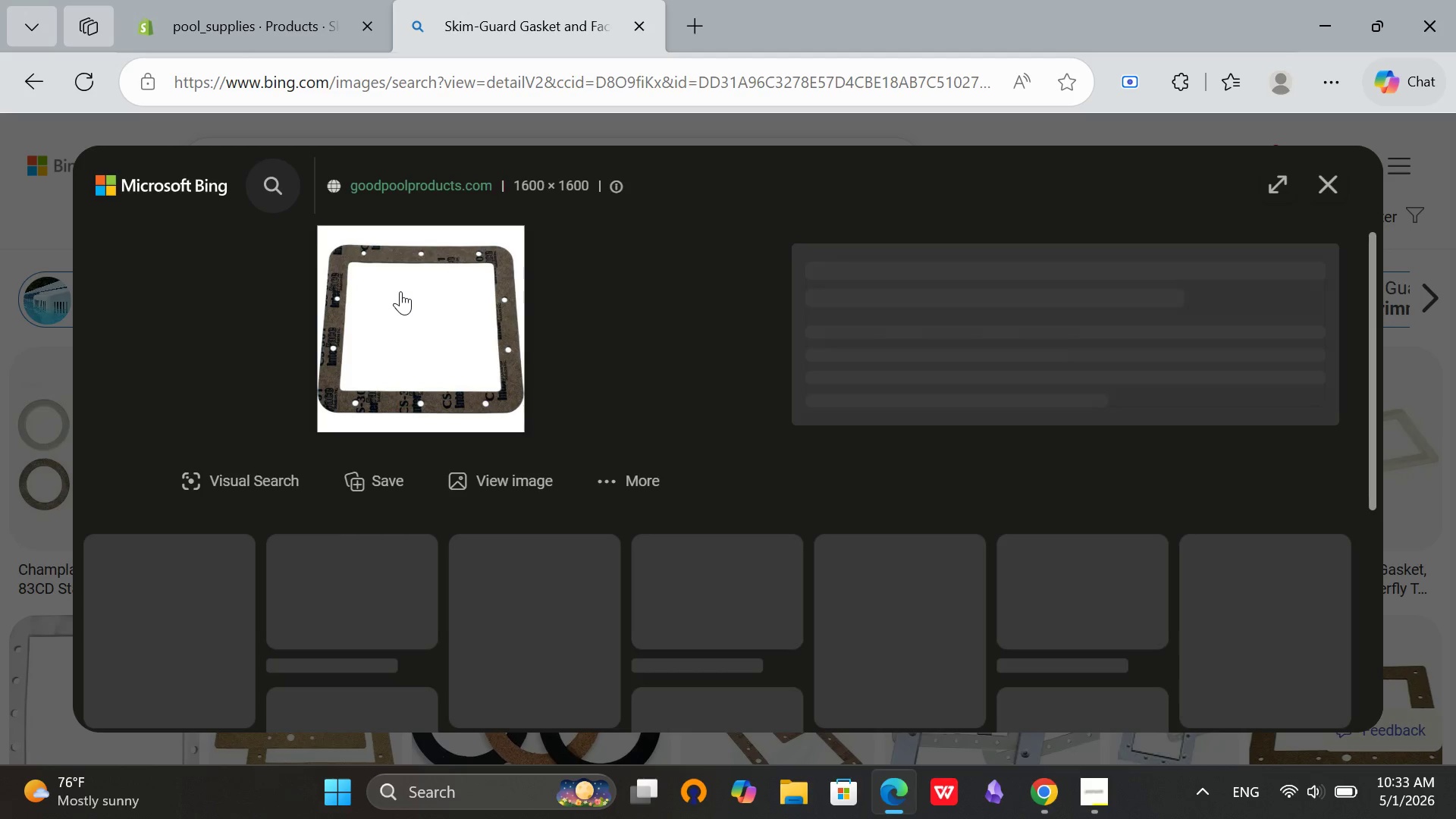 
right_click([400, 291])
 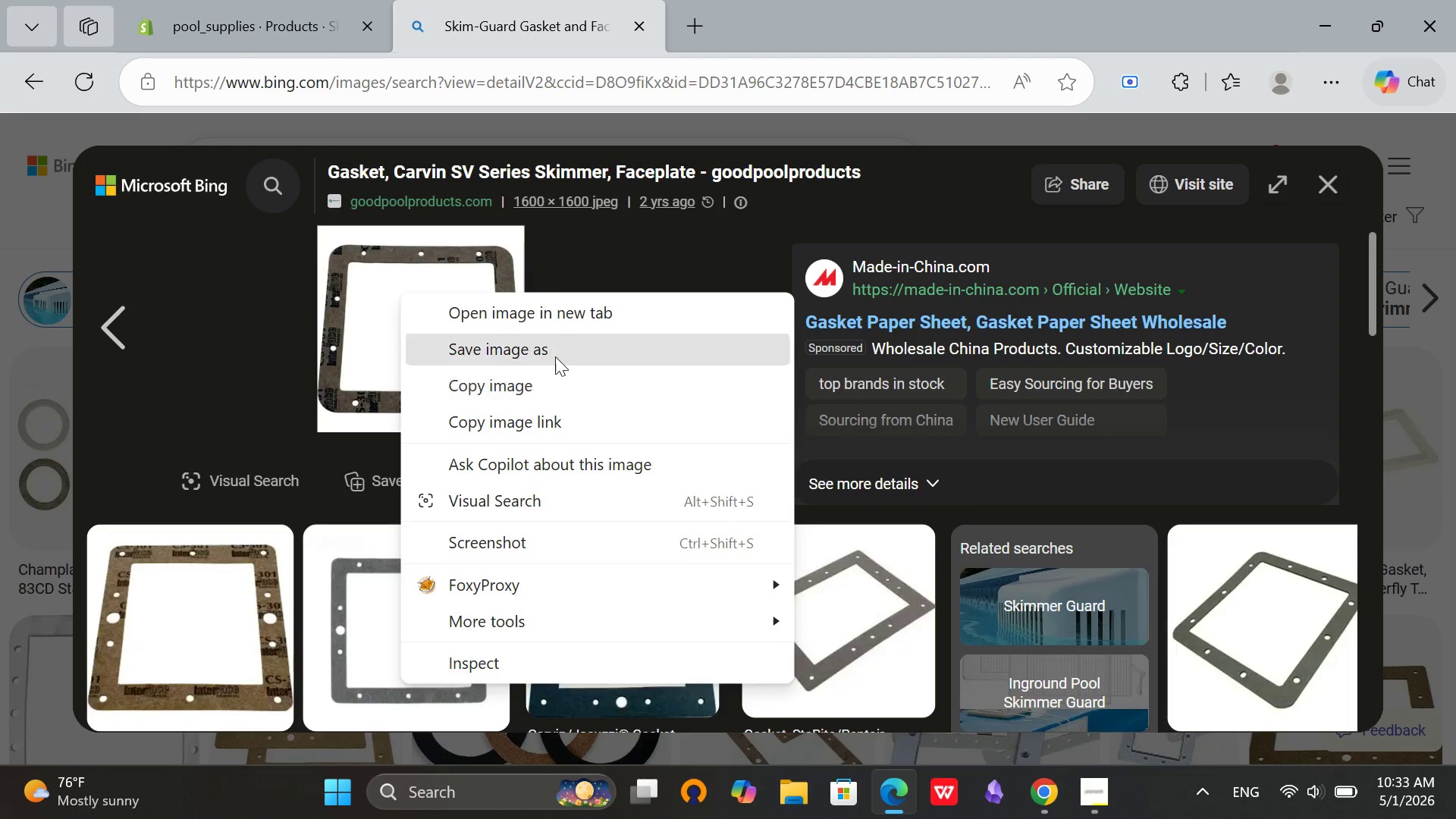 
left_click([560, 345])
 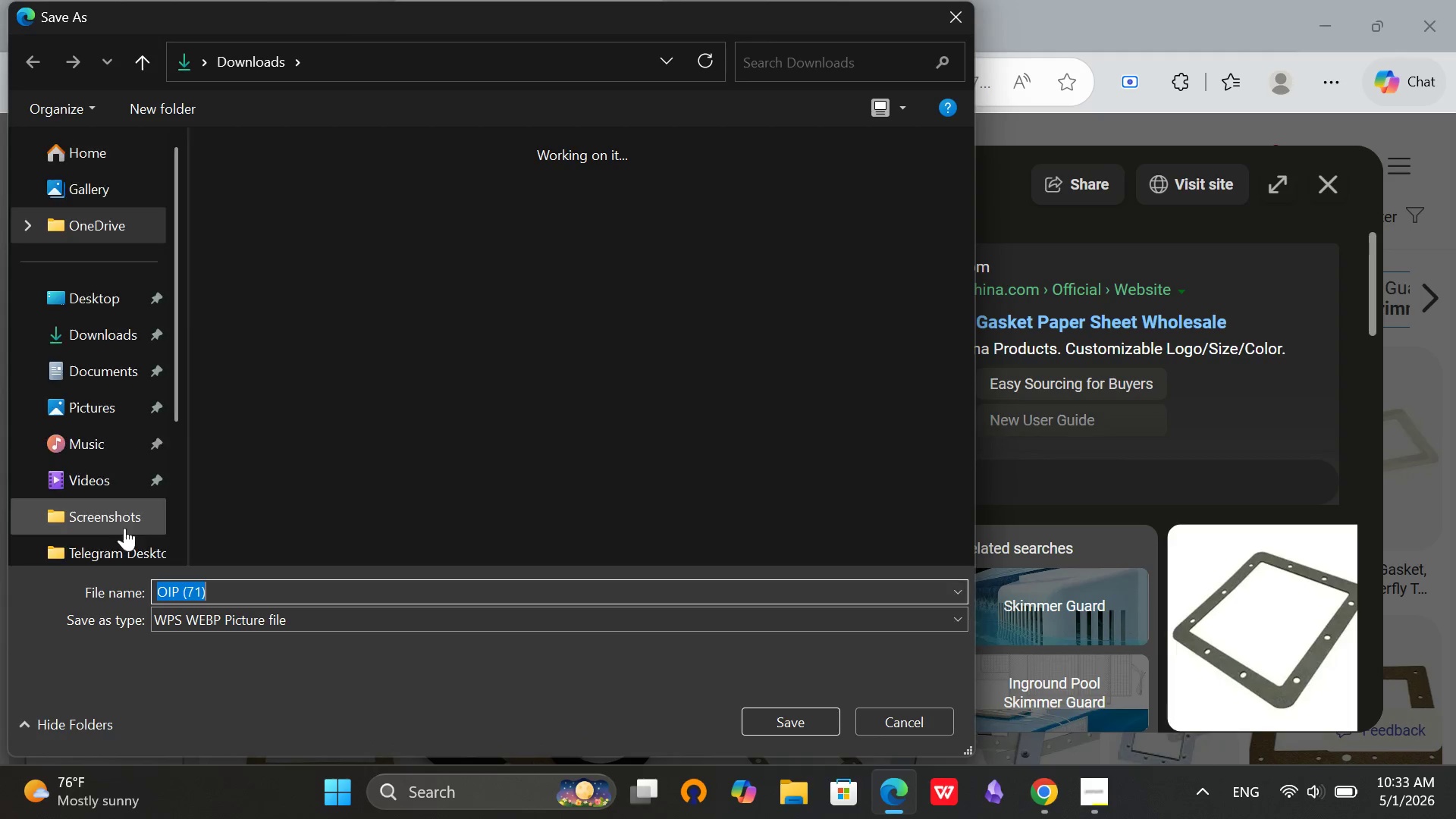 
left_click([110, 339])
 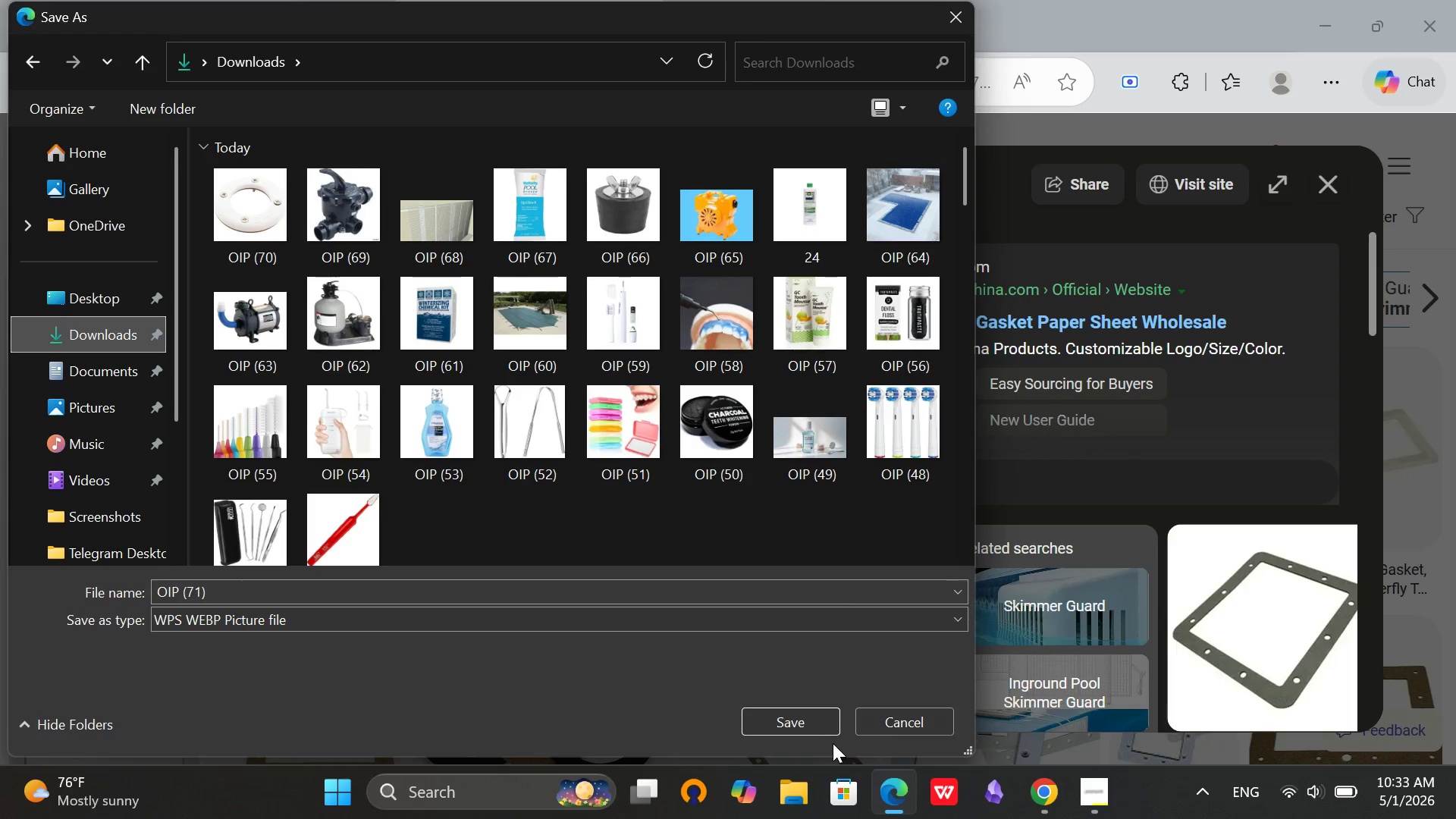 
left_click([816, 725])
 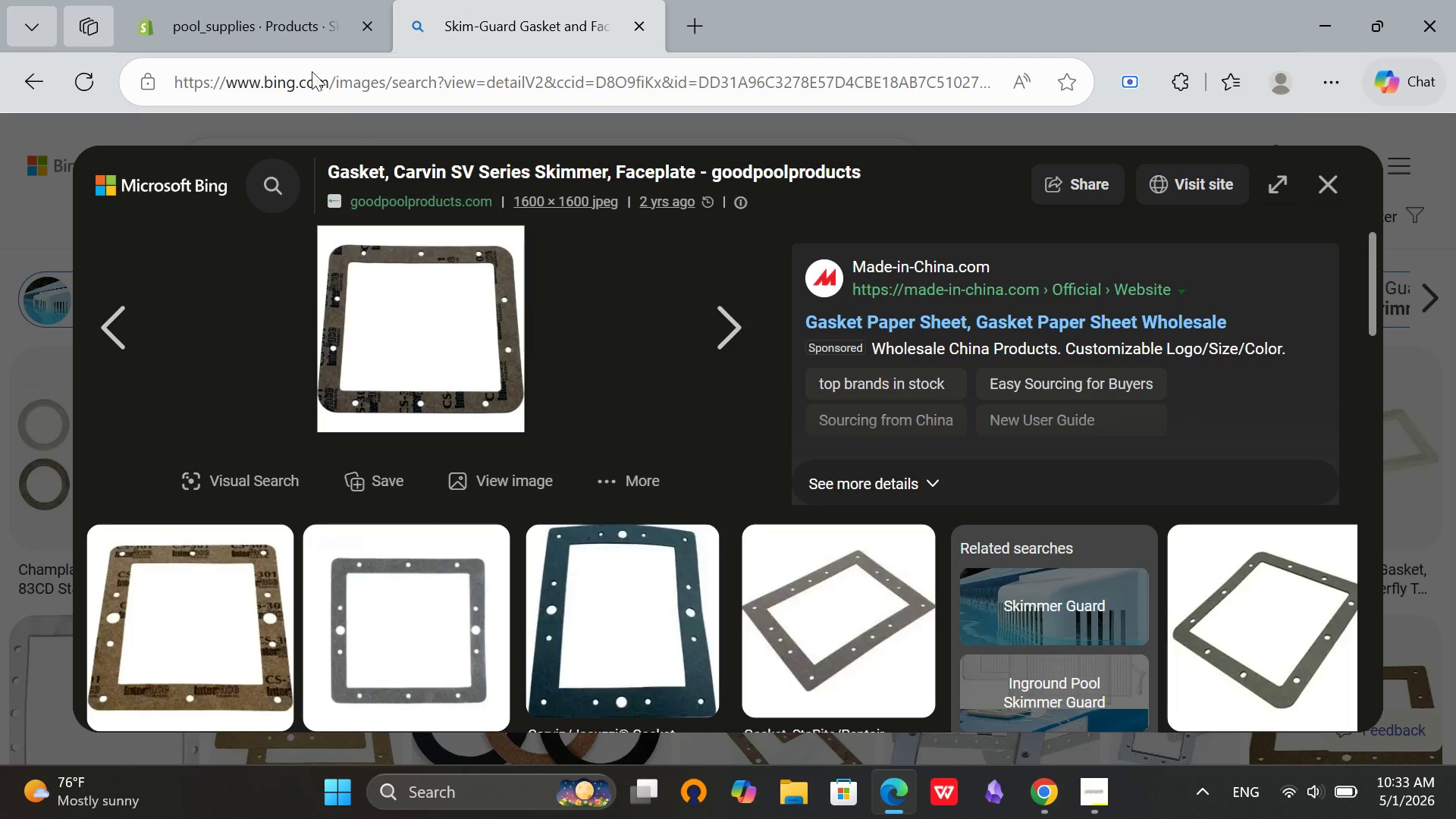 
left_click([212, 0])
 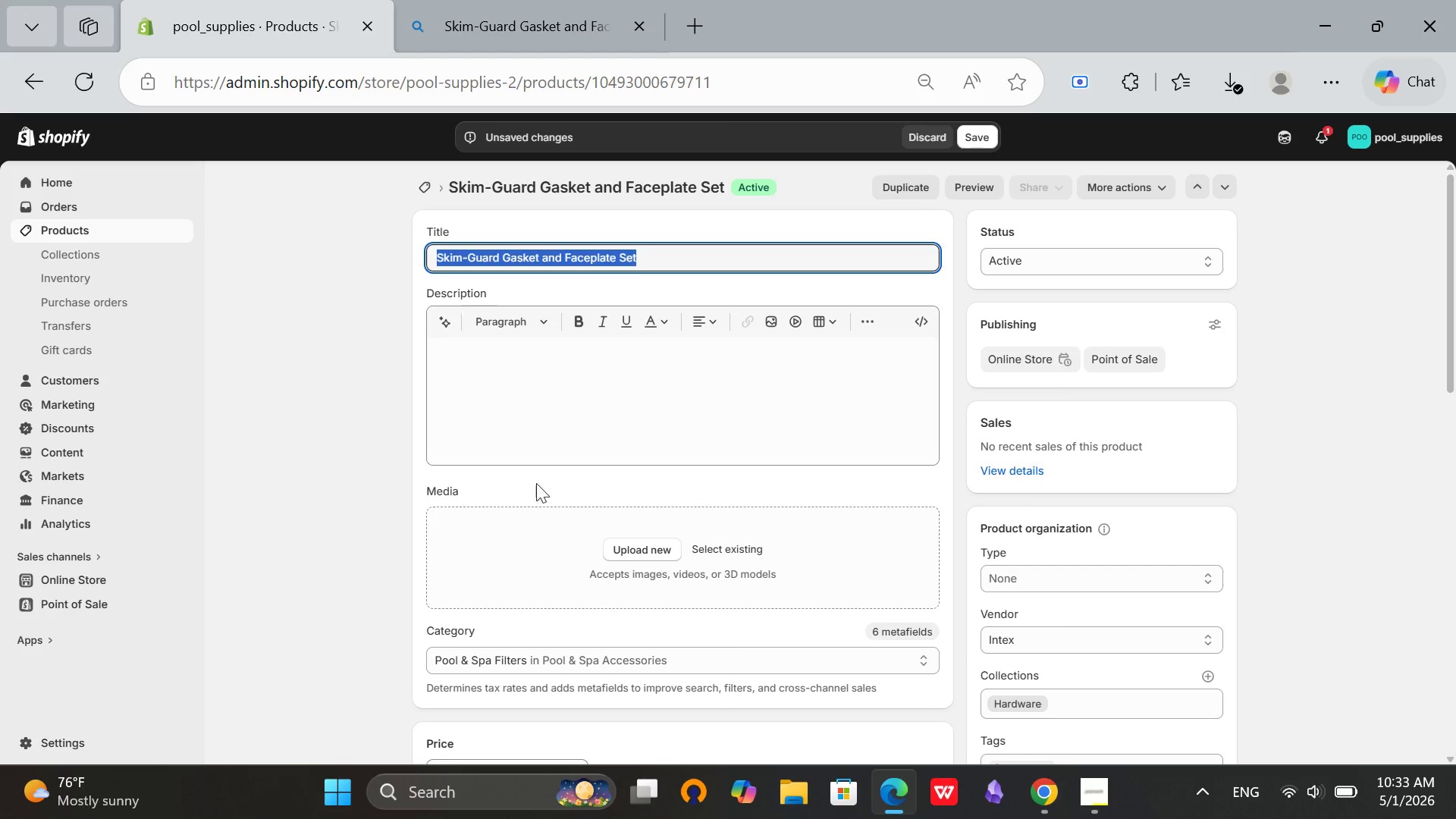 
scroll: coordinate [539, 497], scroll_direction: down, amount: 2.0
 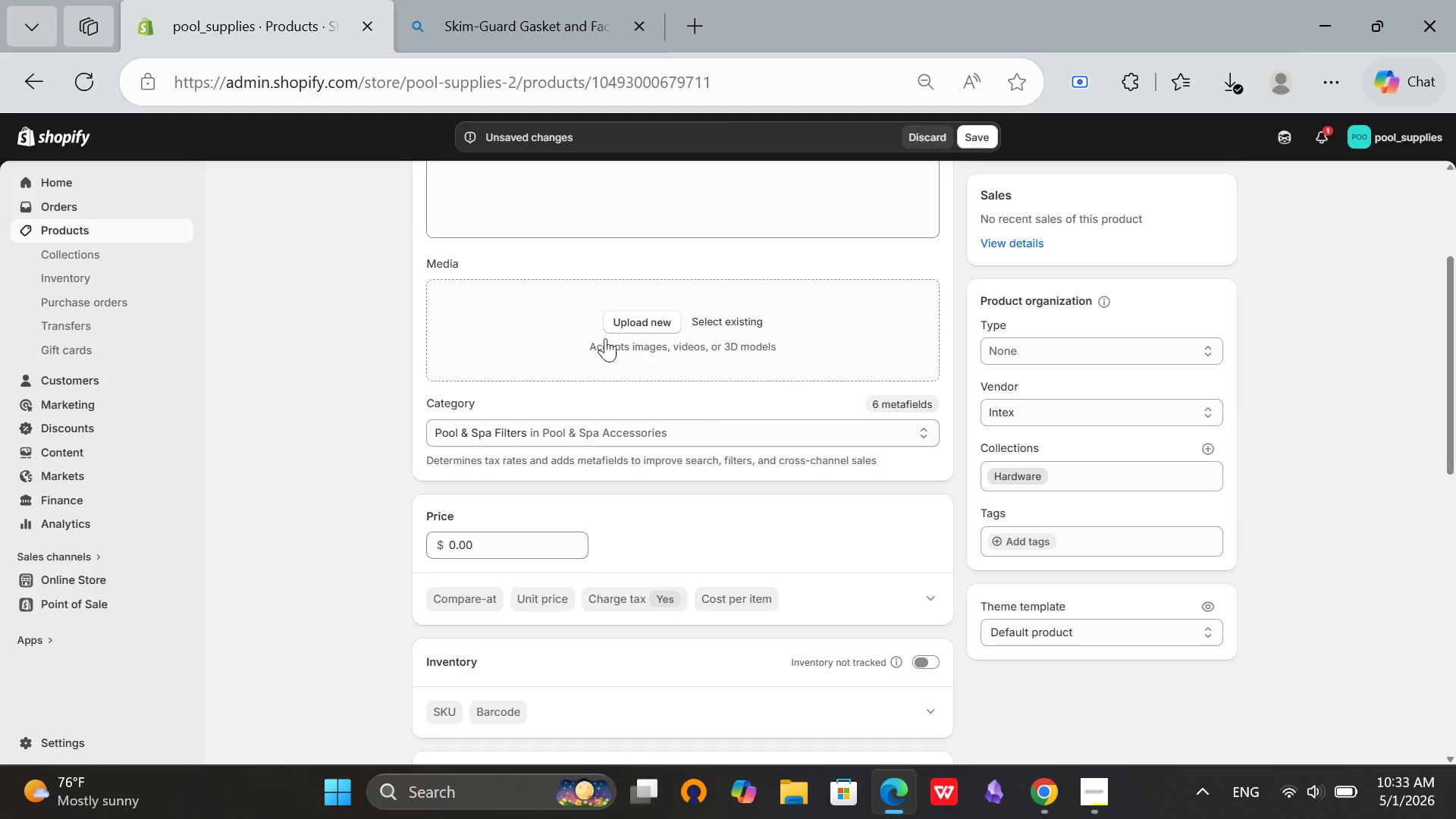 
left_click([313, 315])
 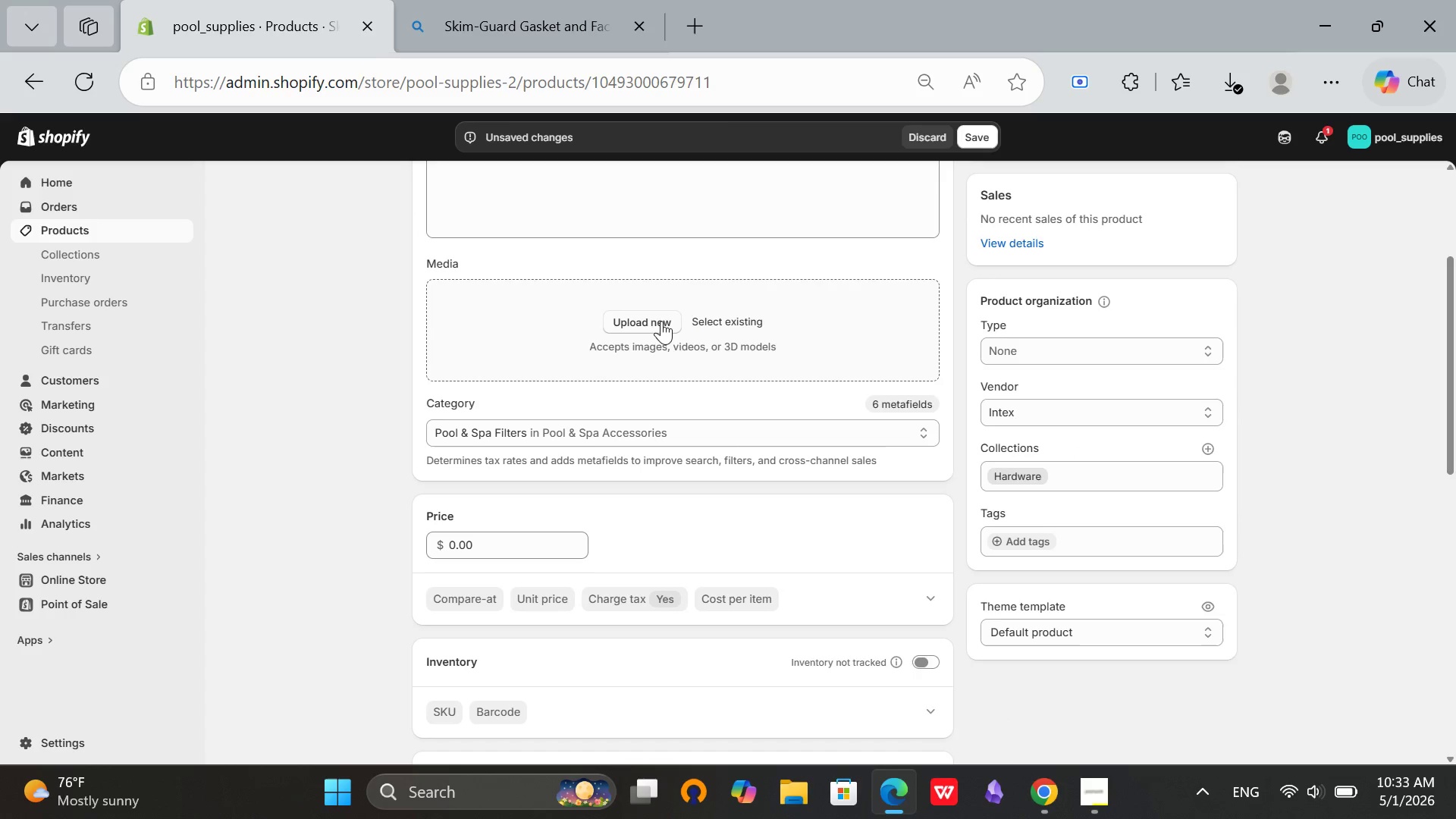 
left_click([657, 322])
 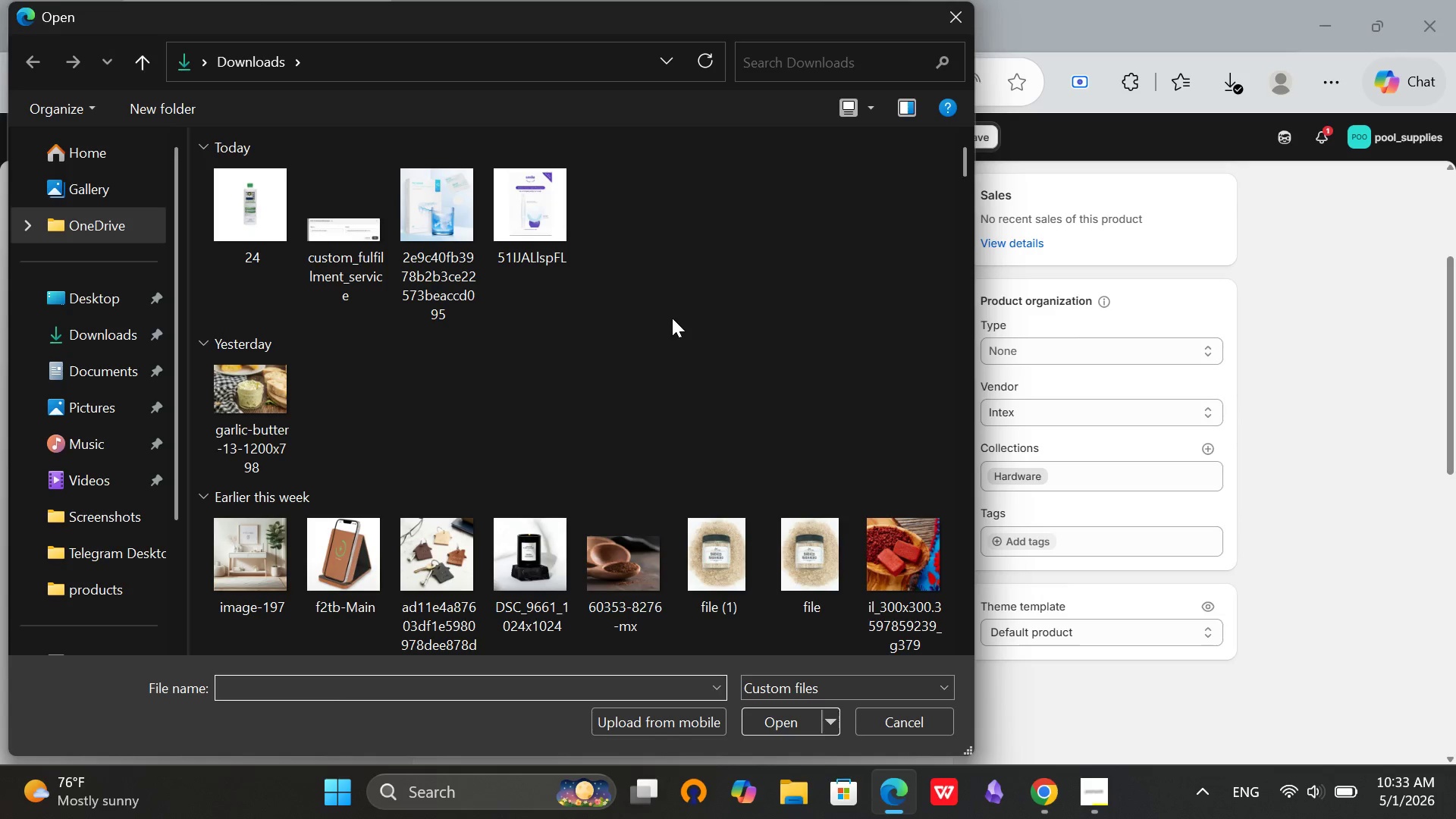 
hold_key(key=ControlLeft, duration=2.19)
left_click([246, 230])
 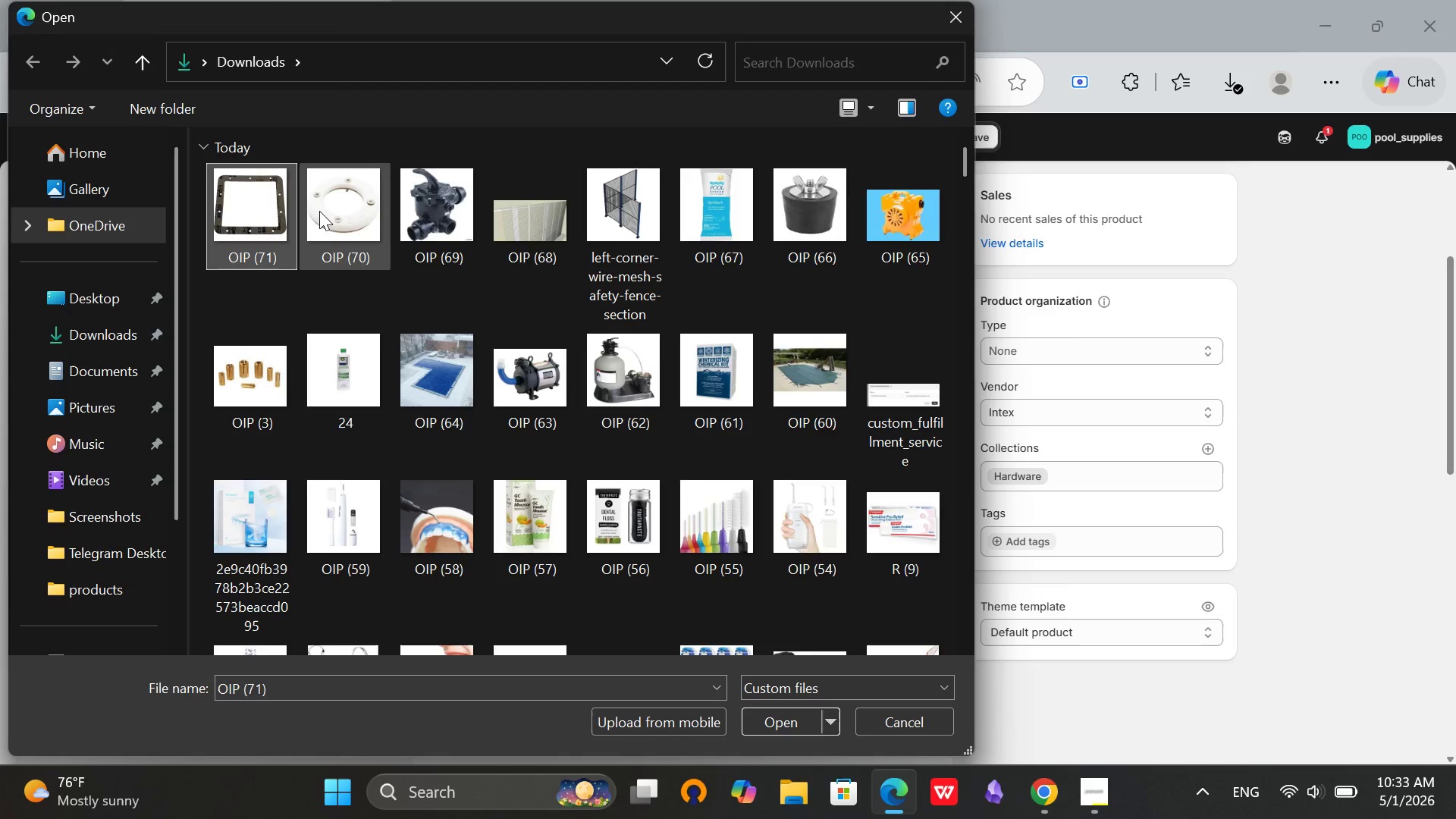 
left_click([325, 209])
 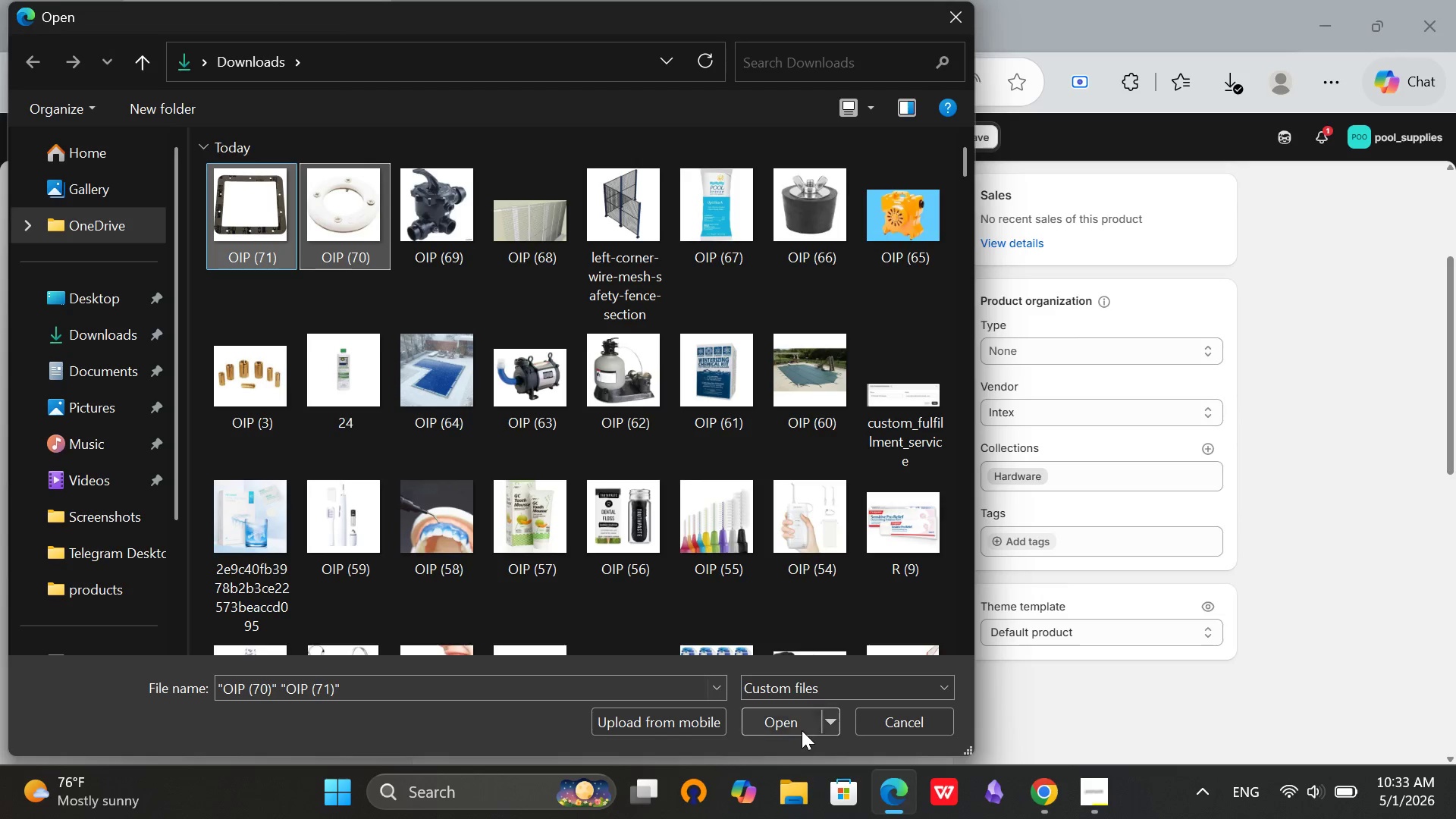 
left_click([802, 730])
 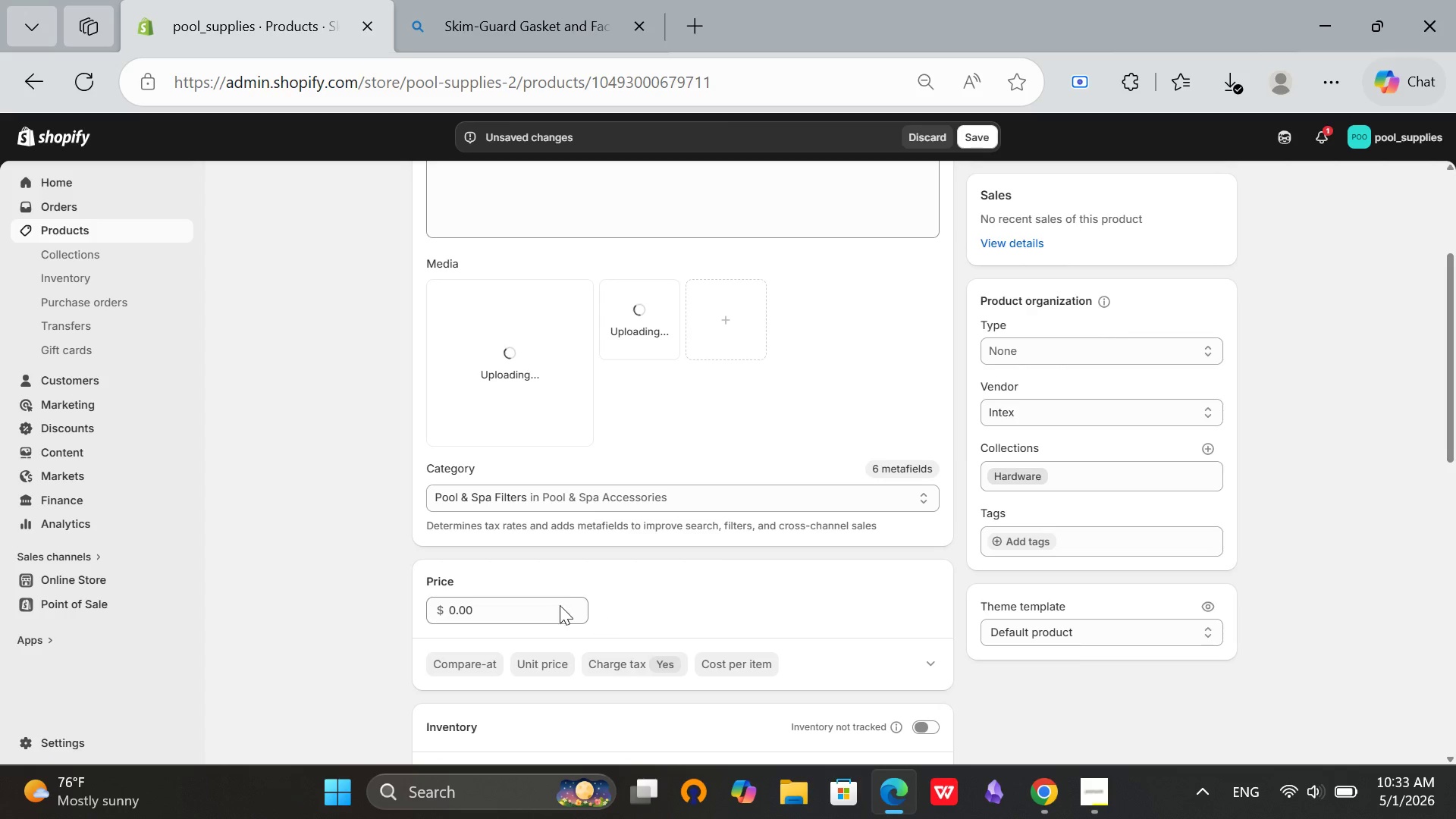 
left_click([455, 614])
 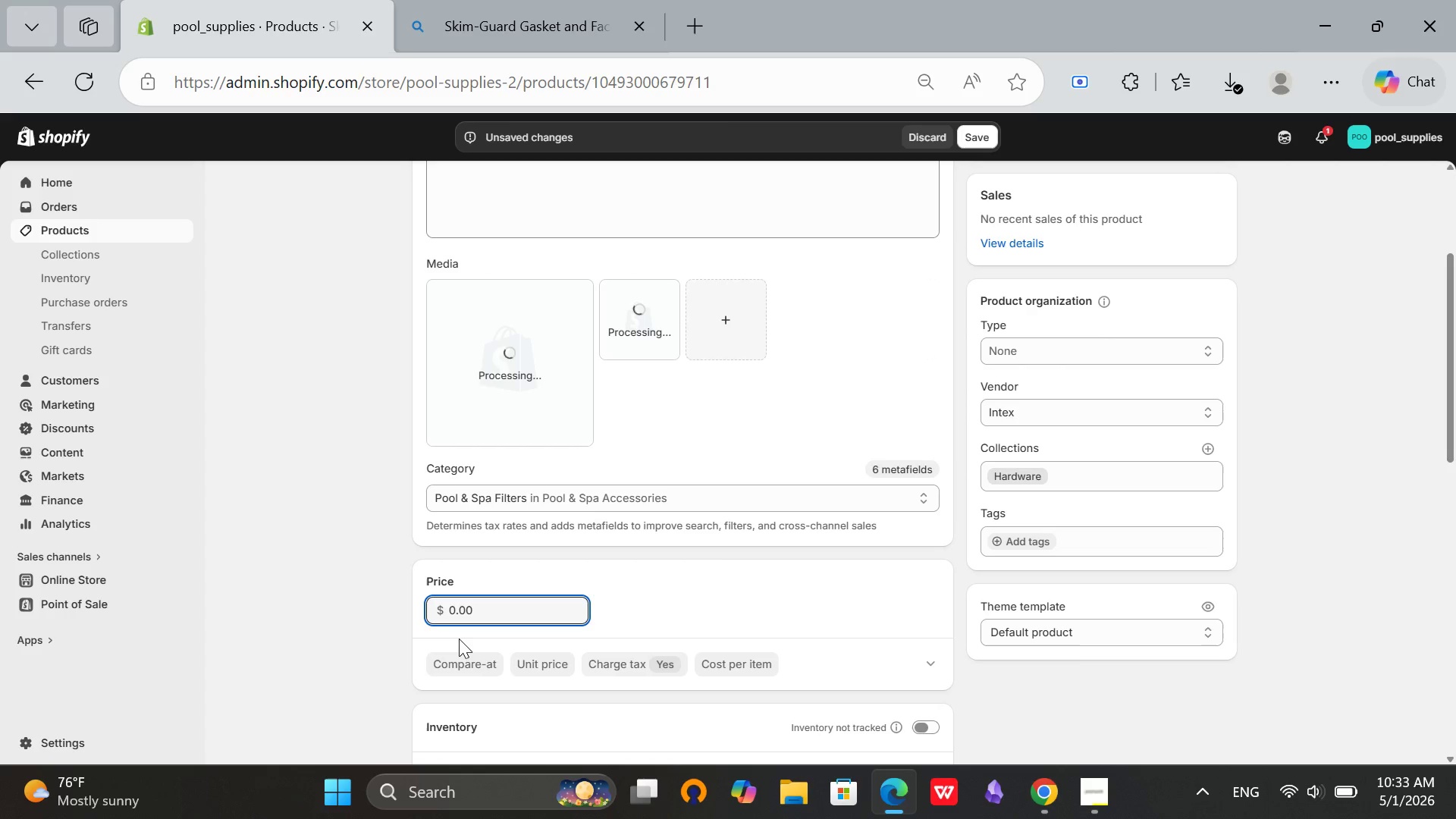 
key(Backspace)
type(22)
 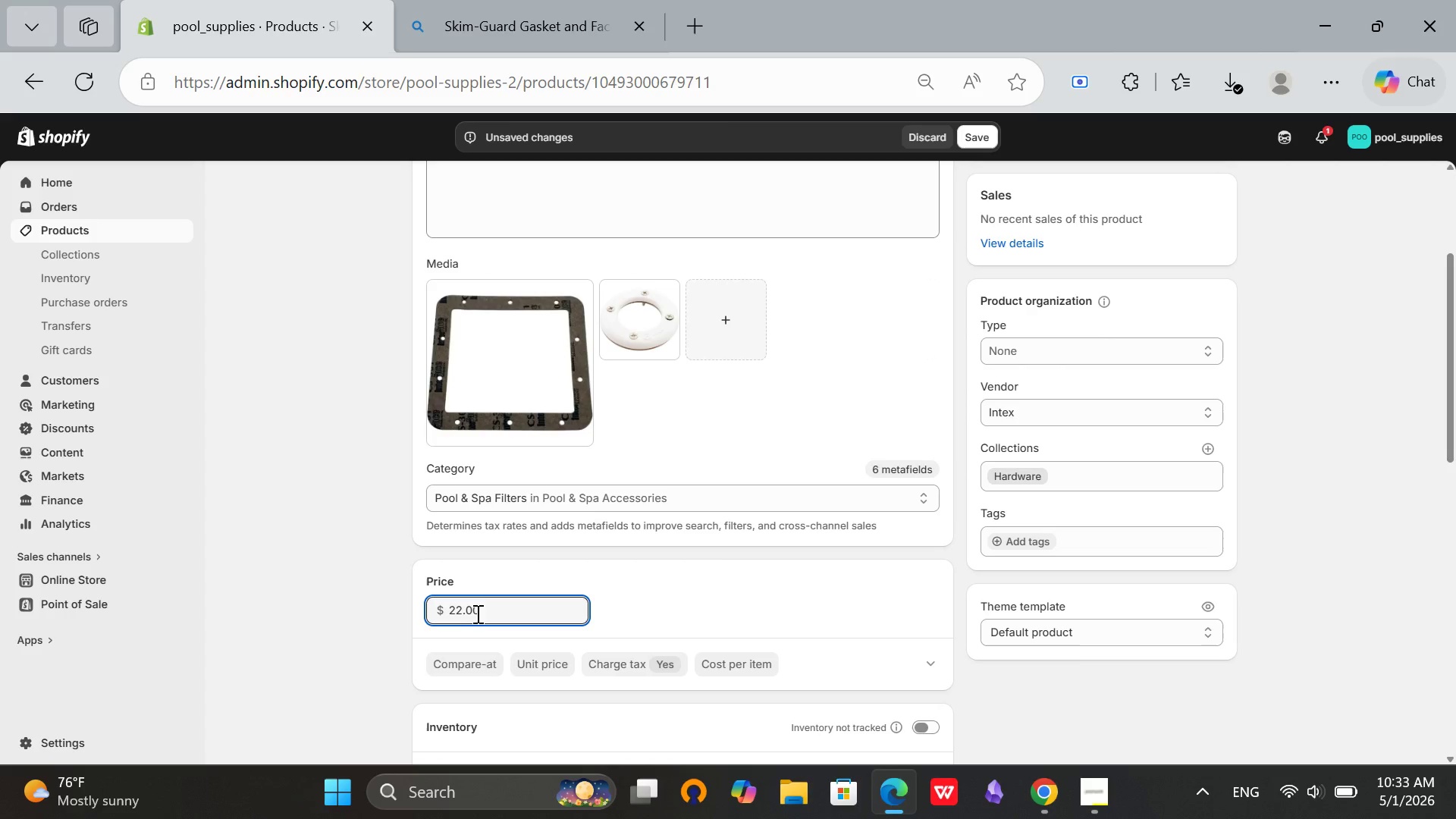 
left_click([488, 613])
 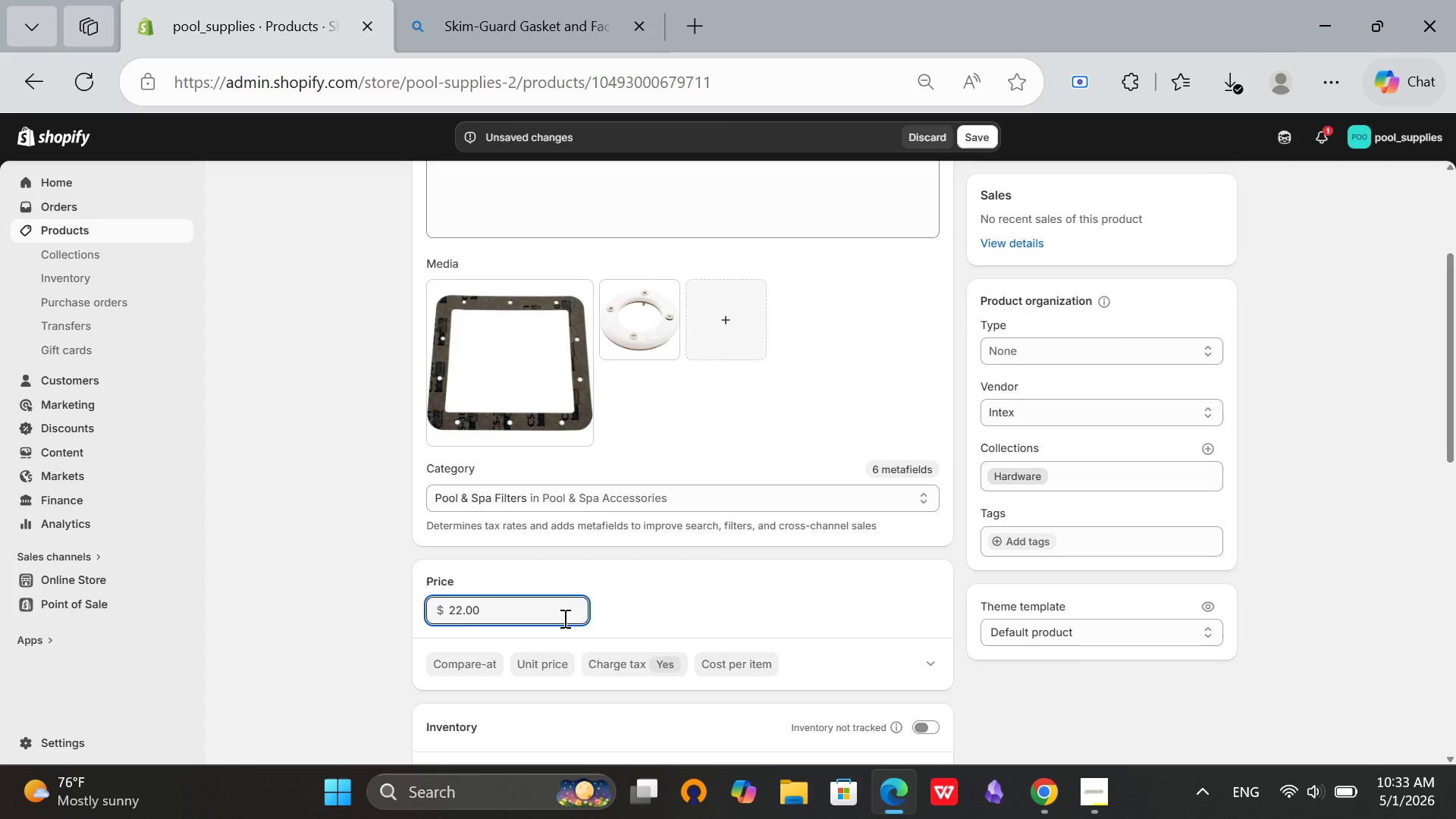 
key(Backspace)
 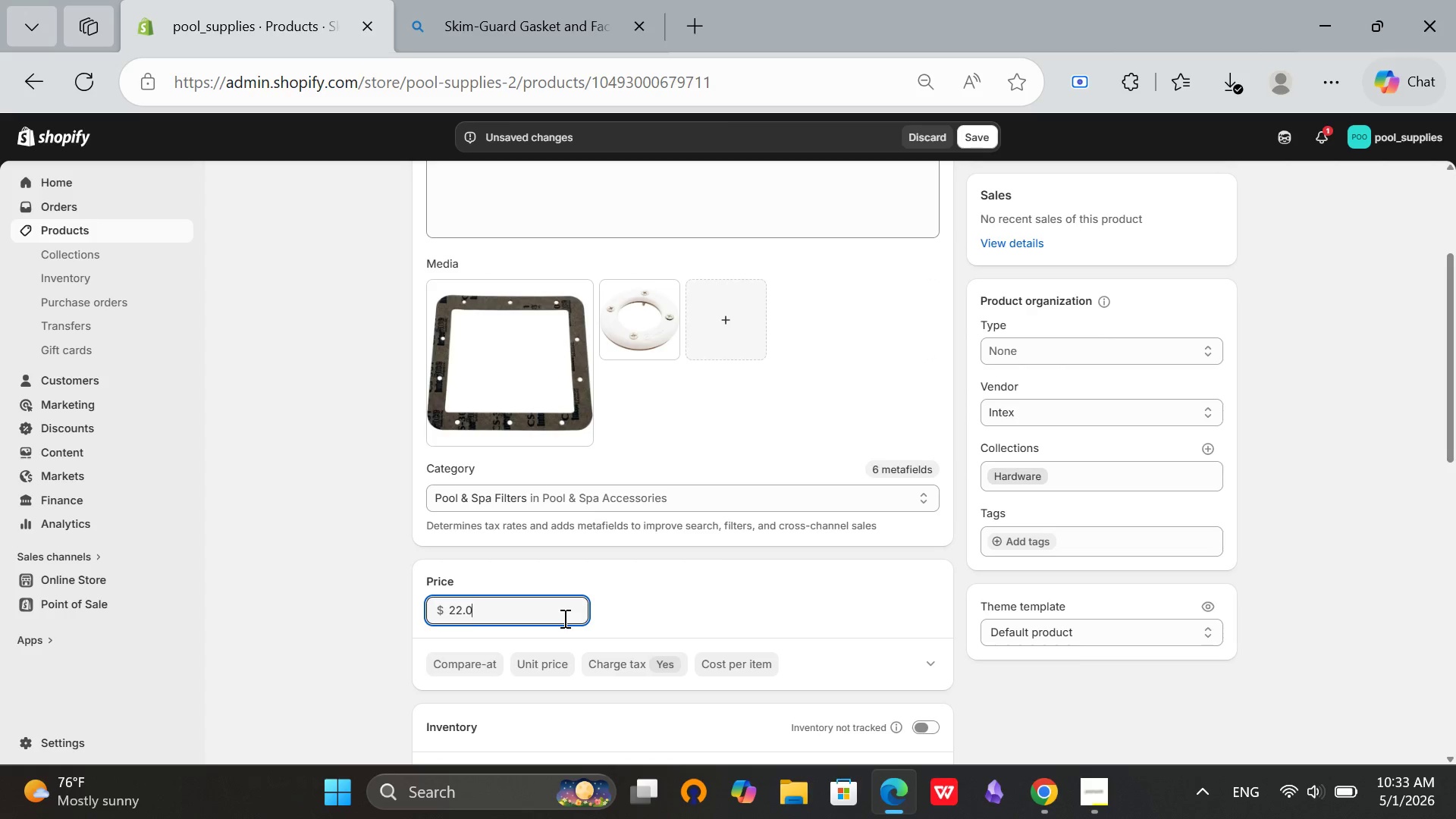 
key(Backspace)
 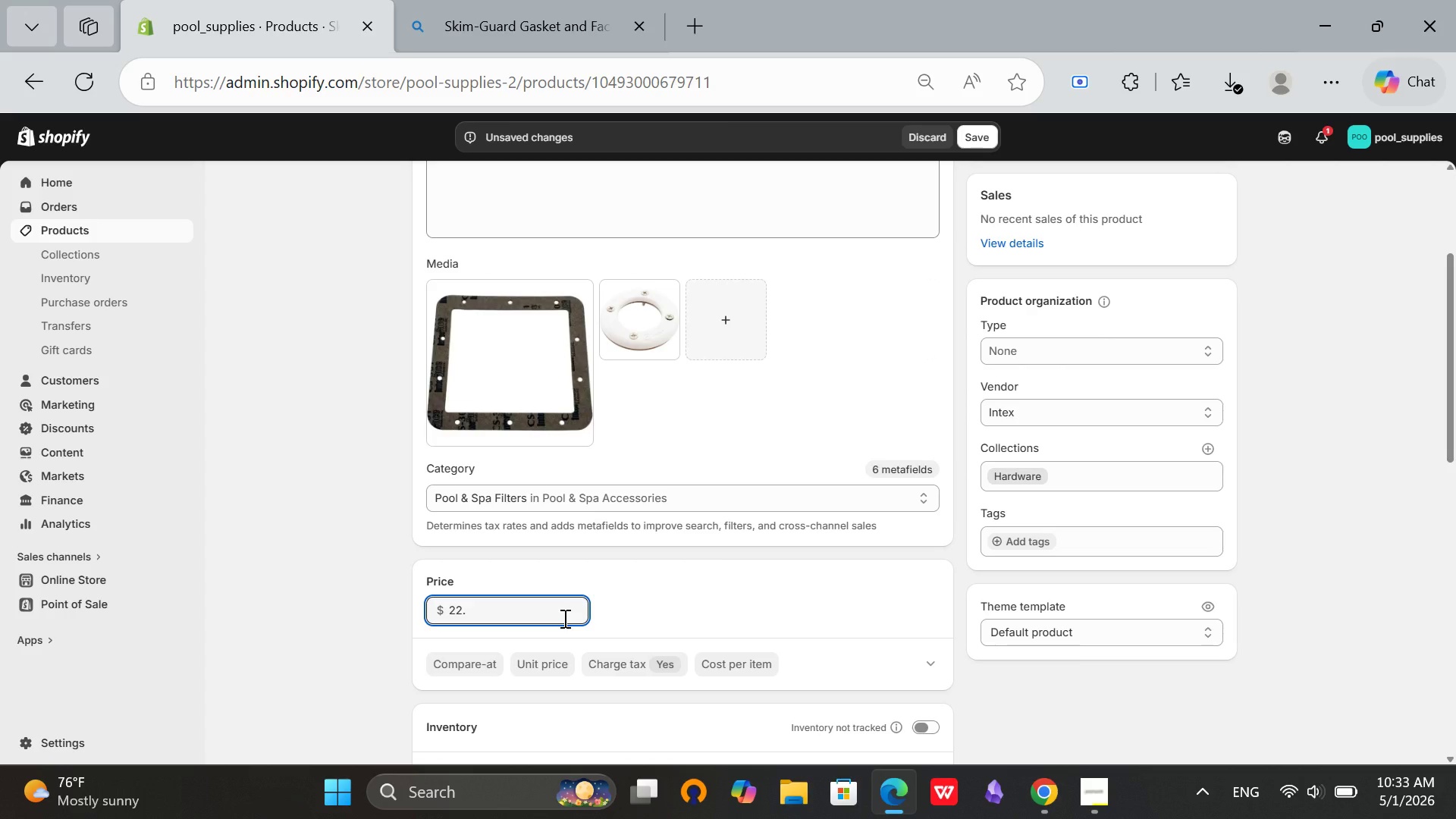 
key(5)
 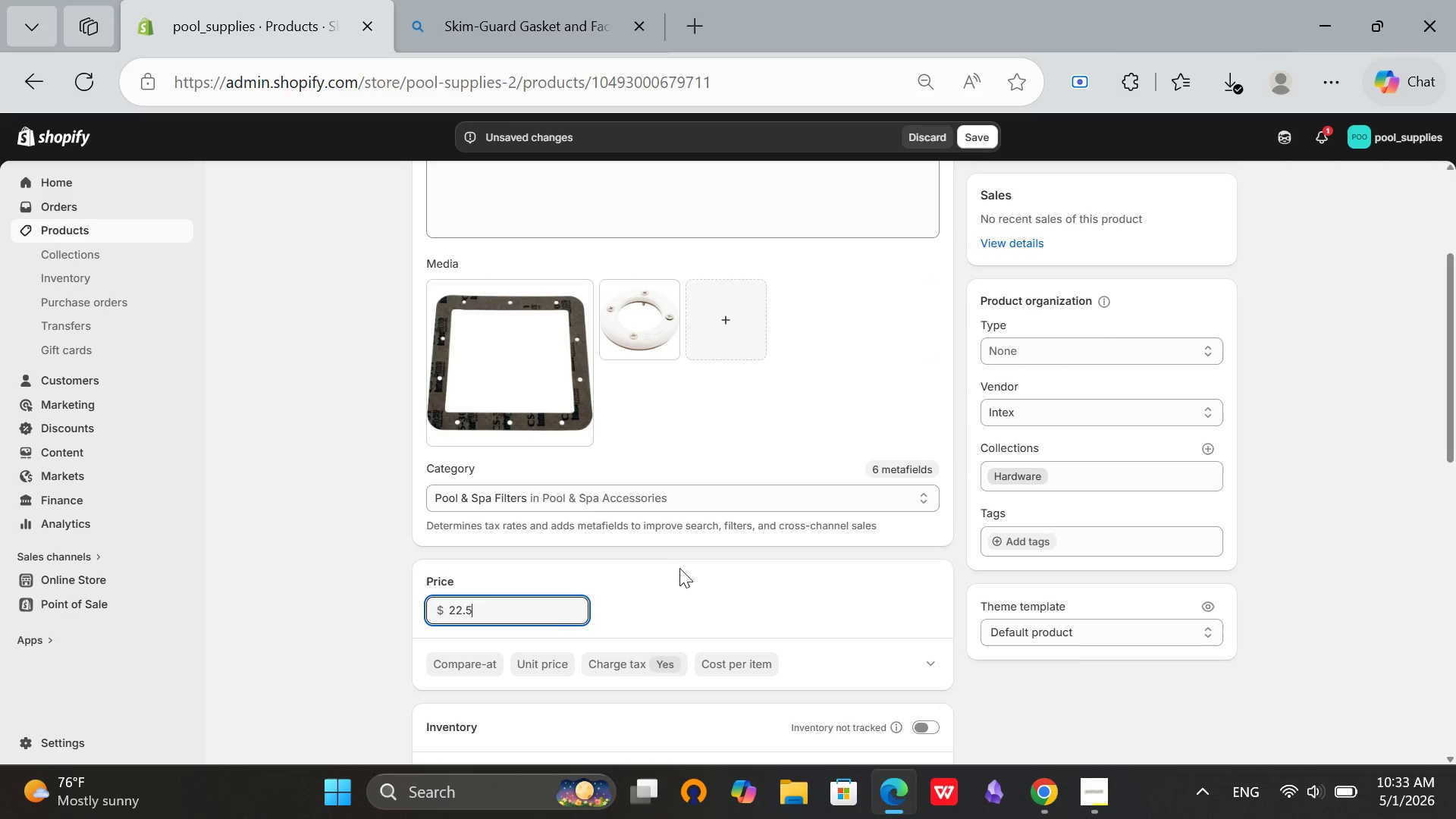 
left_click([679, 568])
 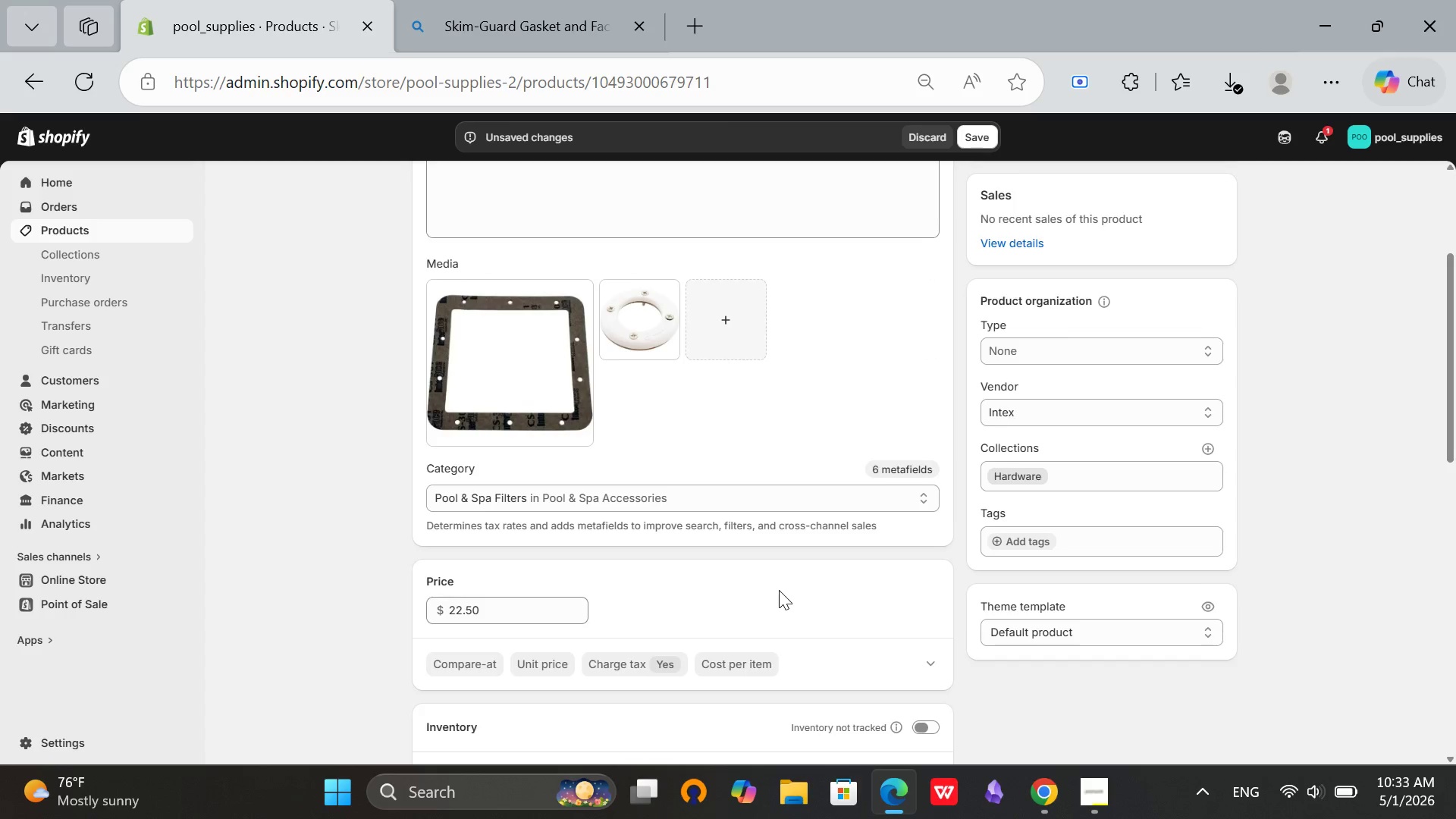 
scroll: coordinate [779, 590], scroll_direction: down, amount: 2.0
 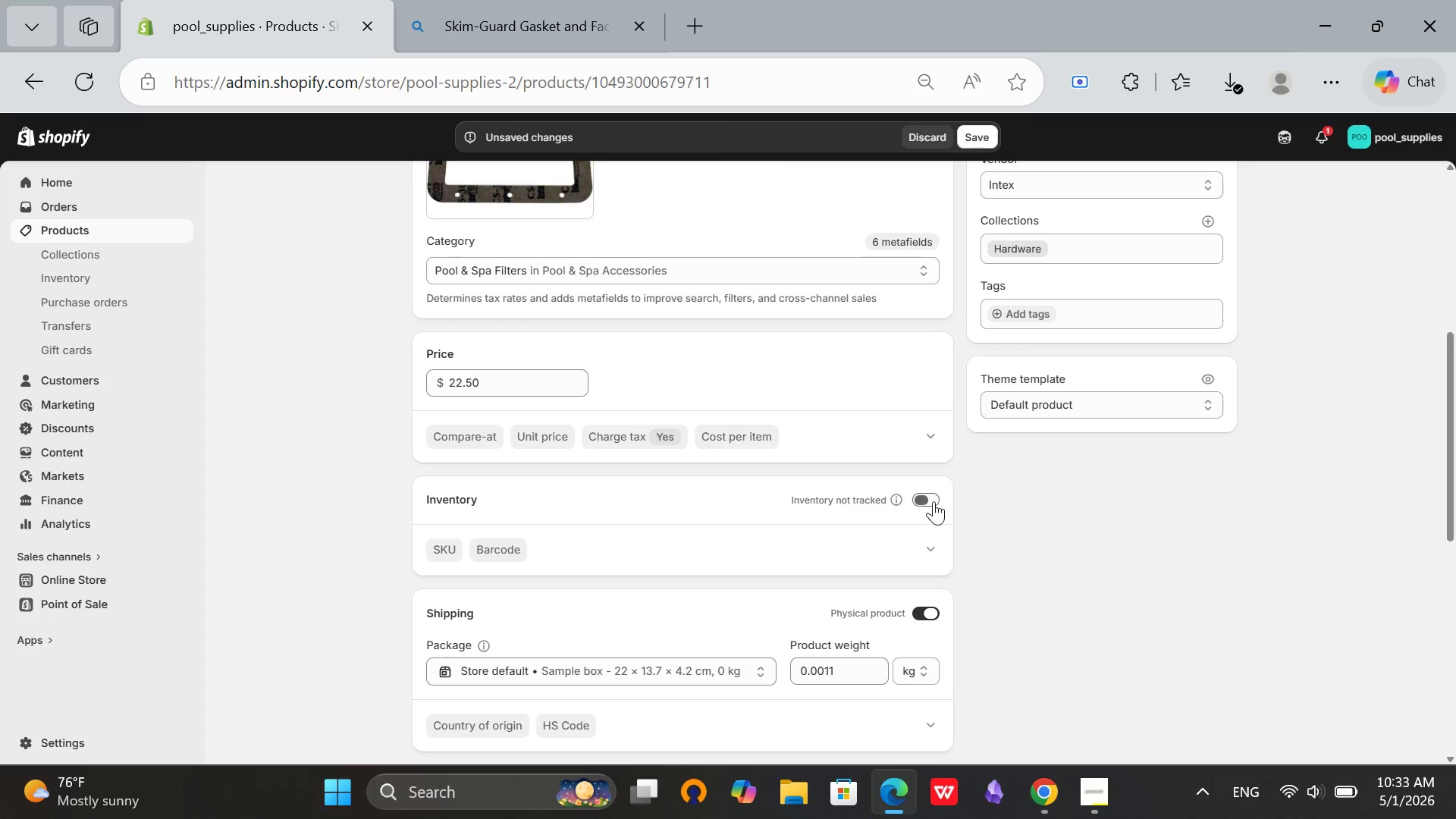 
left_click([932, 501])
 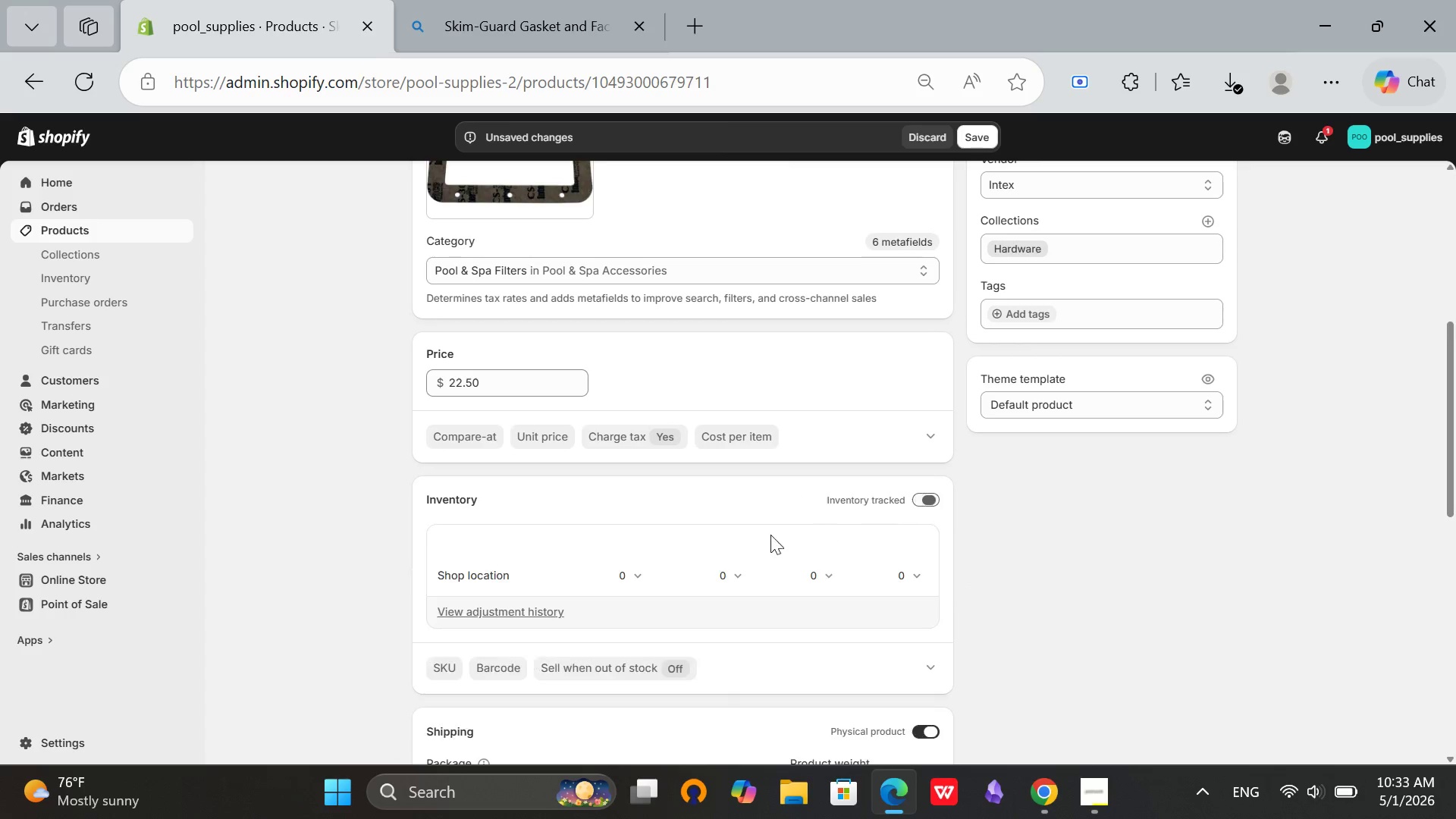 
scroll: coordinate [758, 536], scroll_direction: none, amount: 0.0
 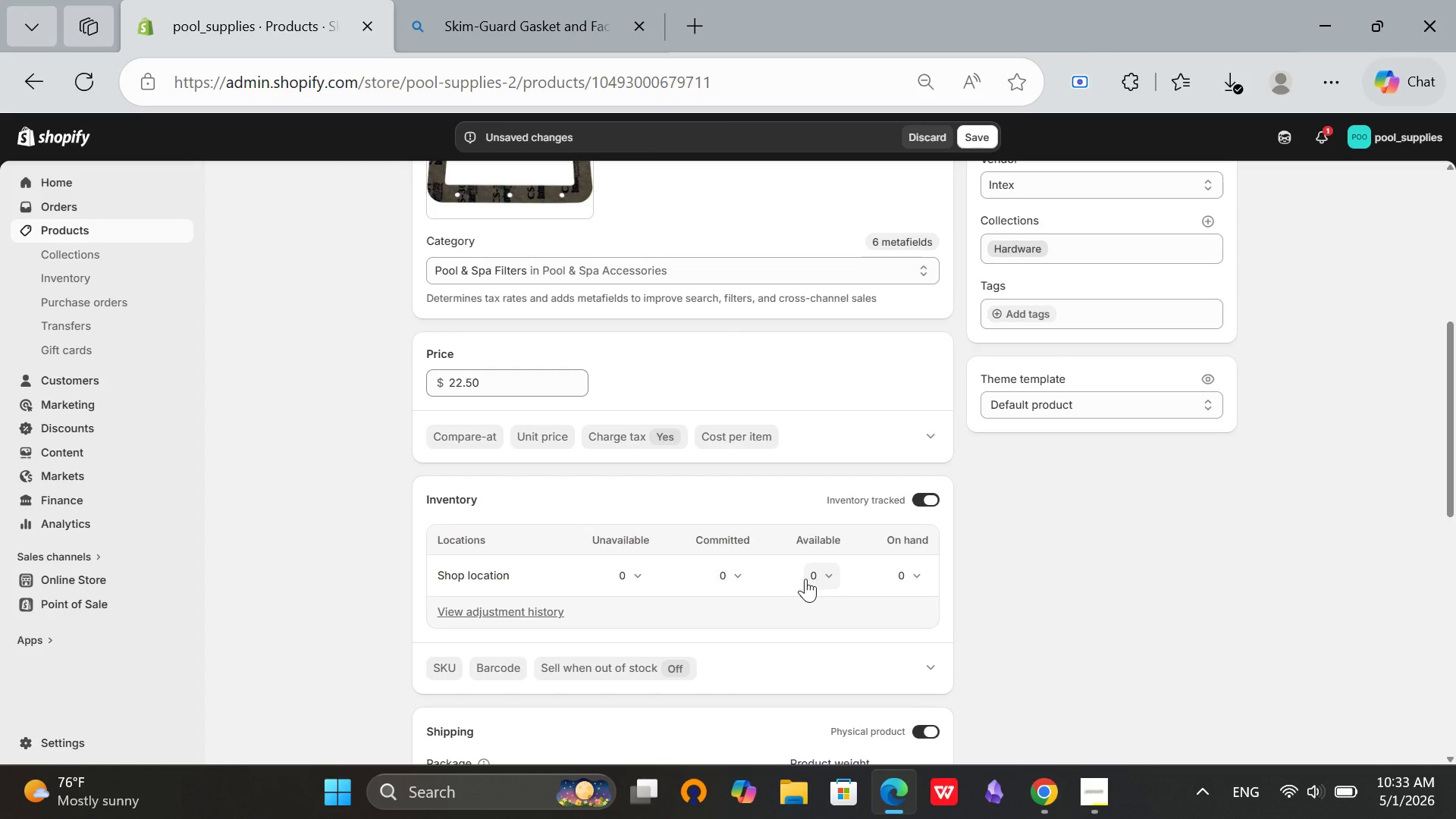 
left_click([817, 573])
 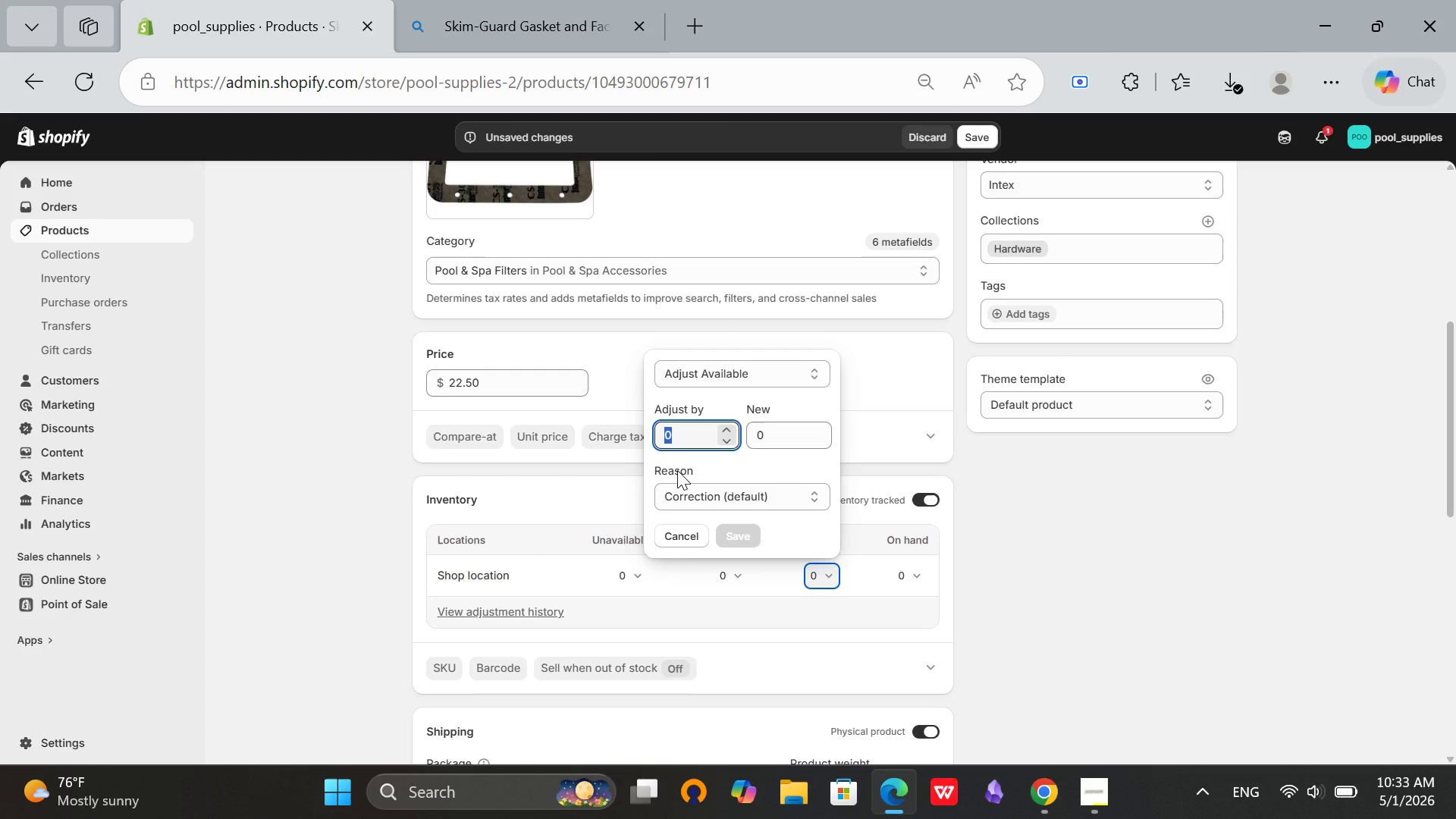 
type(90)
 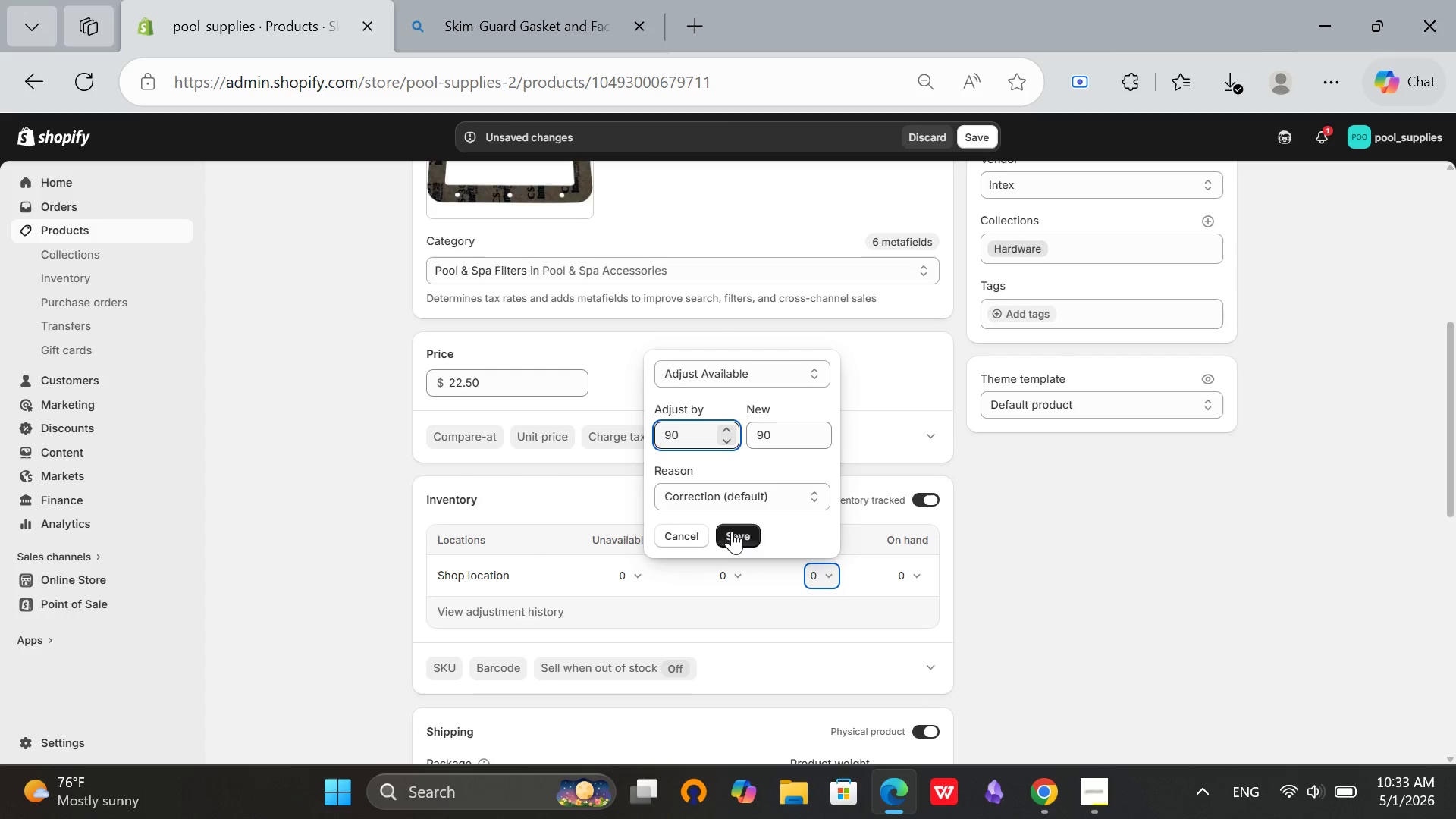 
left_click([732, 535])
 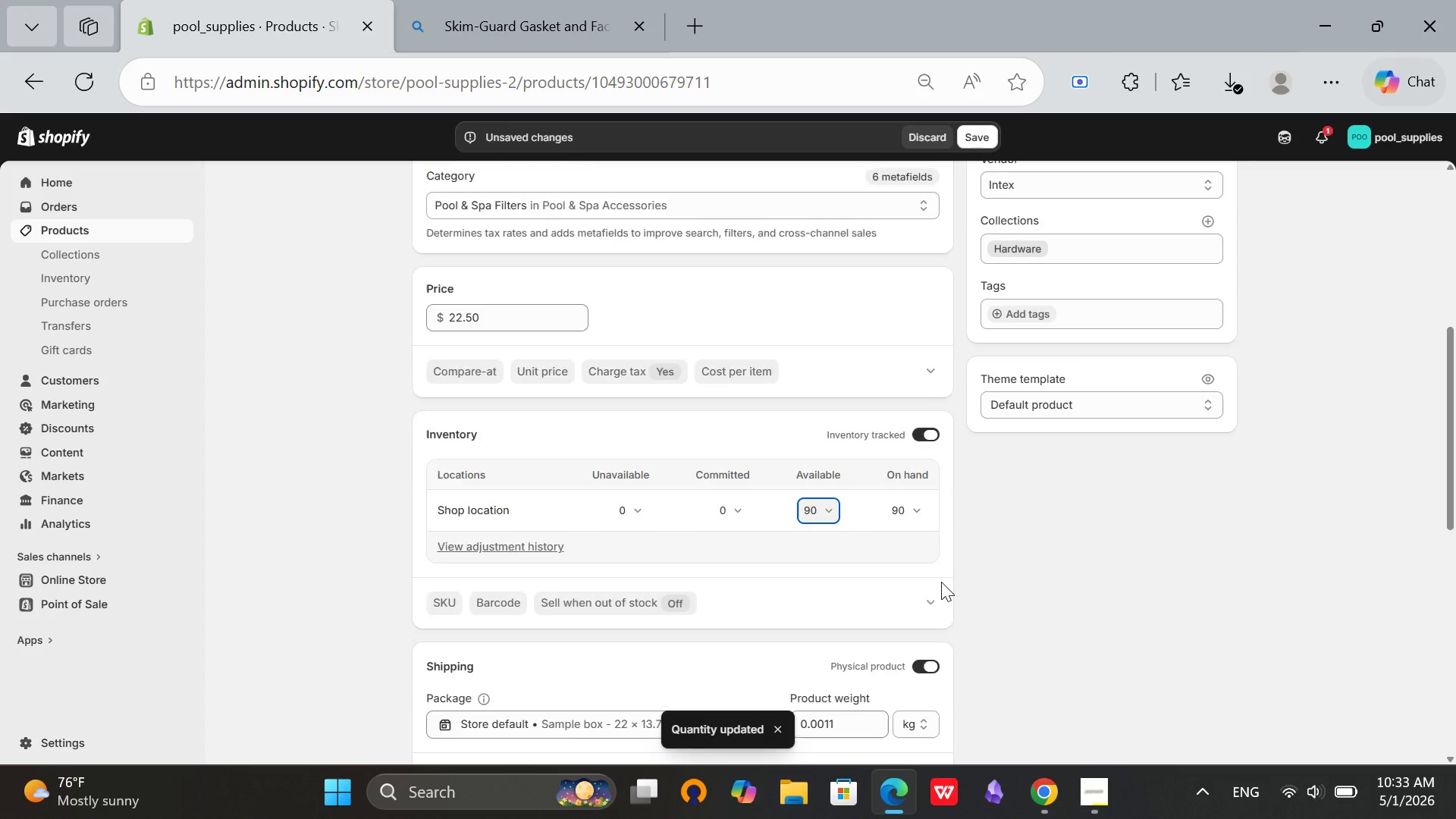 
left_click([1069, 557])
 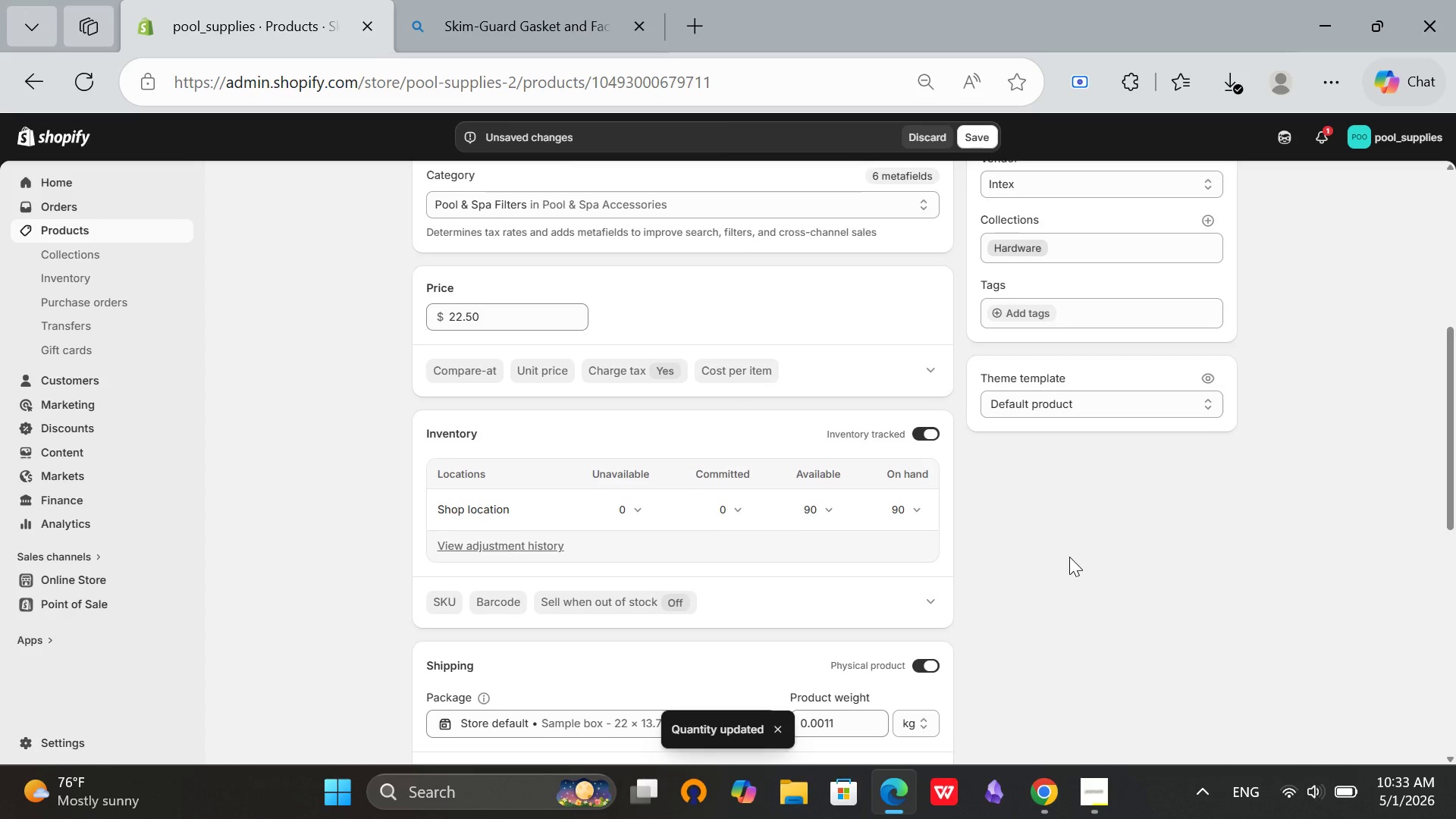 
scroll: coordinate [1069, 557], scroll_direction: down, amount: 10.0
 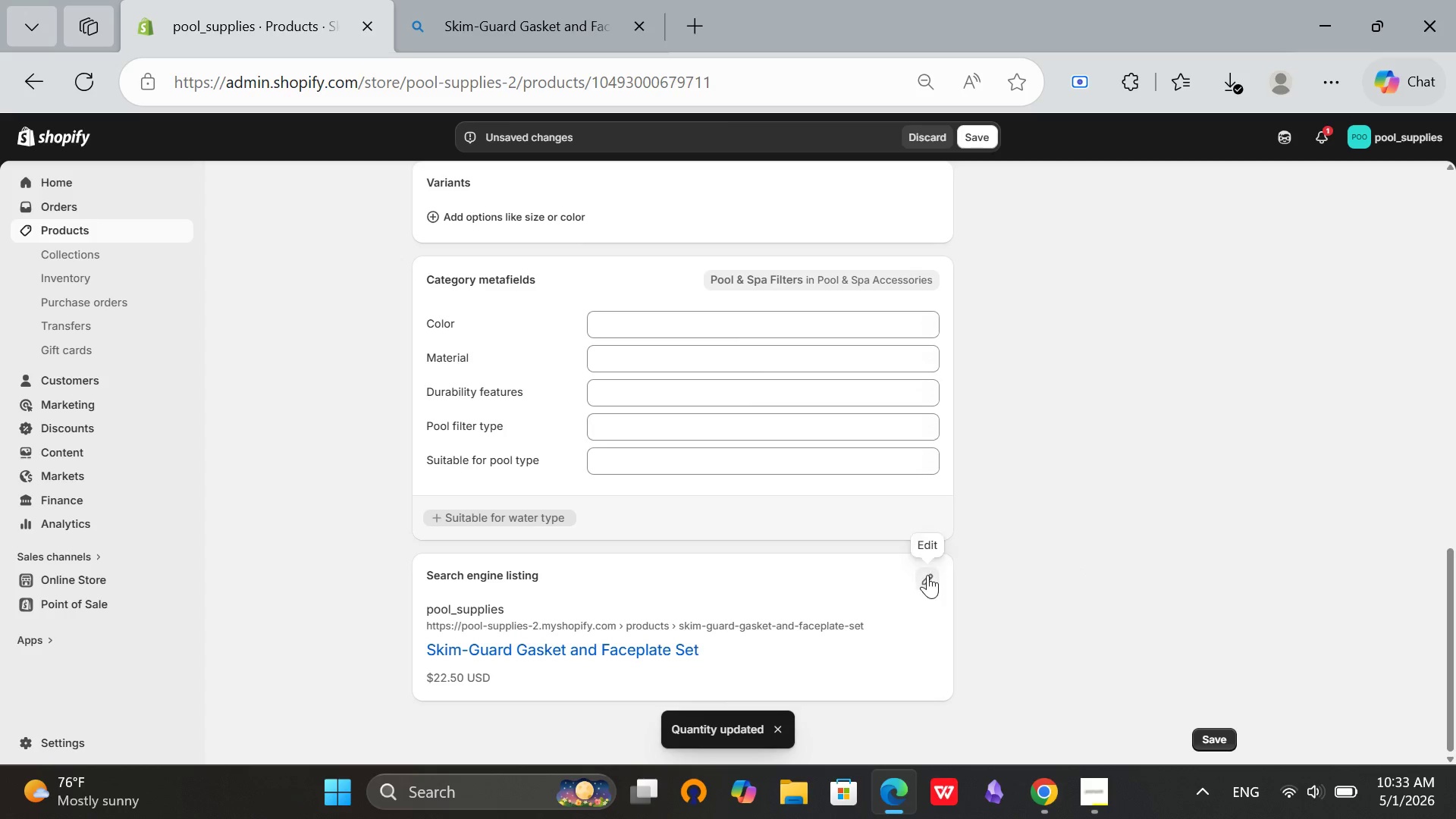 
left_click([927, 575])
 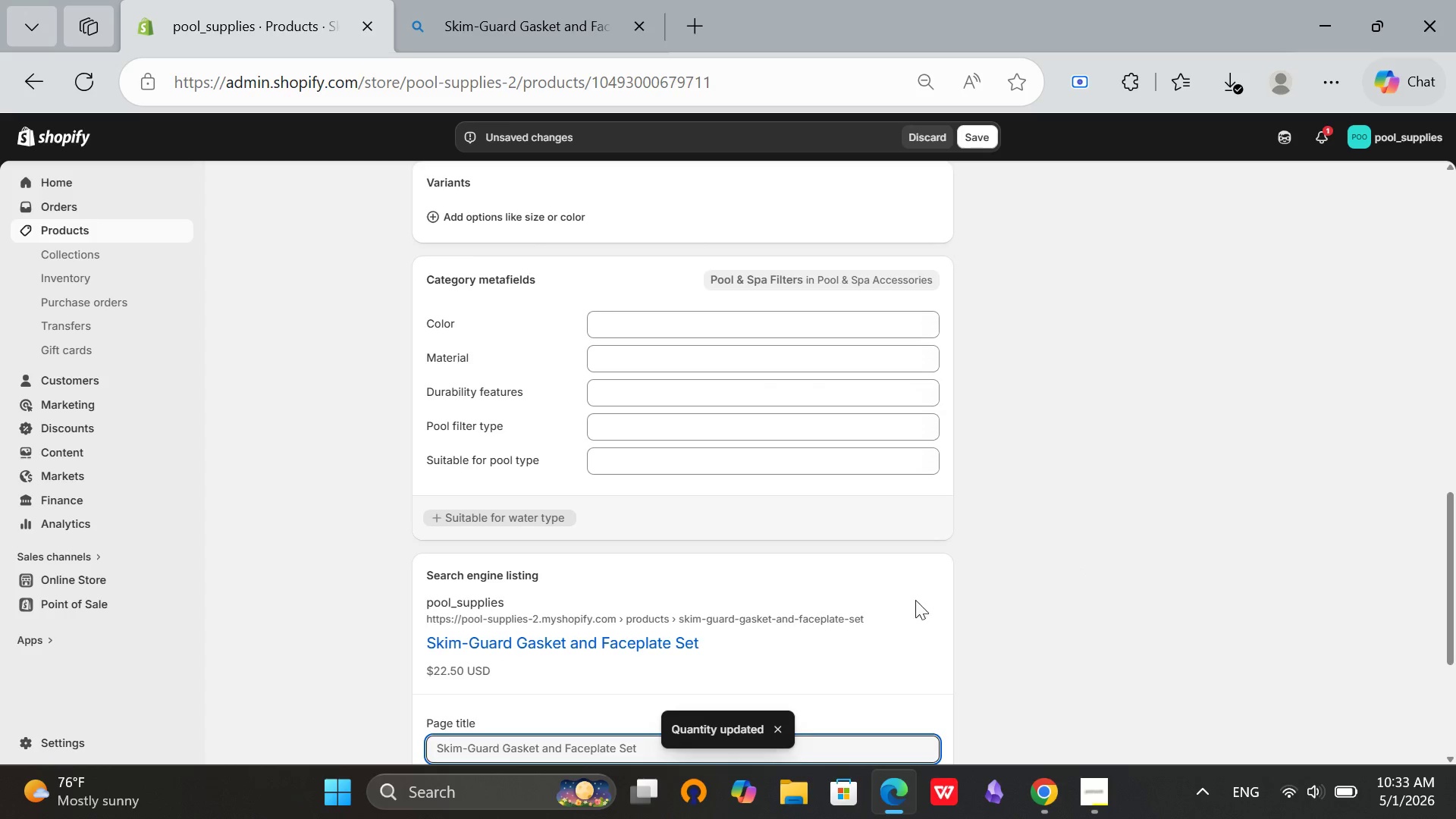 
scroll: coordinate [909, 614], scroll_direction: down, amount: 2.0
 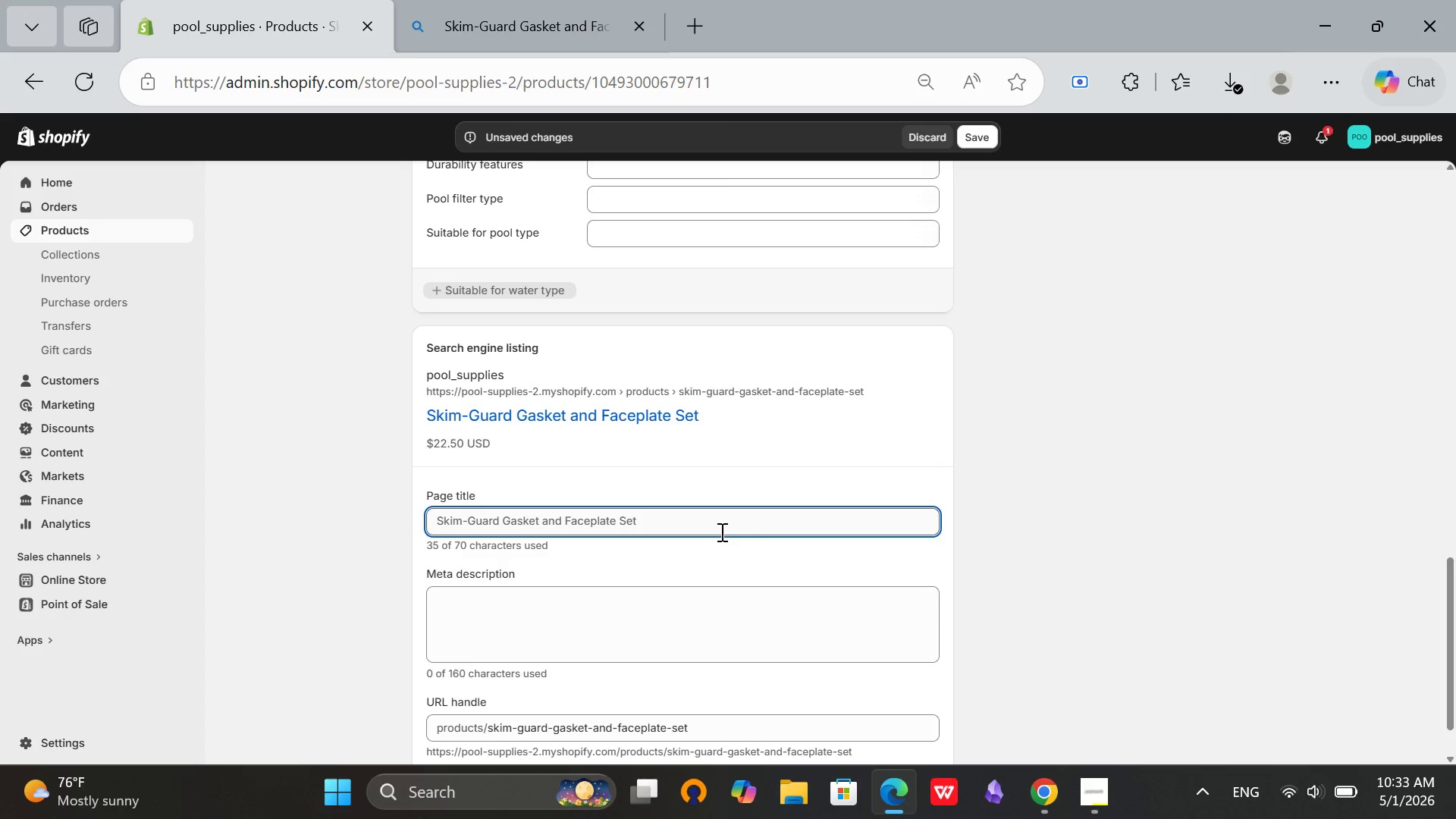 
left_click([720, 532])
 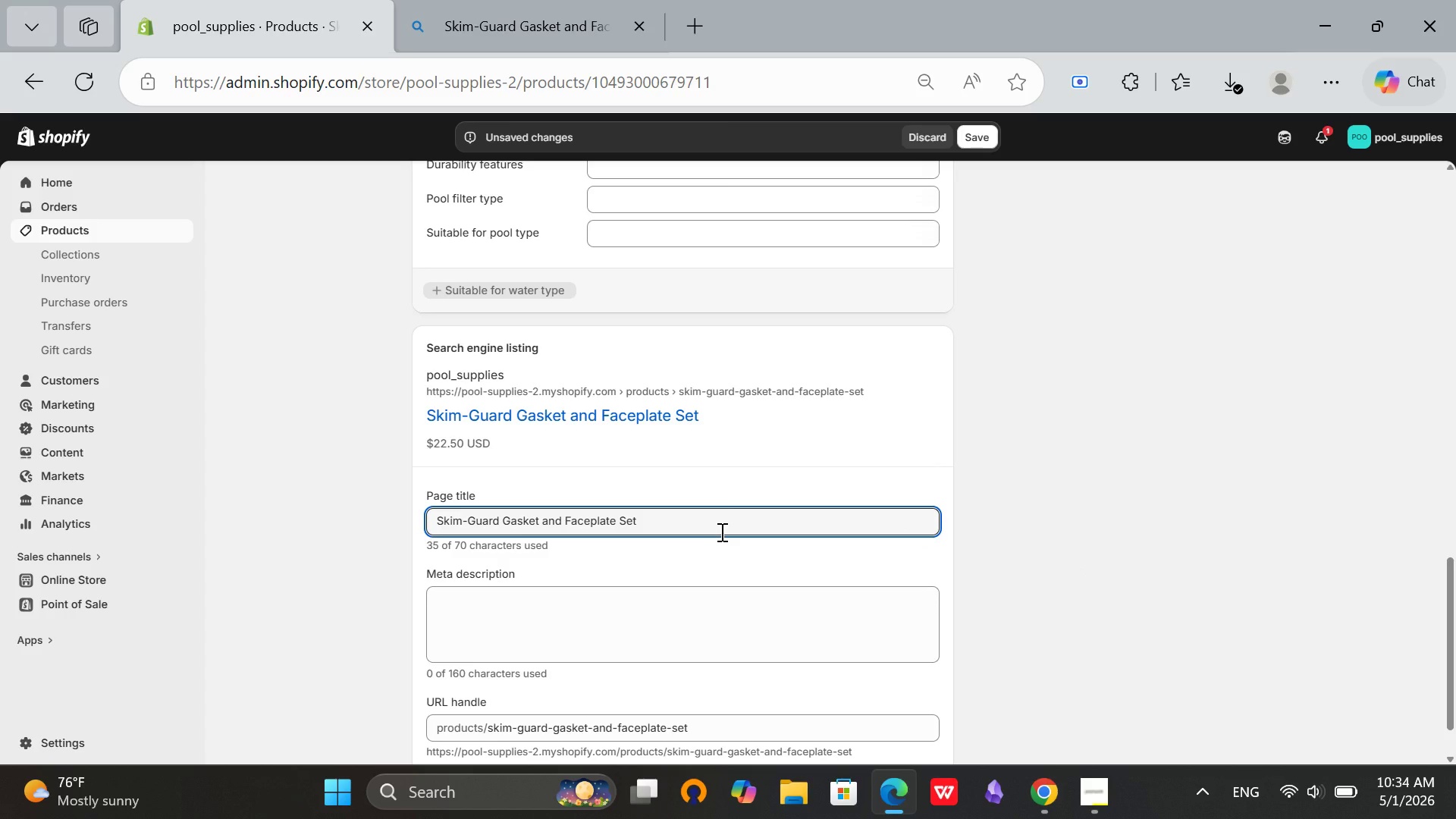 
wait(6.92)
 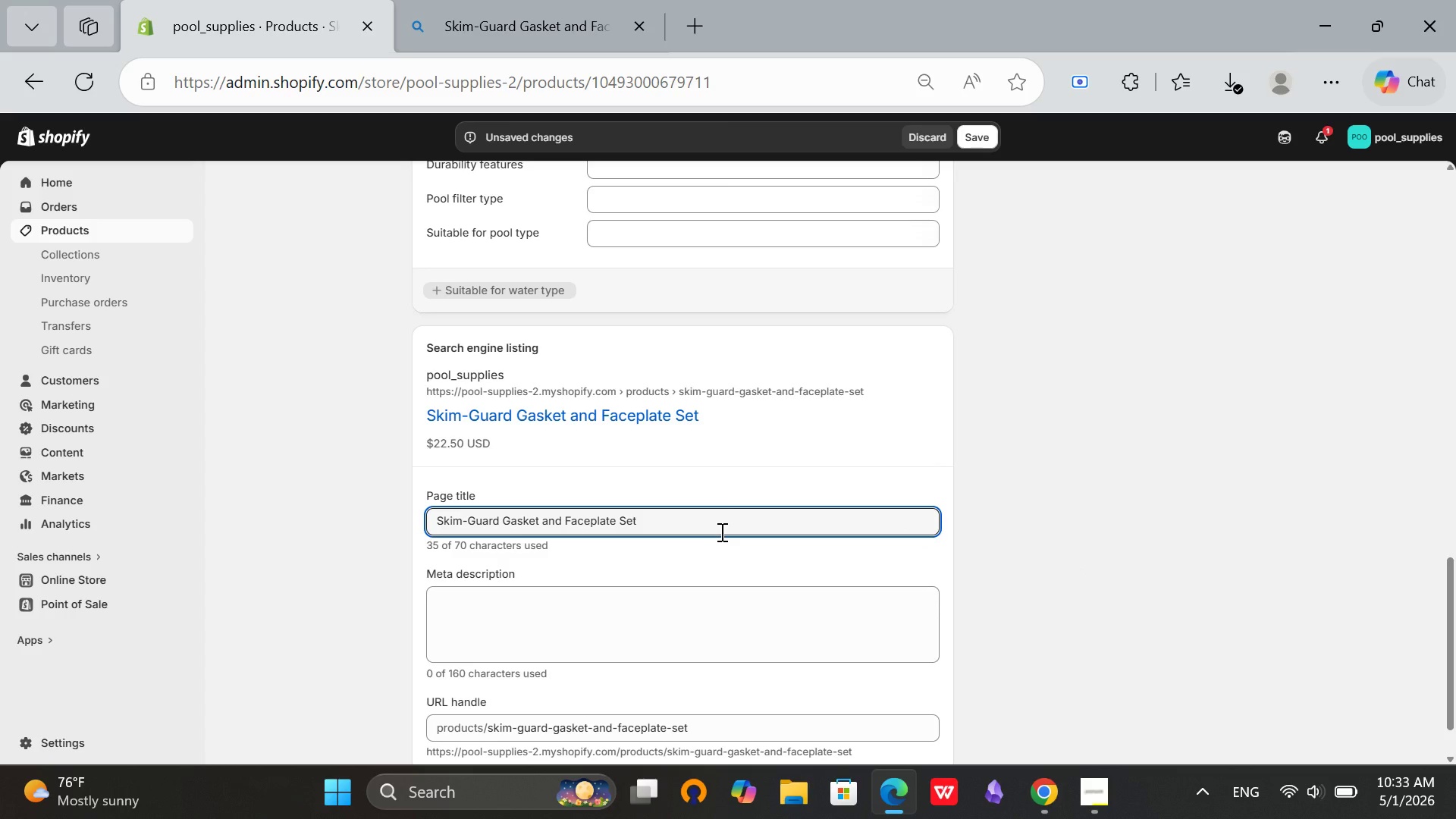 
hold_key(key=Backspace, duration=1.52)
 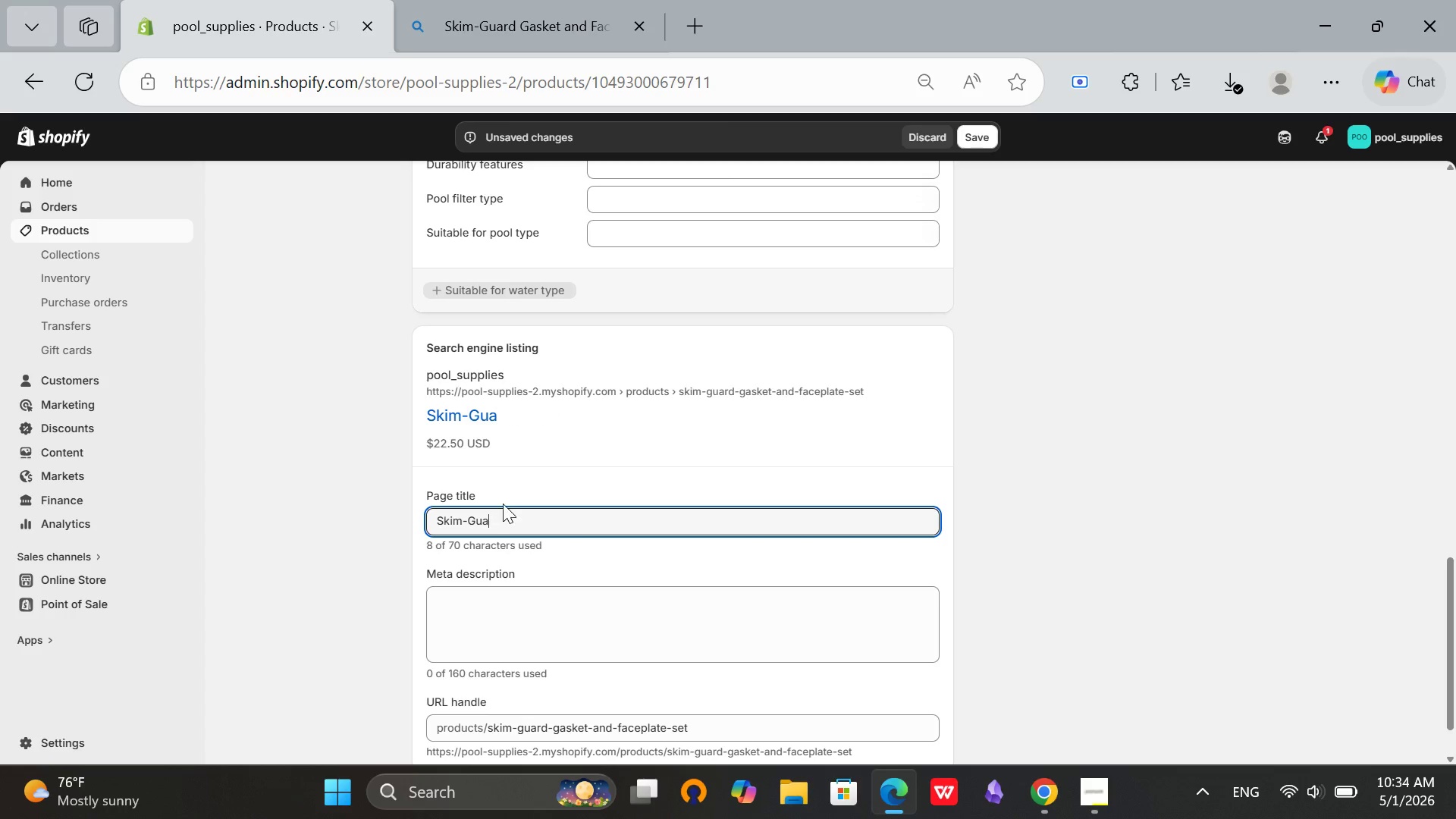 
left_click_drag(start_coordinate=[529, 532], to_coordinate=[402, 525])
 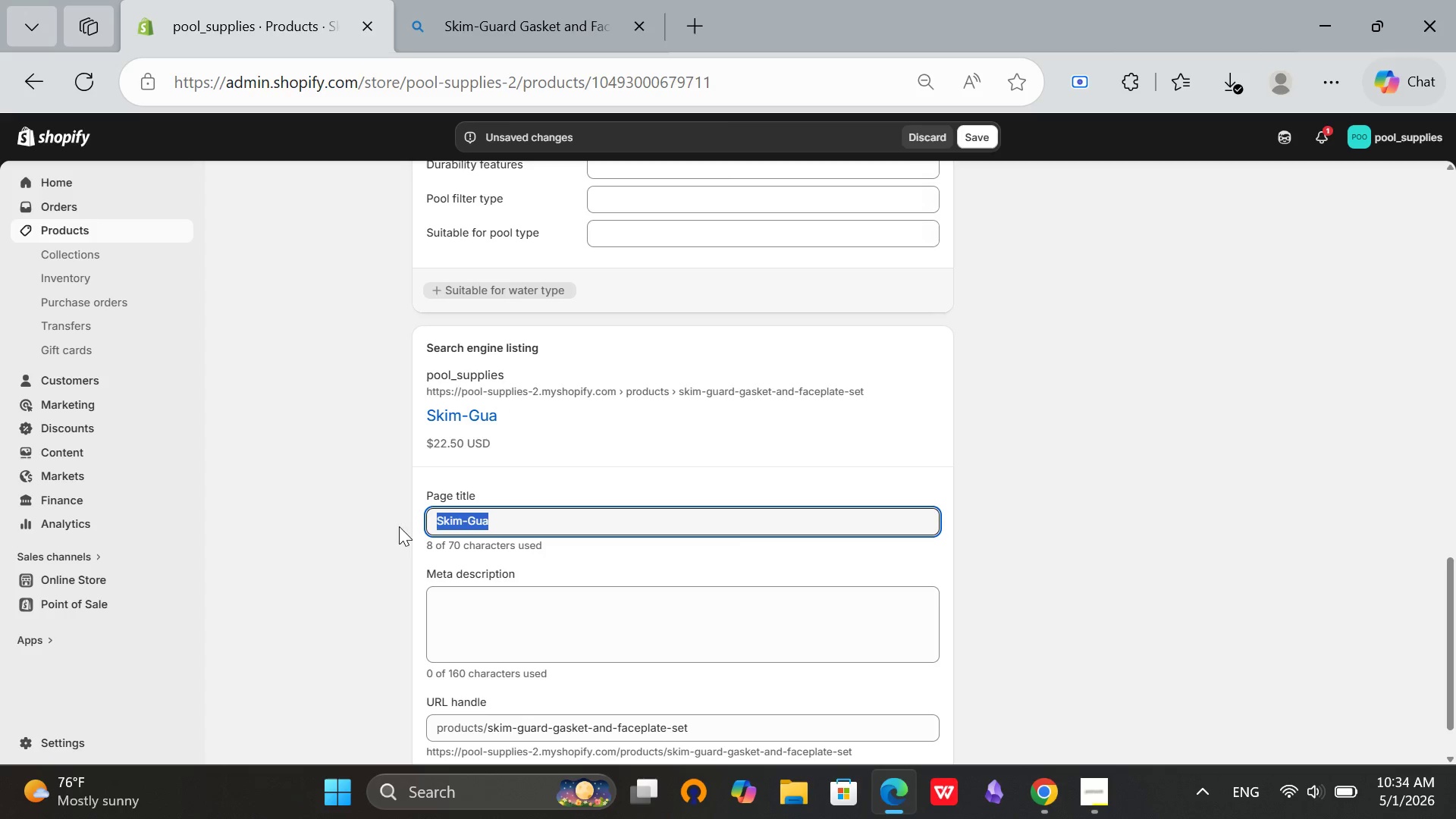 
key(Backspace)
type(Pool Skimmer Gske)
key(Backspace)
key(Backspace)
key(Backspace)
type(asket Set)
 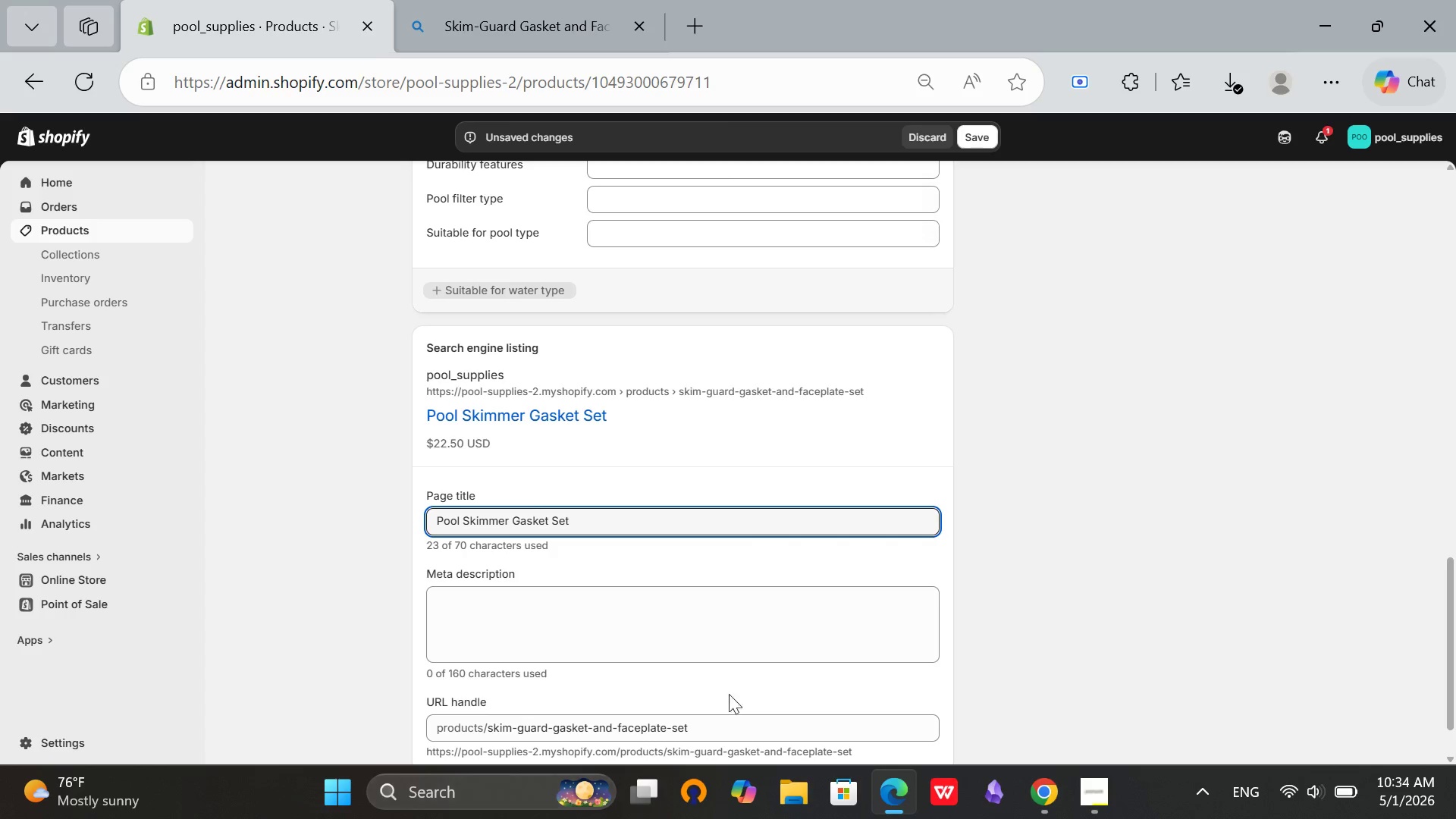 
left_click([730, 676])
 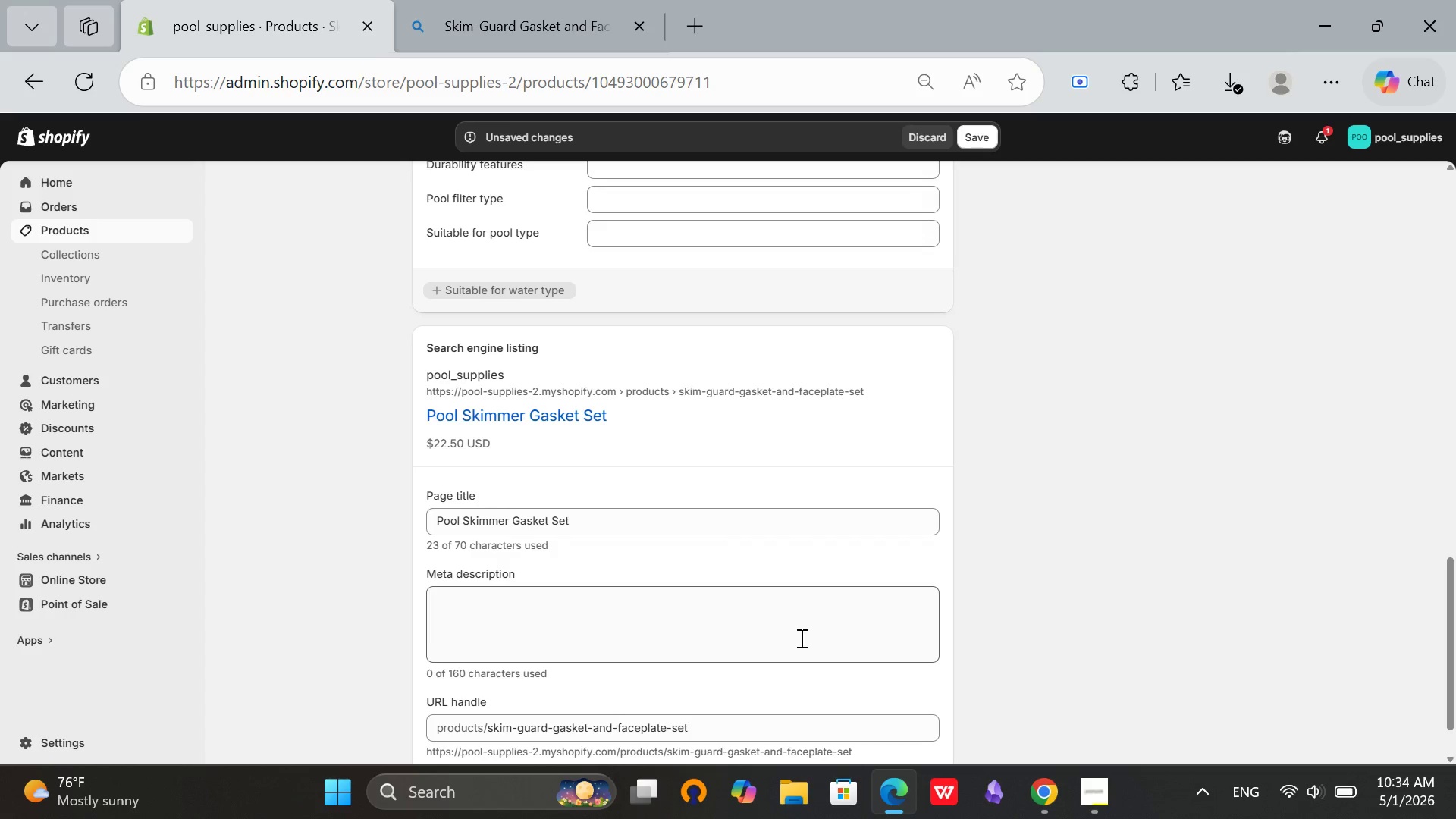 
scroll: coordinate [804, 635], scroll_direction: up, amount: 12.0
 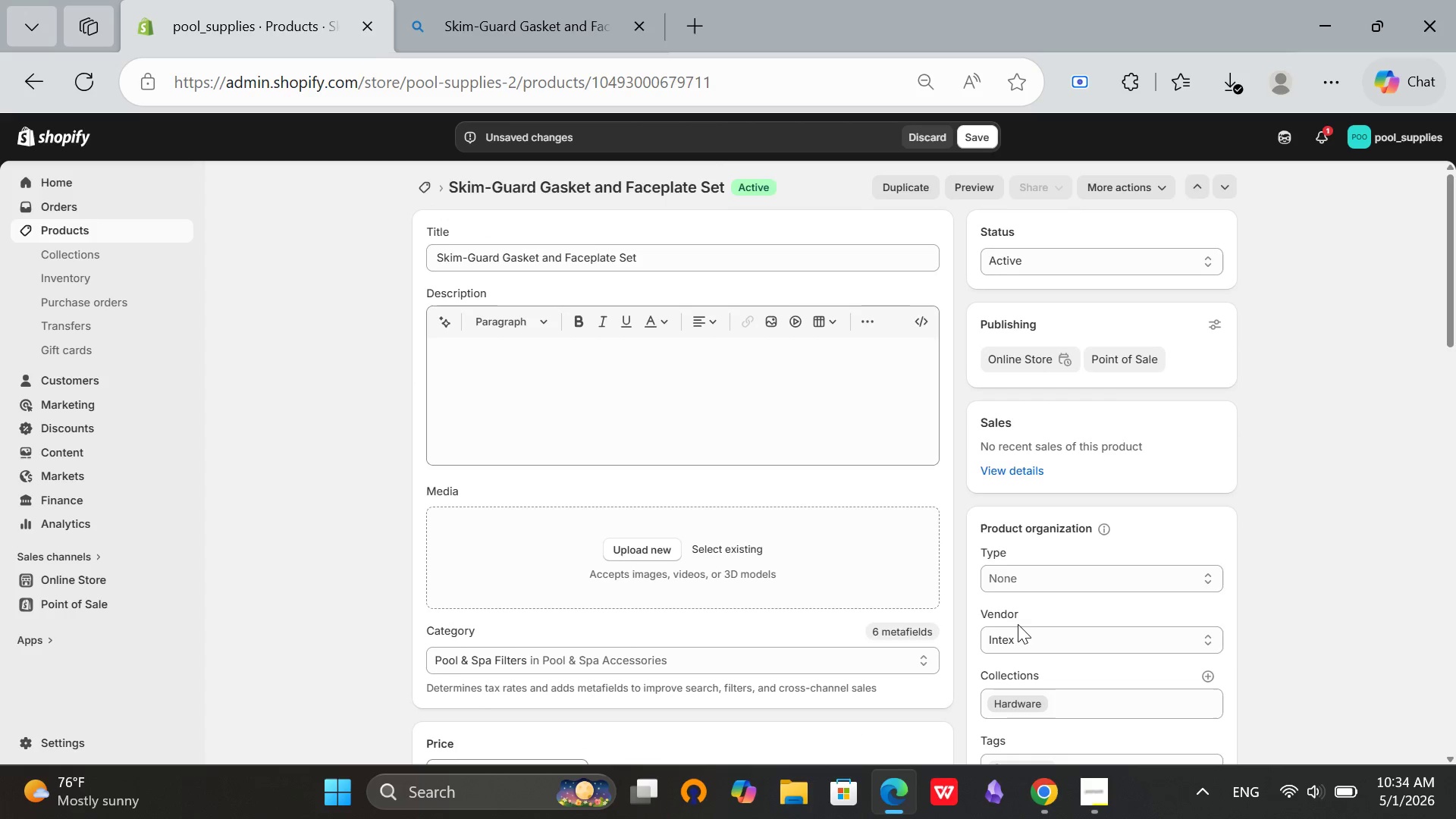 
scroll: coordinate [1018, 624], scroll_direction: down, amount: 1.0
 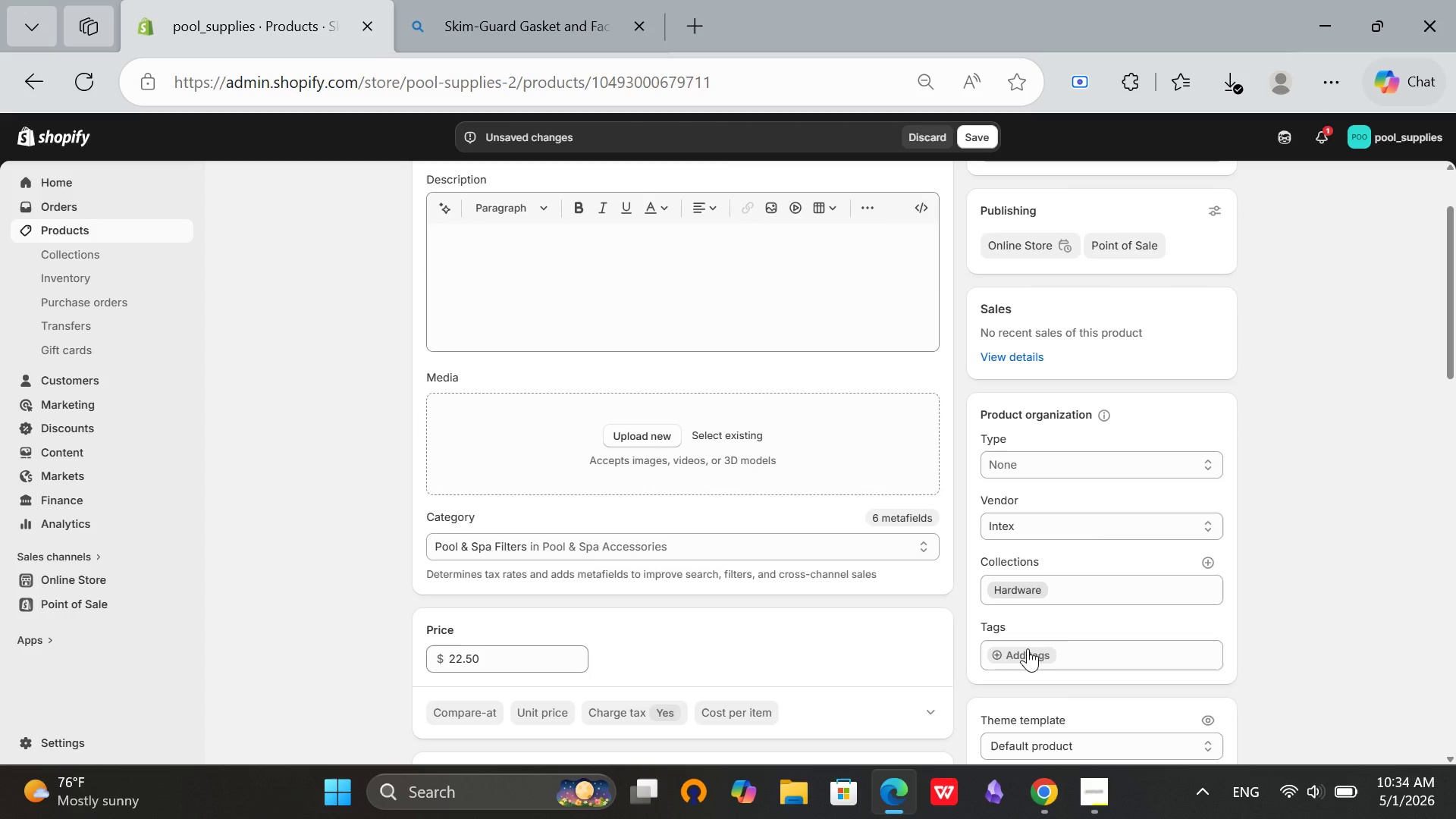 
left_click([1028, 648])
 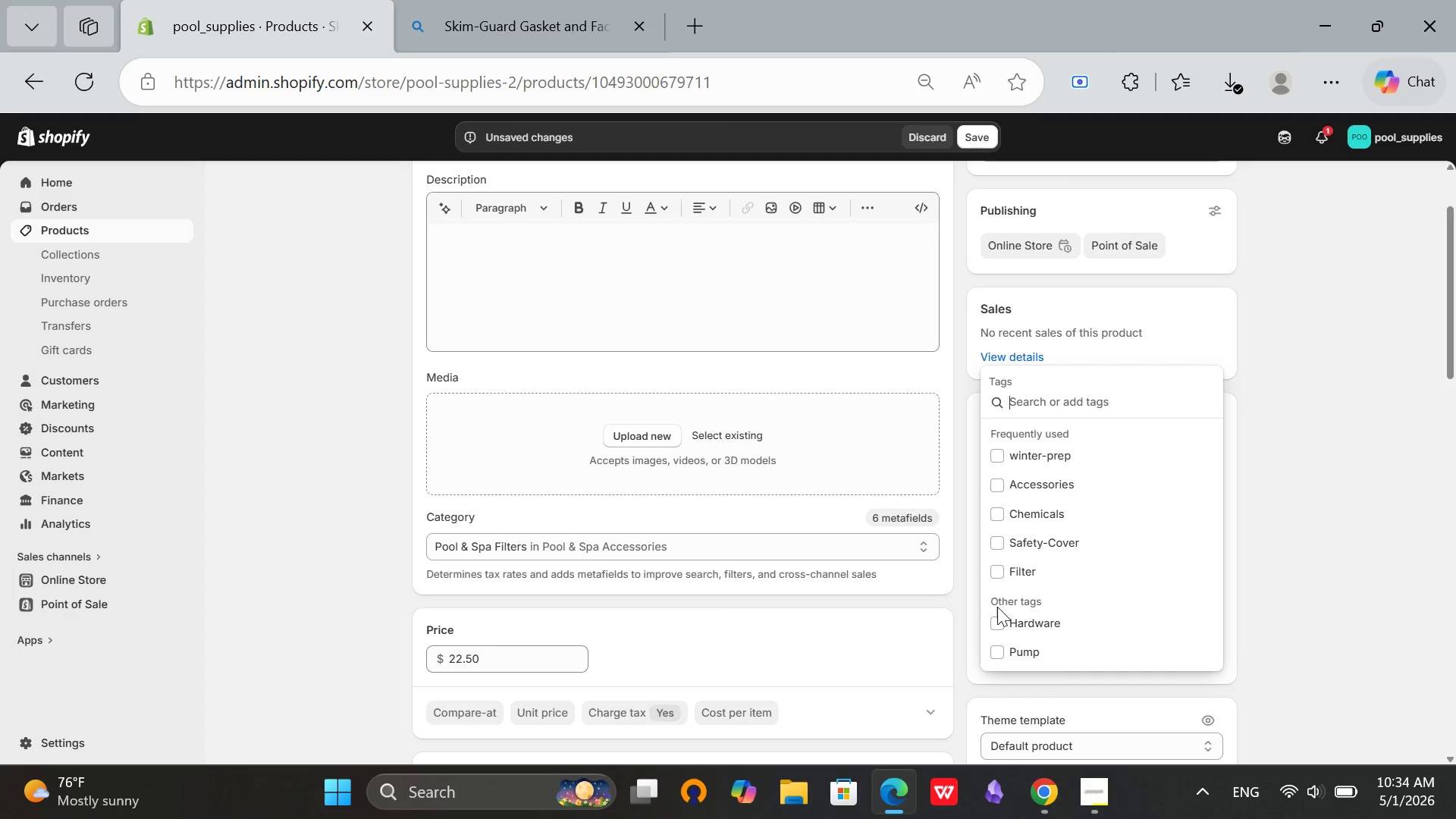 
left_click([1050, 460])
 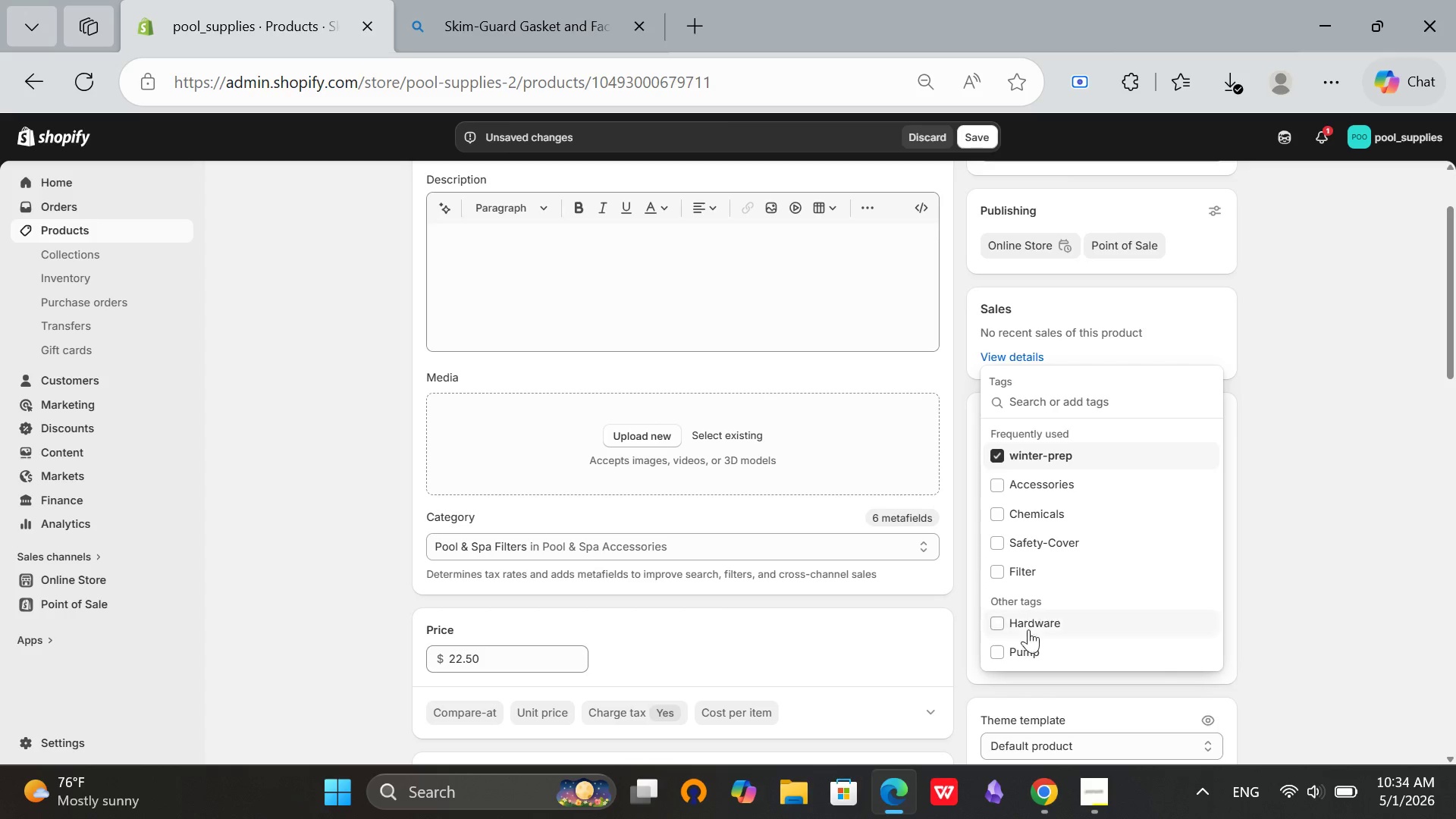 
scroll: coordinate [1028, 551], scroll_direction: none, amount: 0.0
 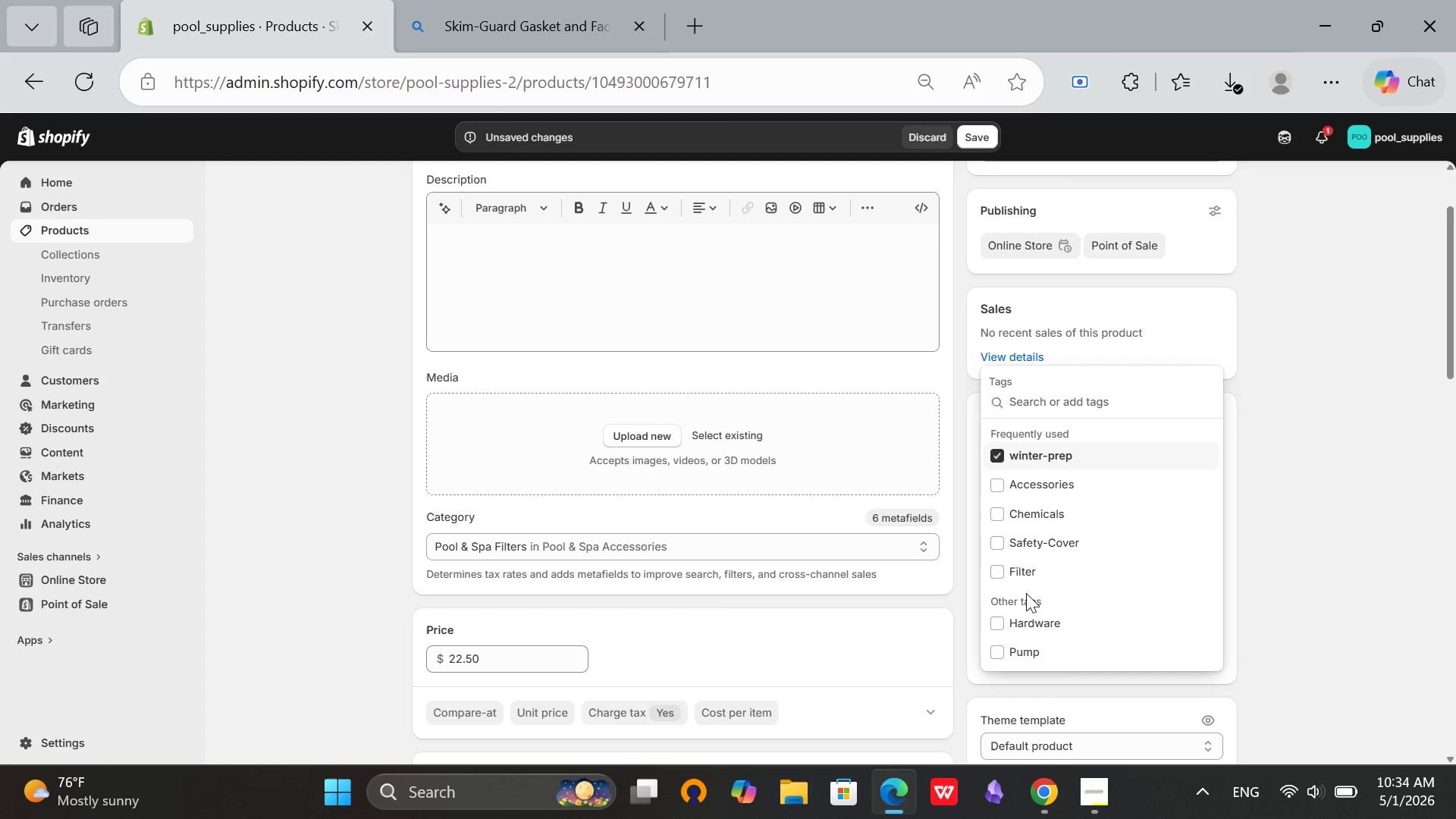 
scroll: coordinate [497, 483], scroll_direction: up, amount: 1.0
 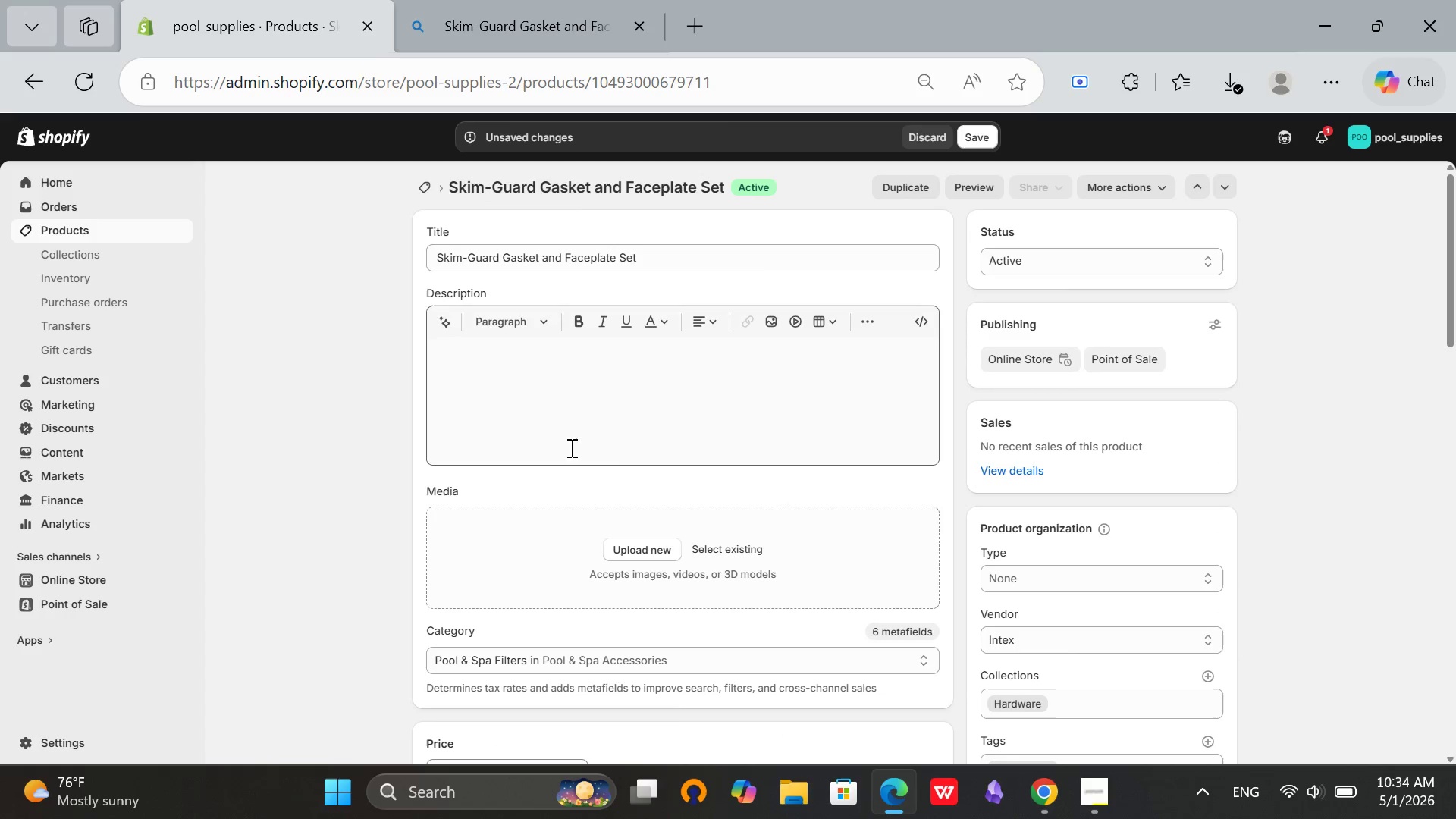 
scroll: coordinate [903, 516], scroll_direction: down, amount: 1.0
 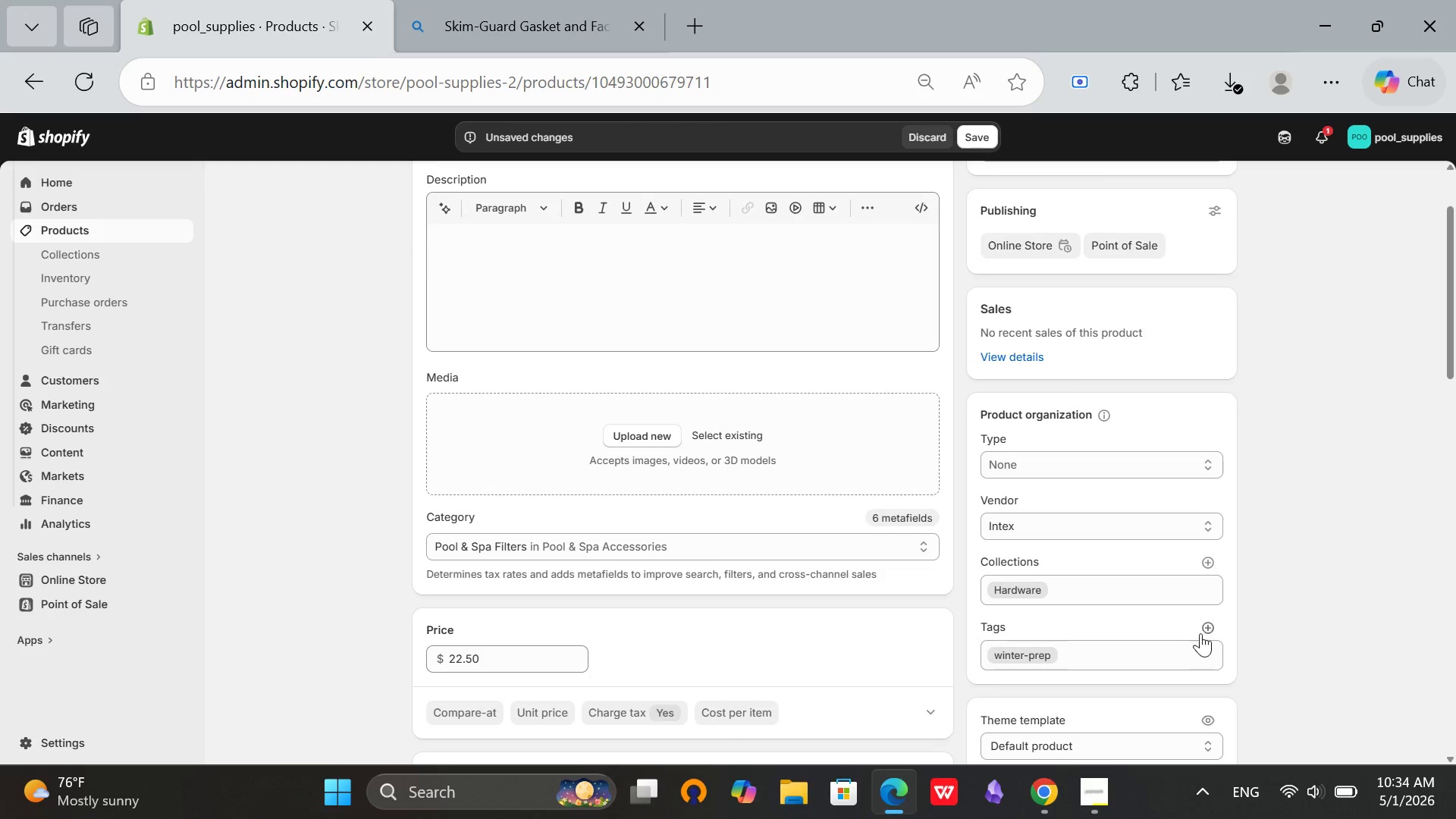 
left_click([1207, 635])
 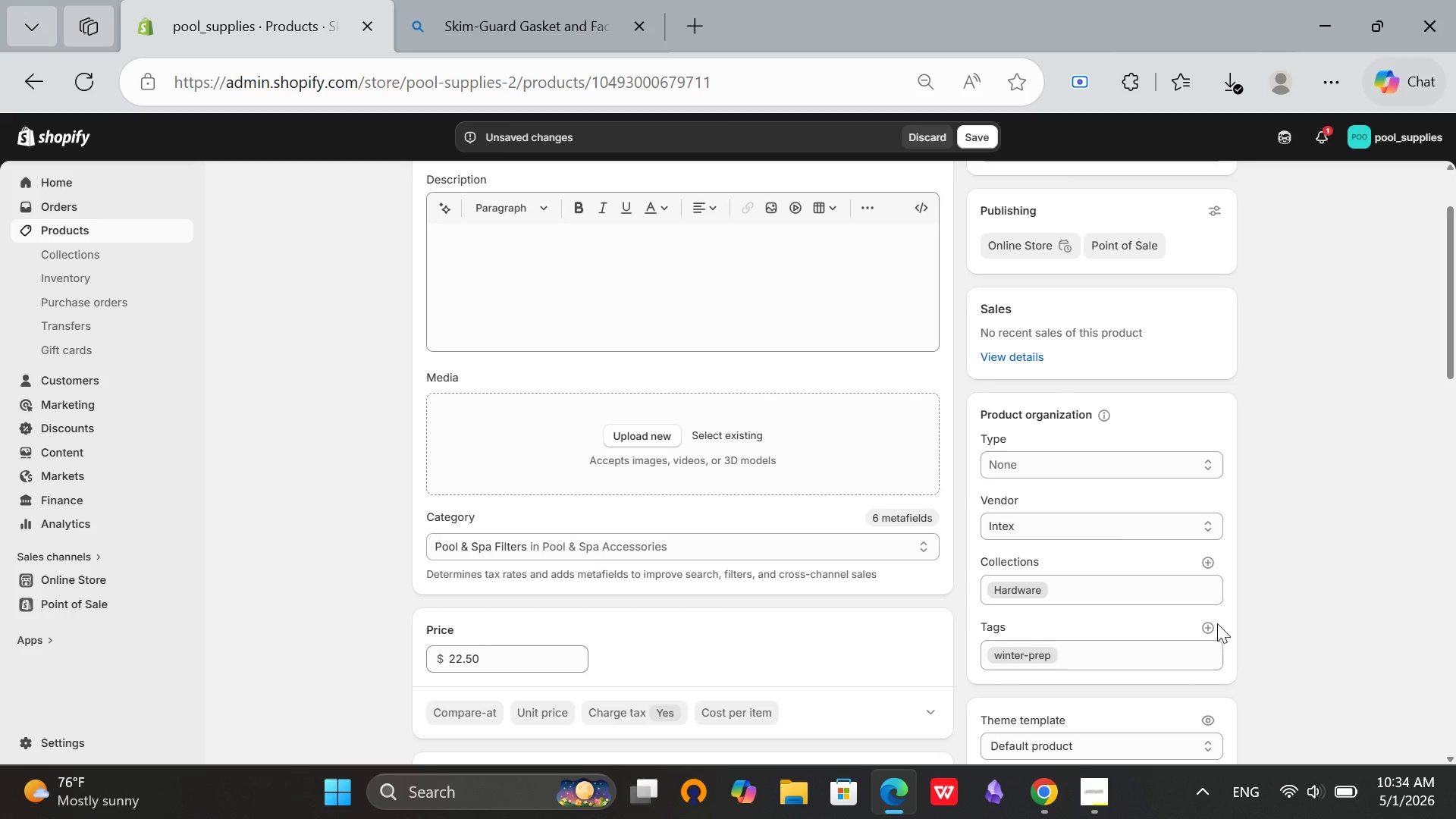 
left_click([1207, 630])
 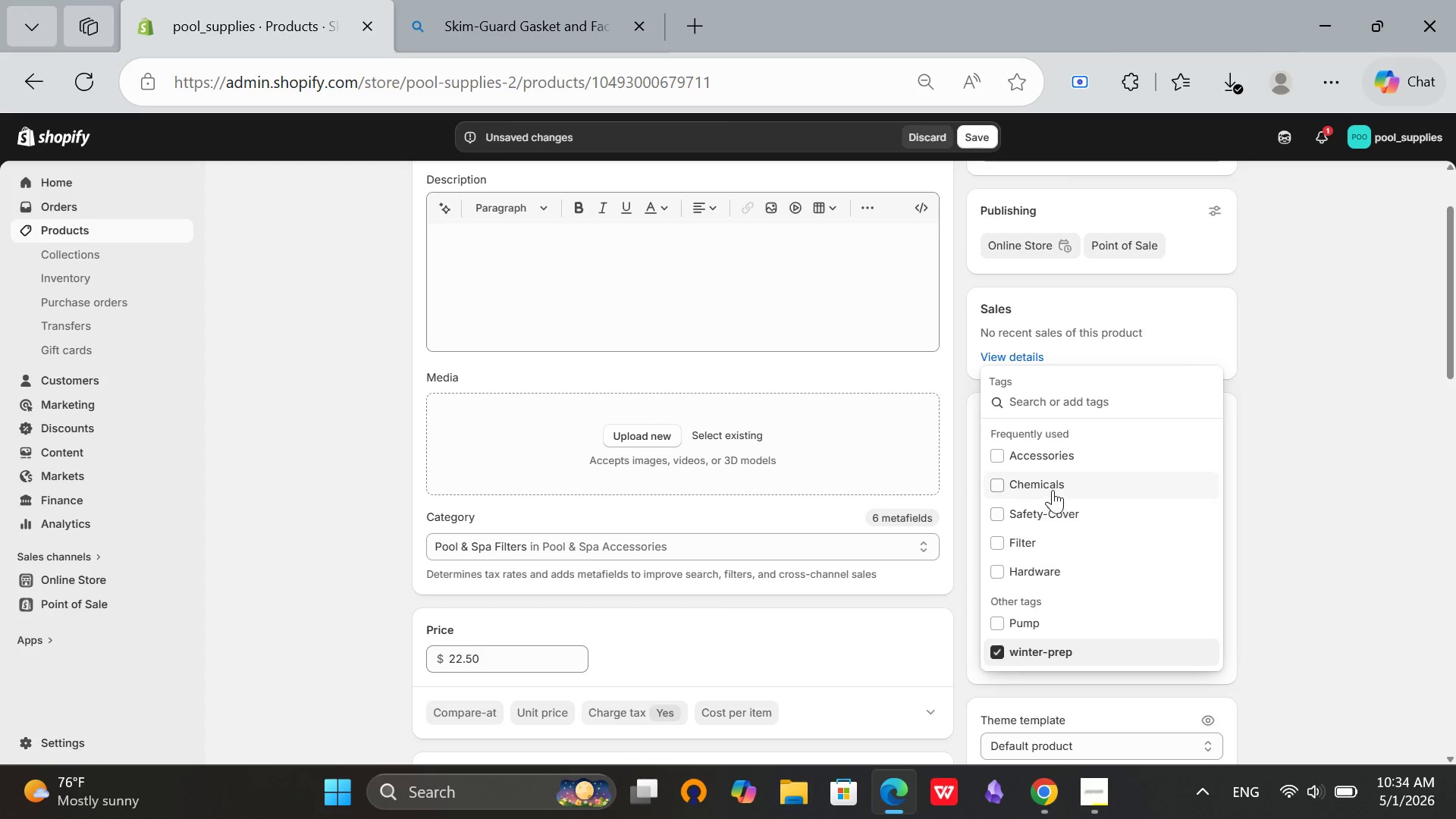 
scroll: coordinate [1053, 490], scroll_direction: down, amount: 2.0
 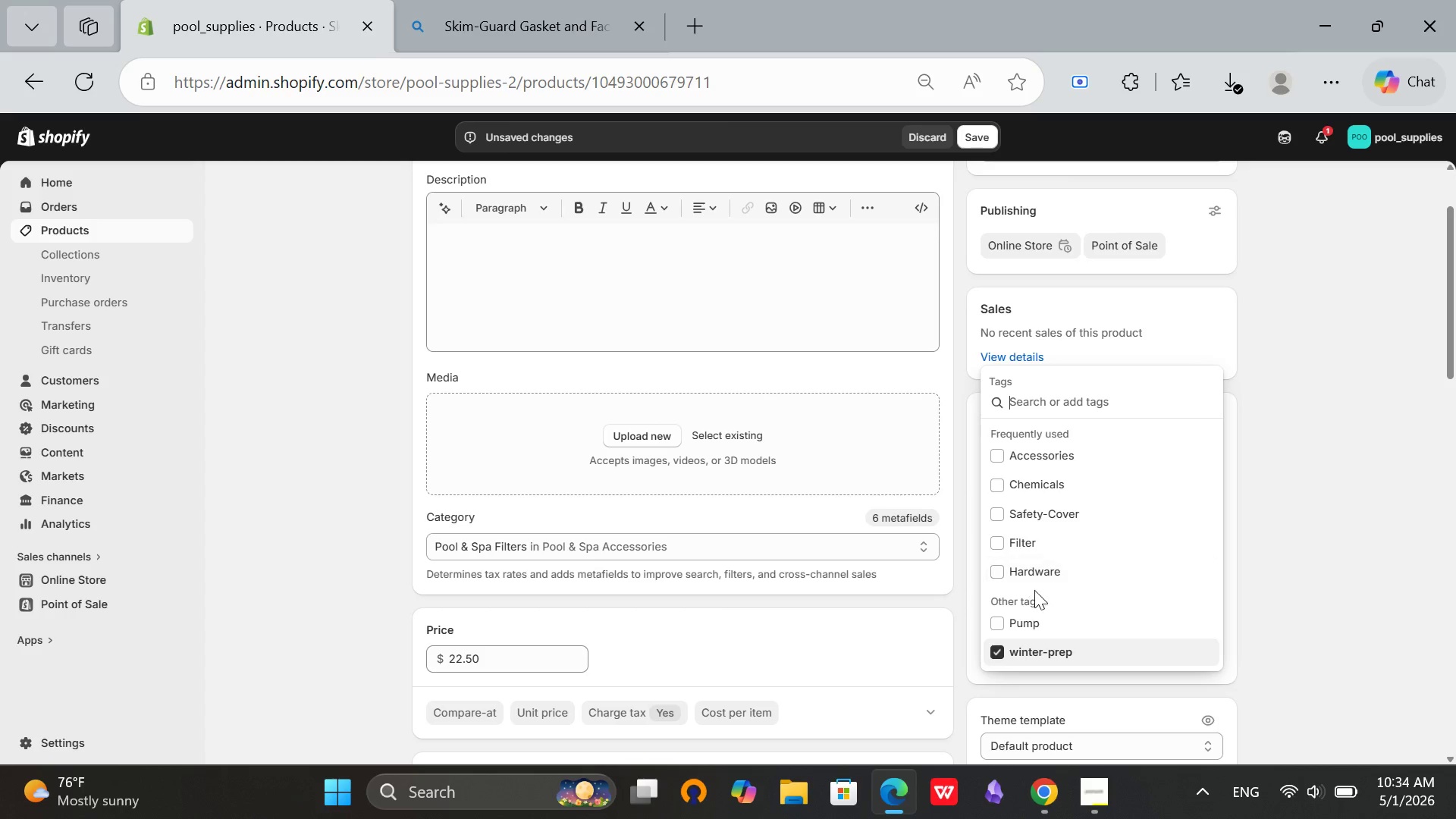 
scroll: coordinate [1034, 592], scroll_direction: up, amount: 2.0
 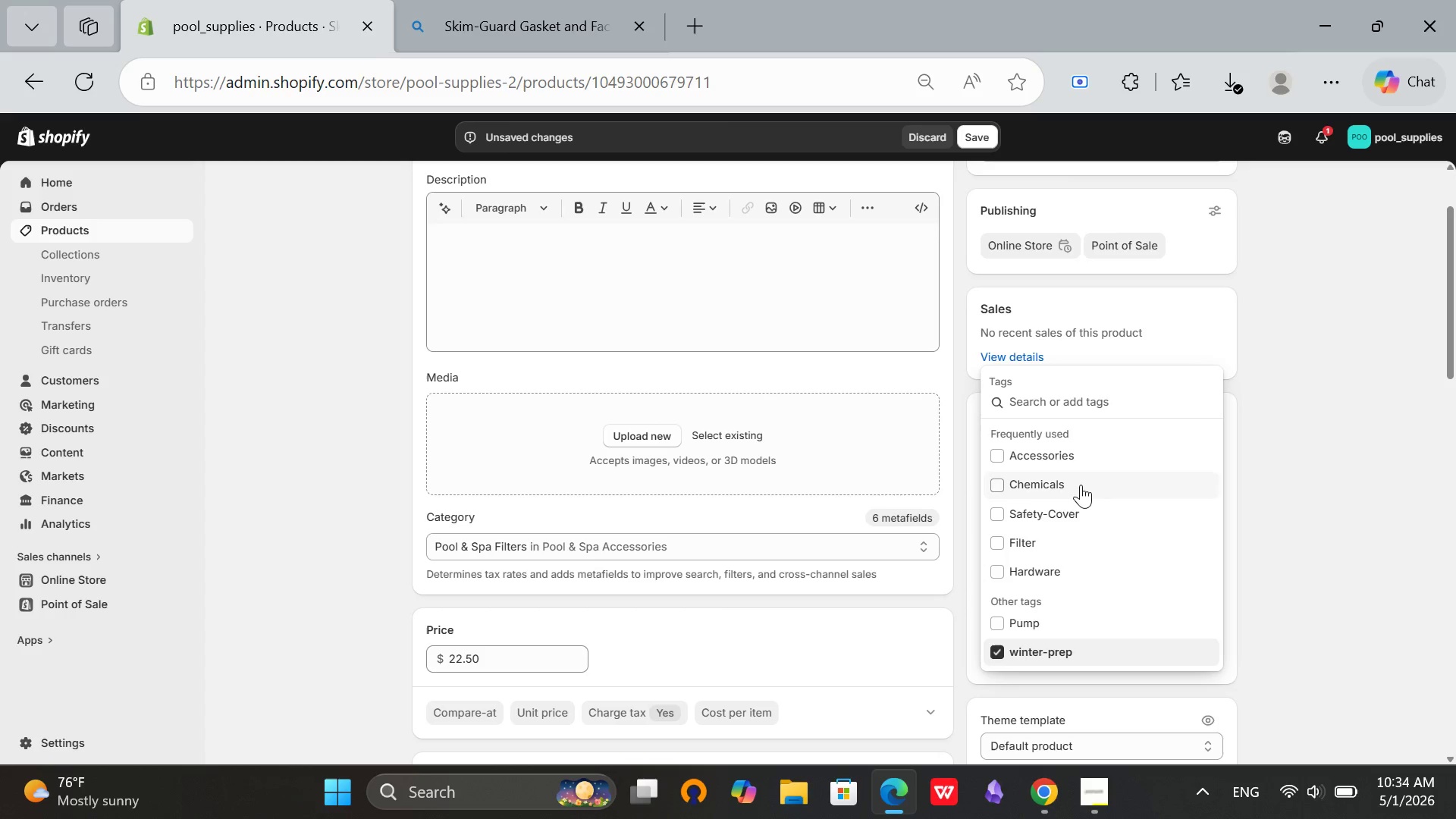 
scroll: coordinate [1055, 465], scroll_direction: down, amount: 2.0
 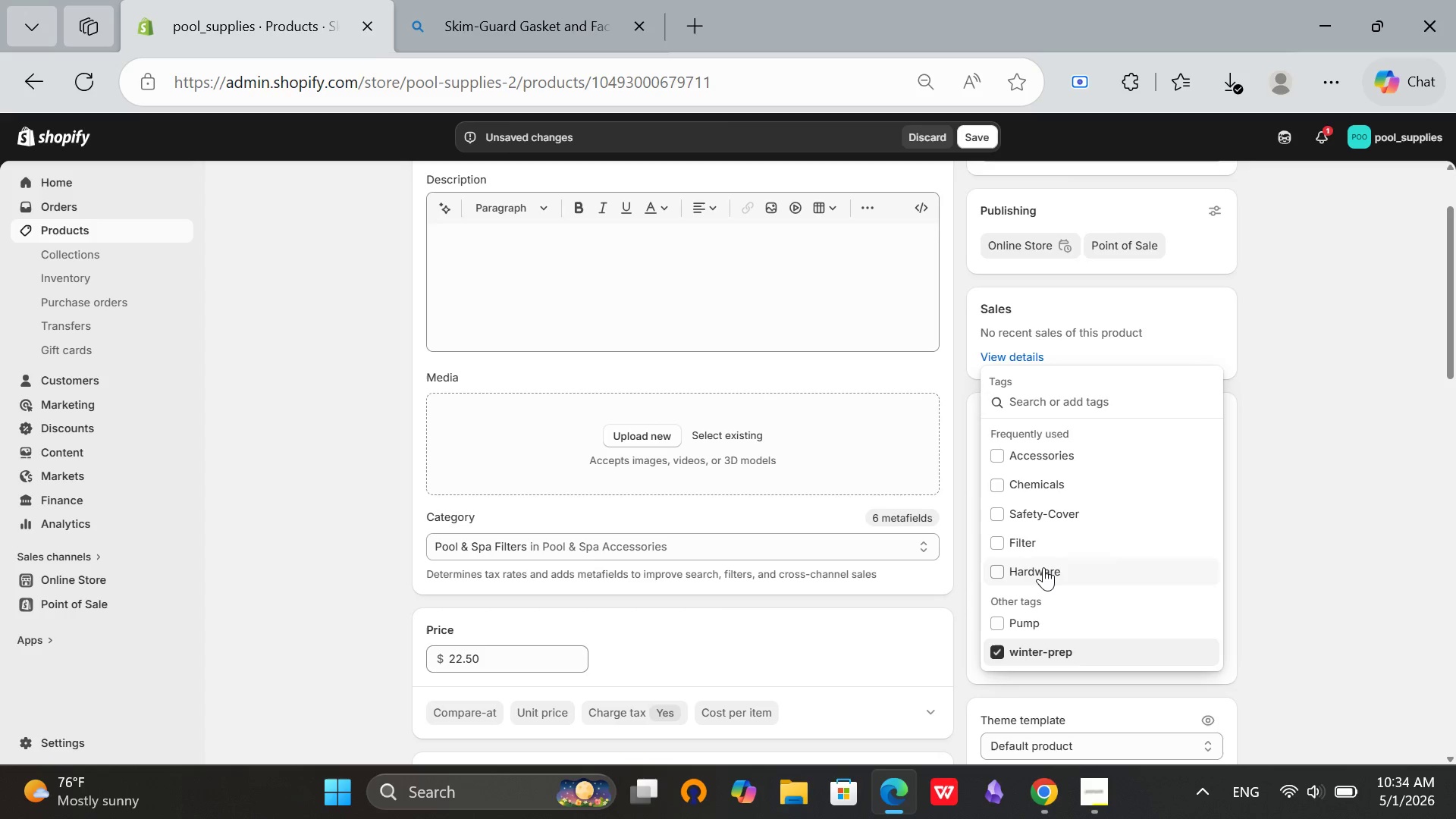 
left_click([1043, 567])
 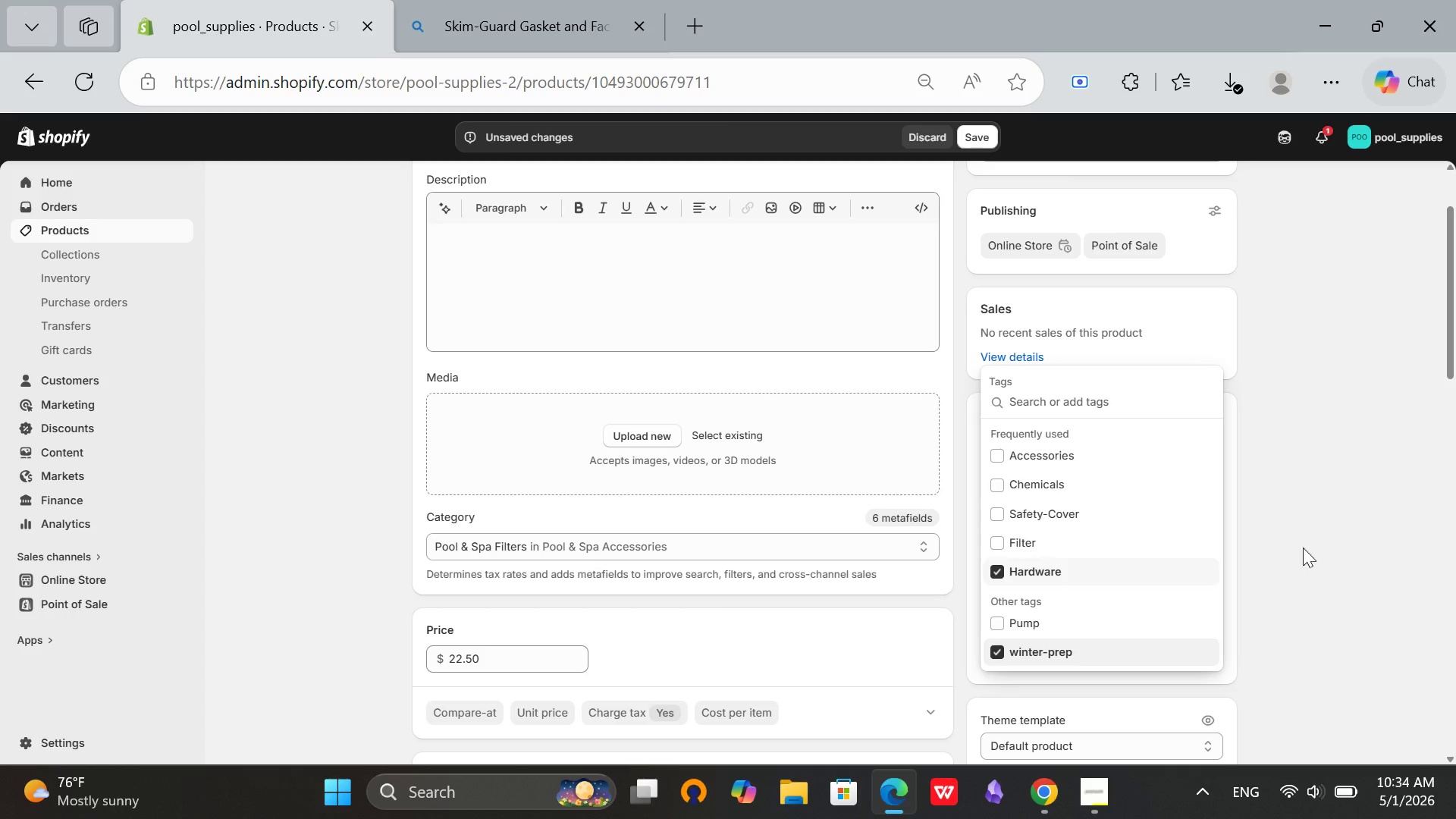 
left_click([1354, 549])
 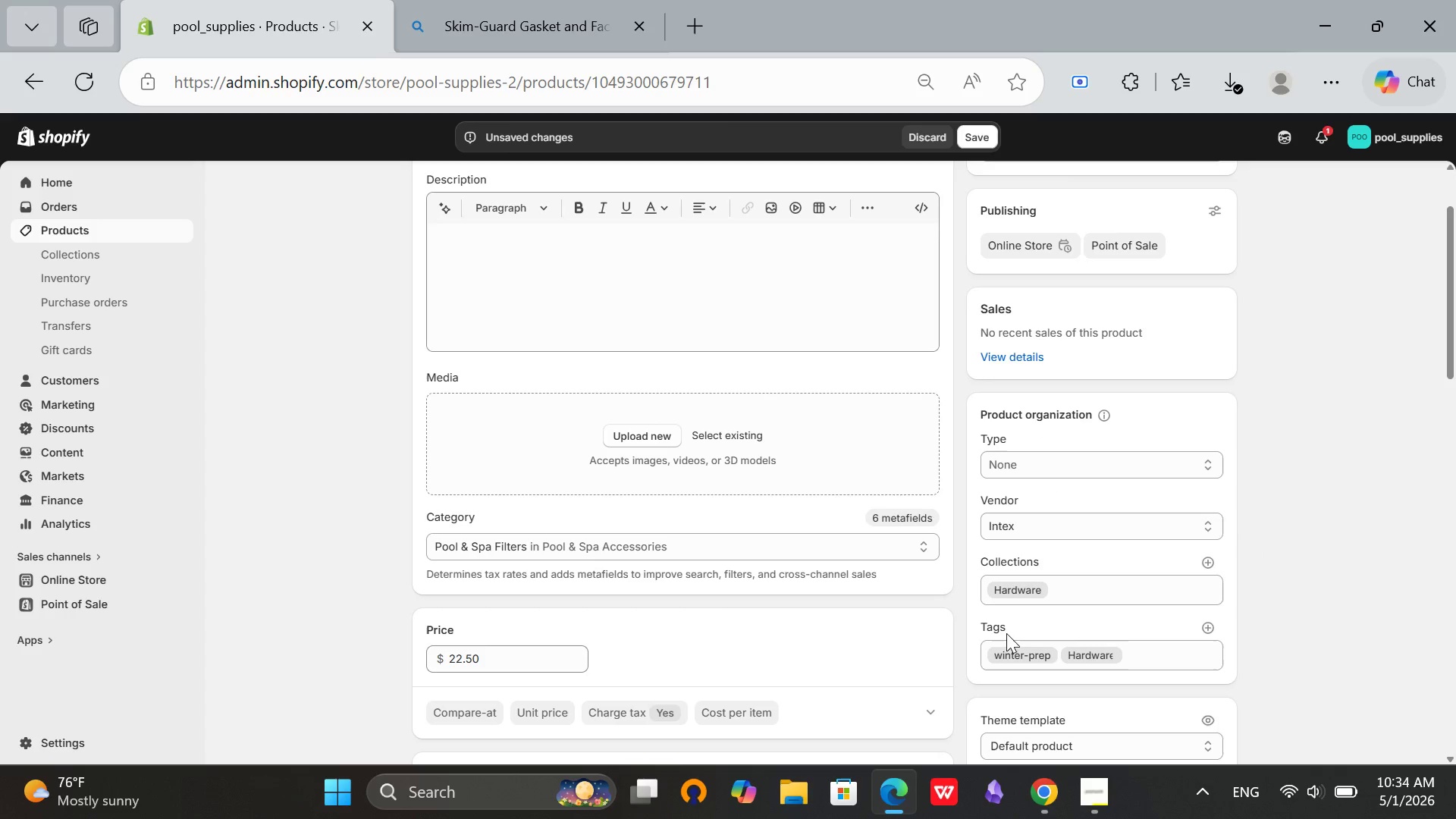 
scroll: coordinate [964, 588], scroll_direction: up, amount: 2.0
 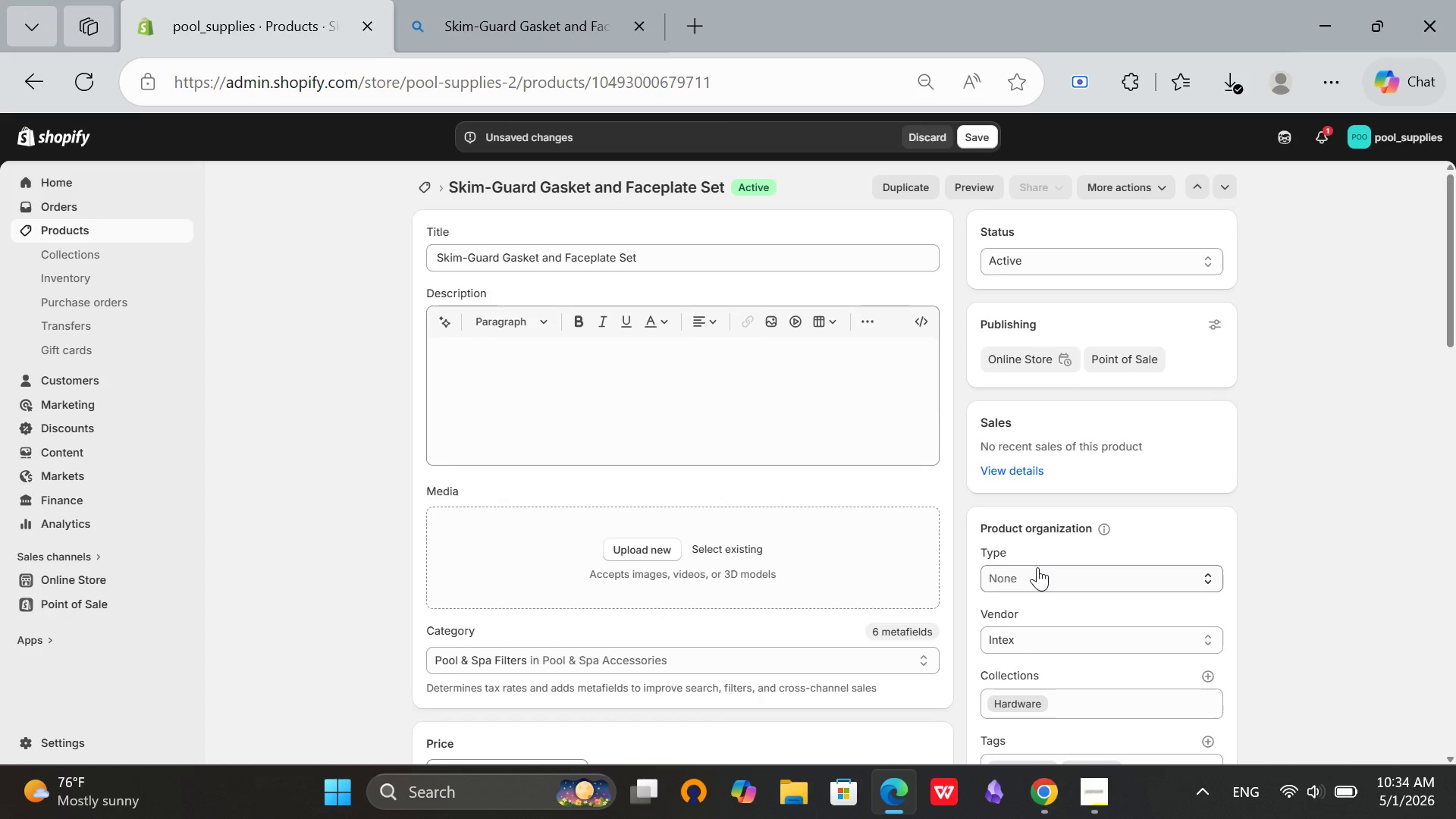 
scroll: coordinate [767, 520], scroll_direction: down, amount: 12.0
 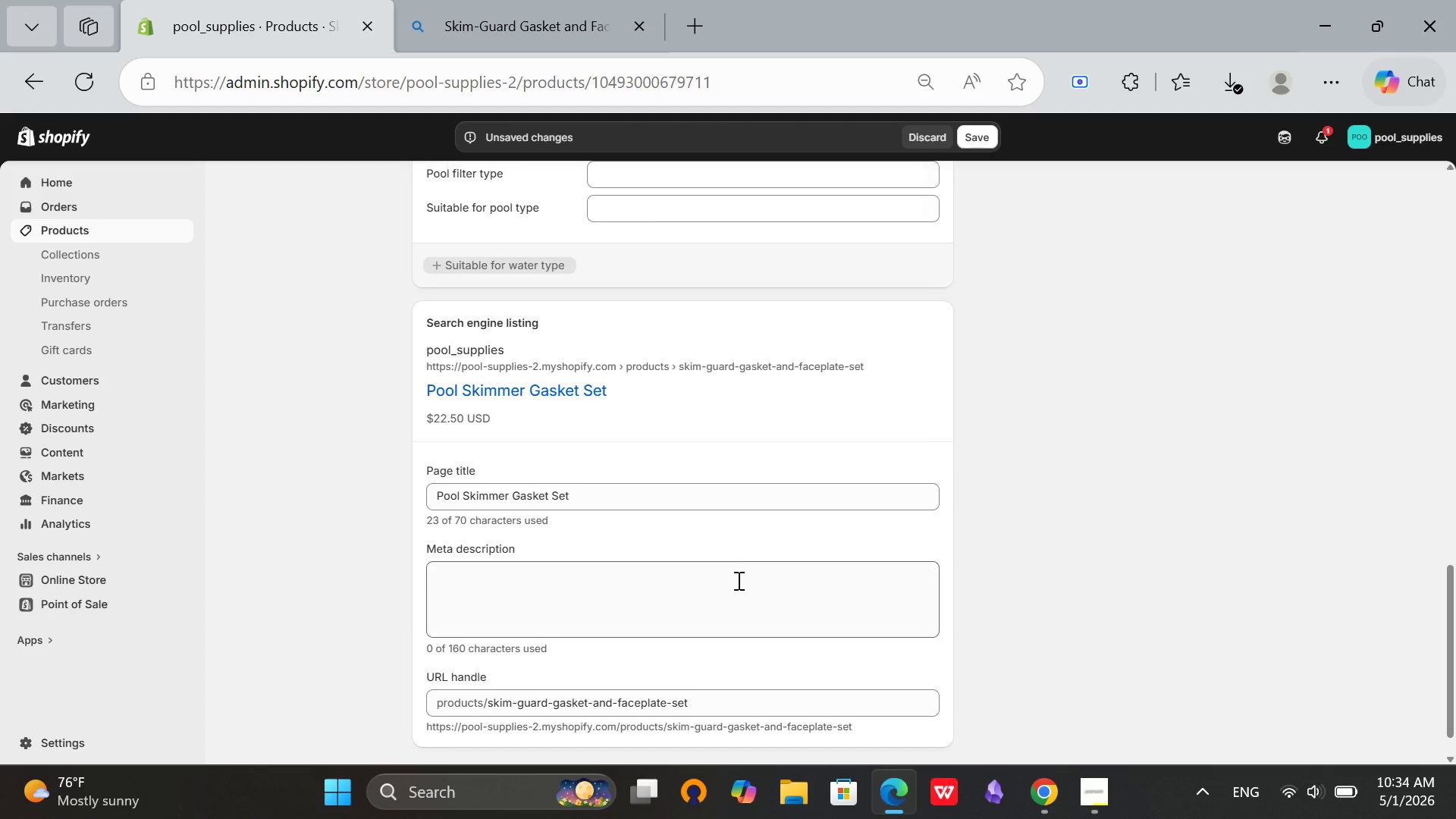 
scroll: coordinate [633, 551], scroll_direction: up, amount: 14.0
 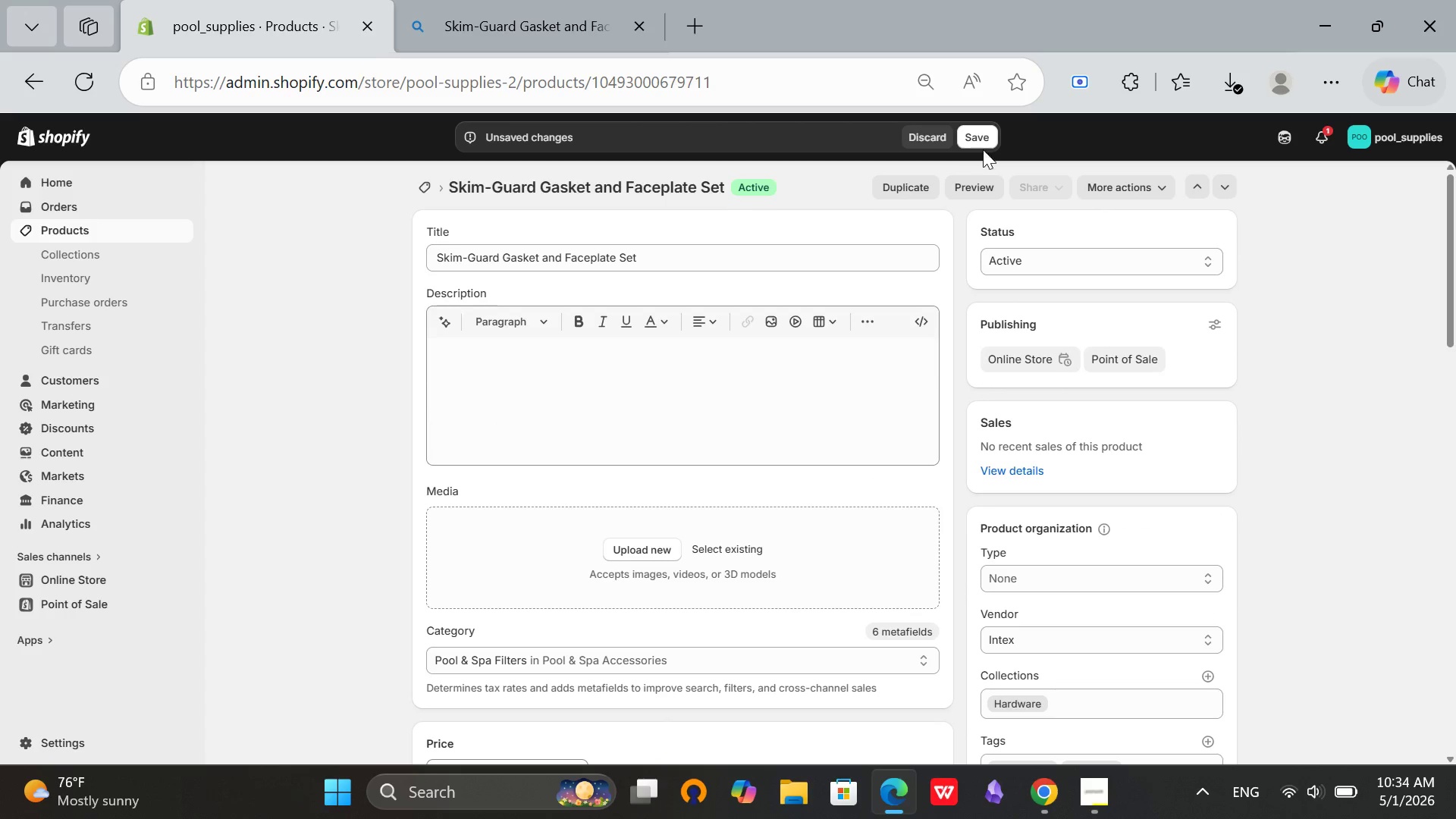 
left_click([977, 134])
 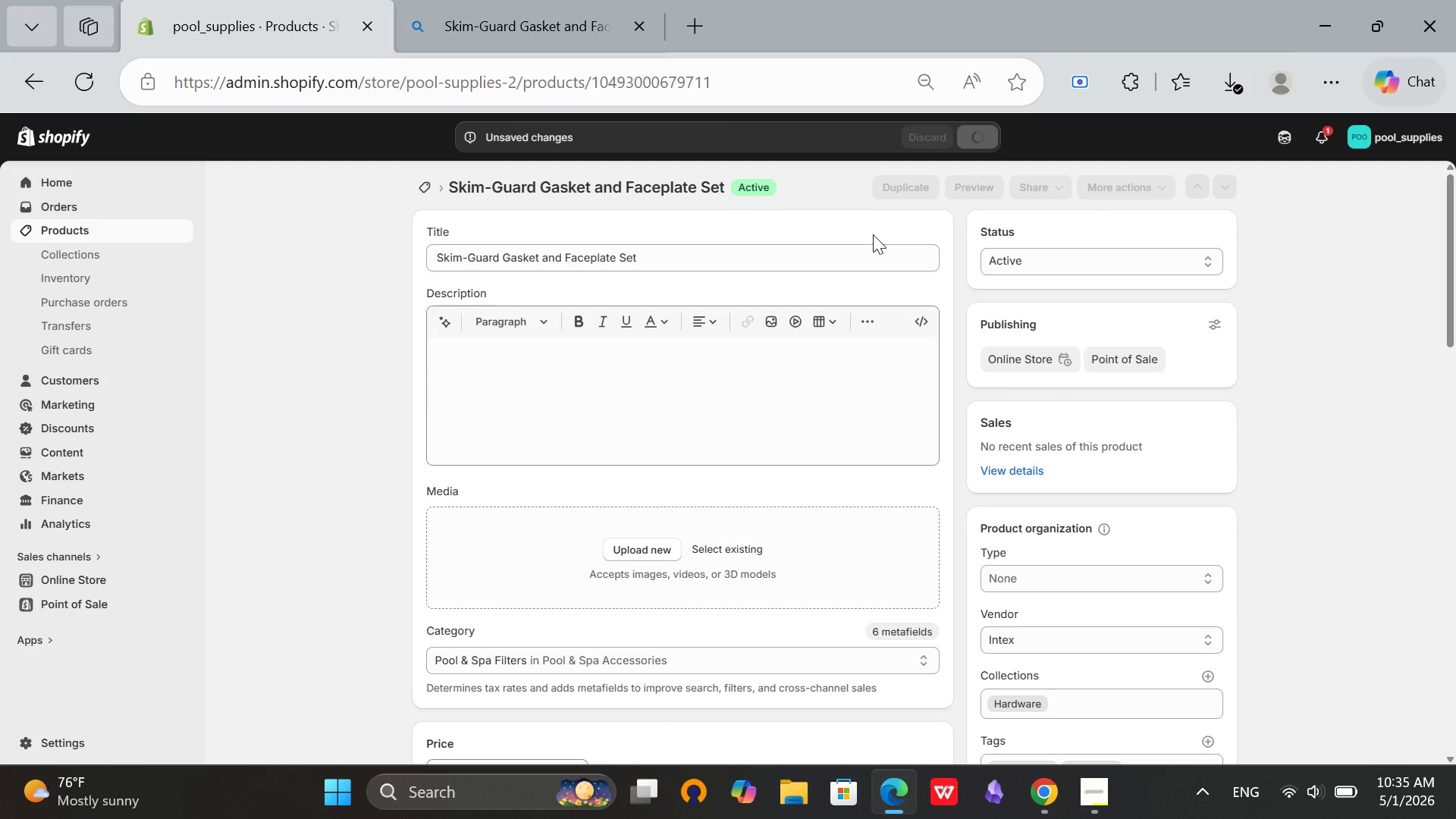 
wait(5.67)
 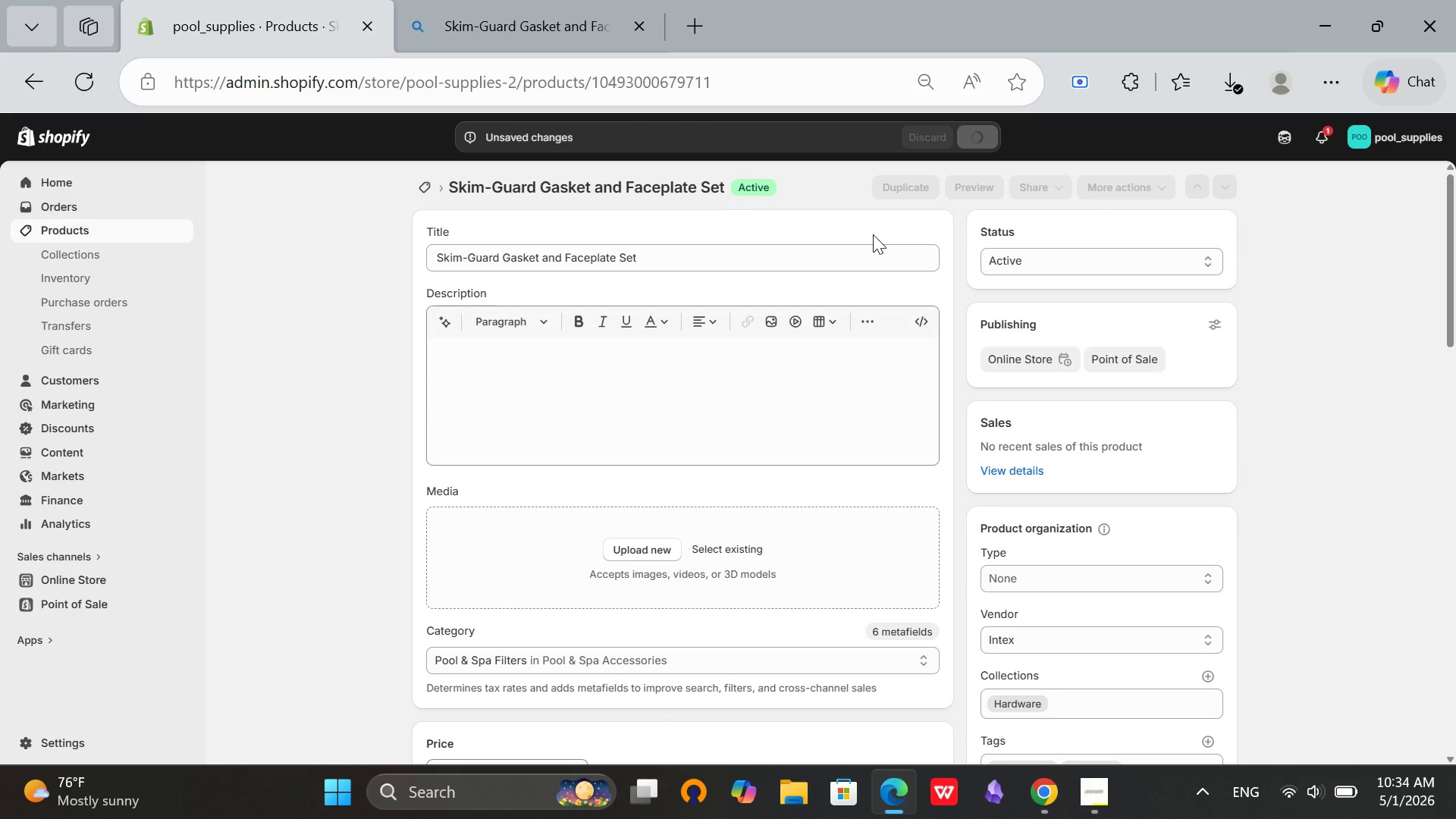 
left_click([460, 25])
 